 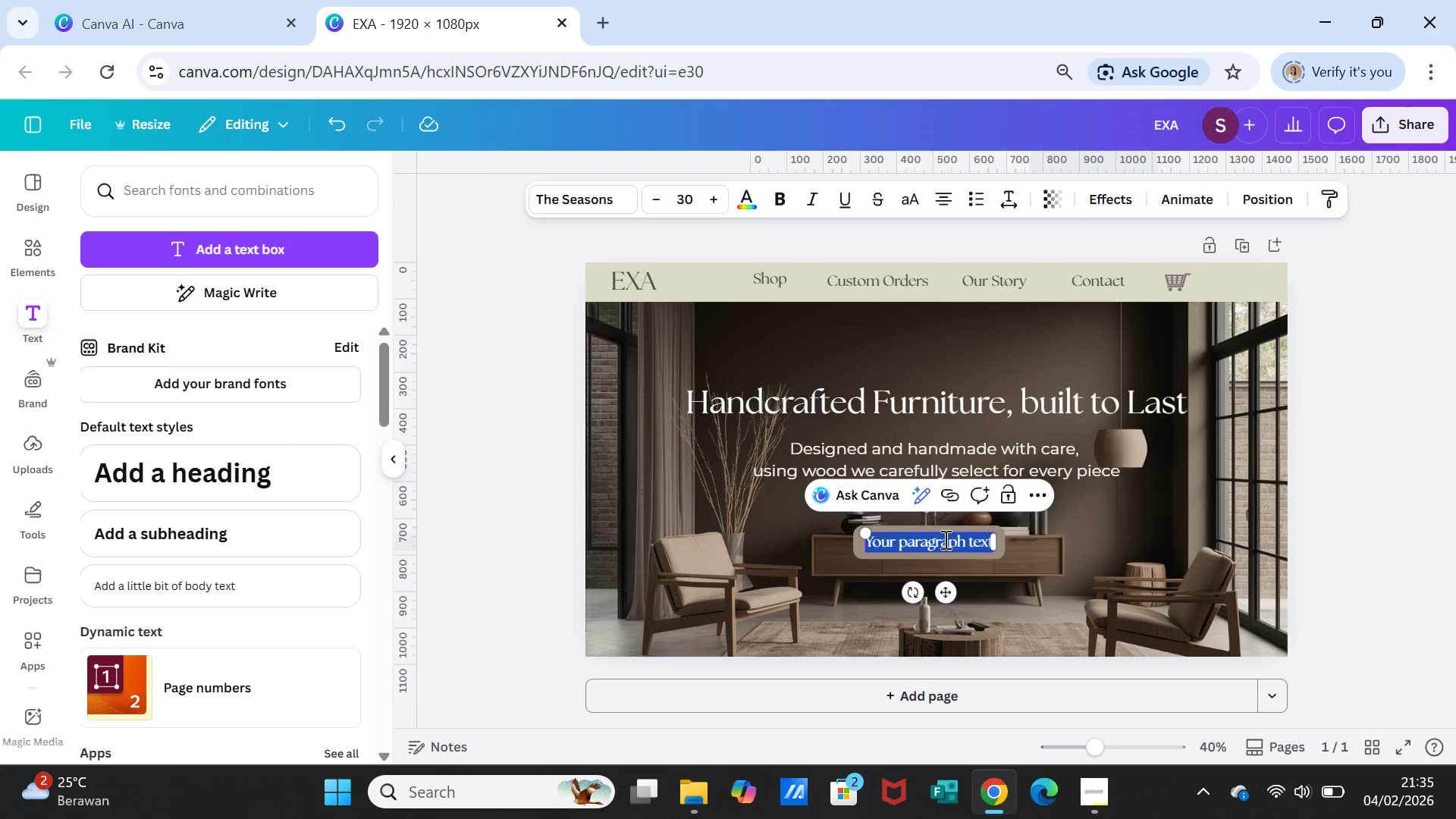 
key(Control+V)
 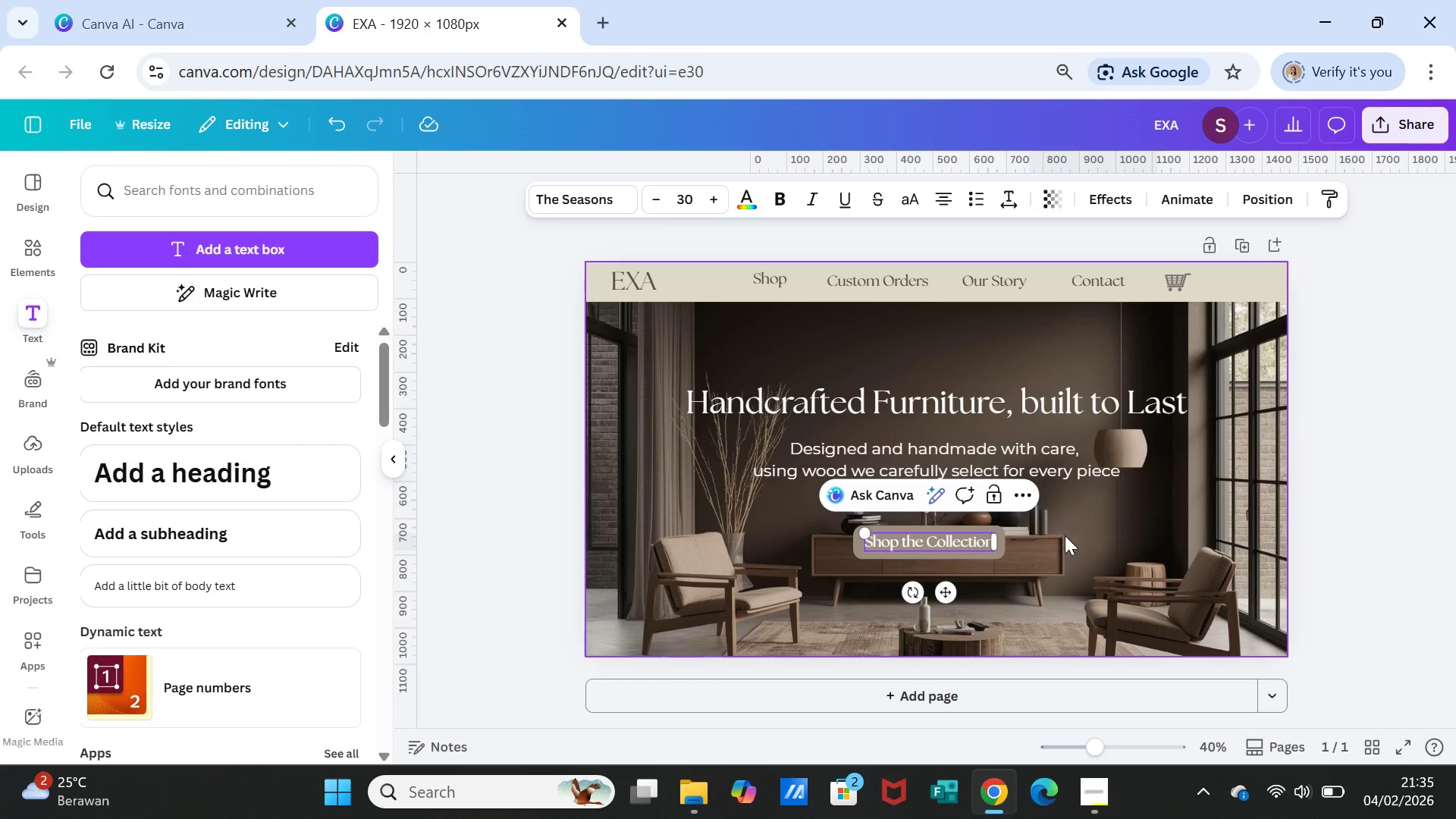 
left_click([1065, 535])
 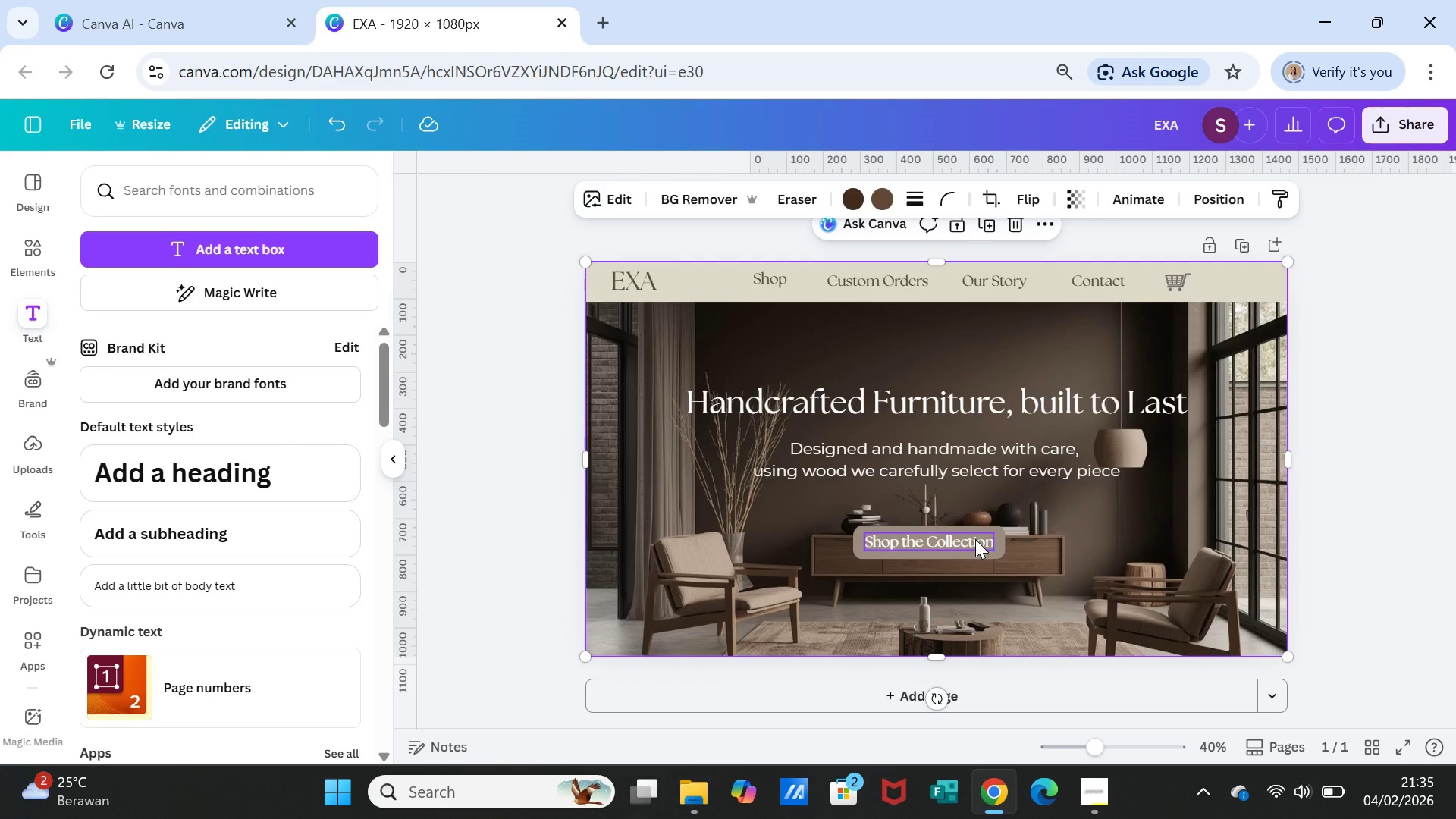 
double_click([975, 539])
 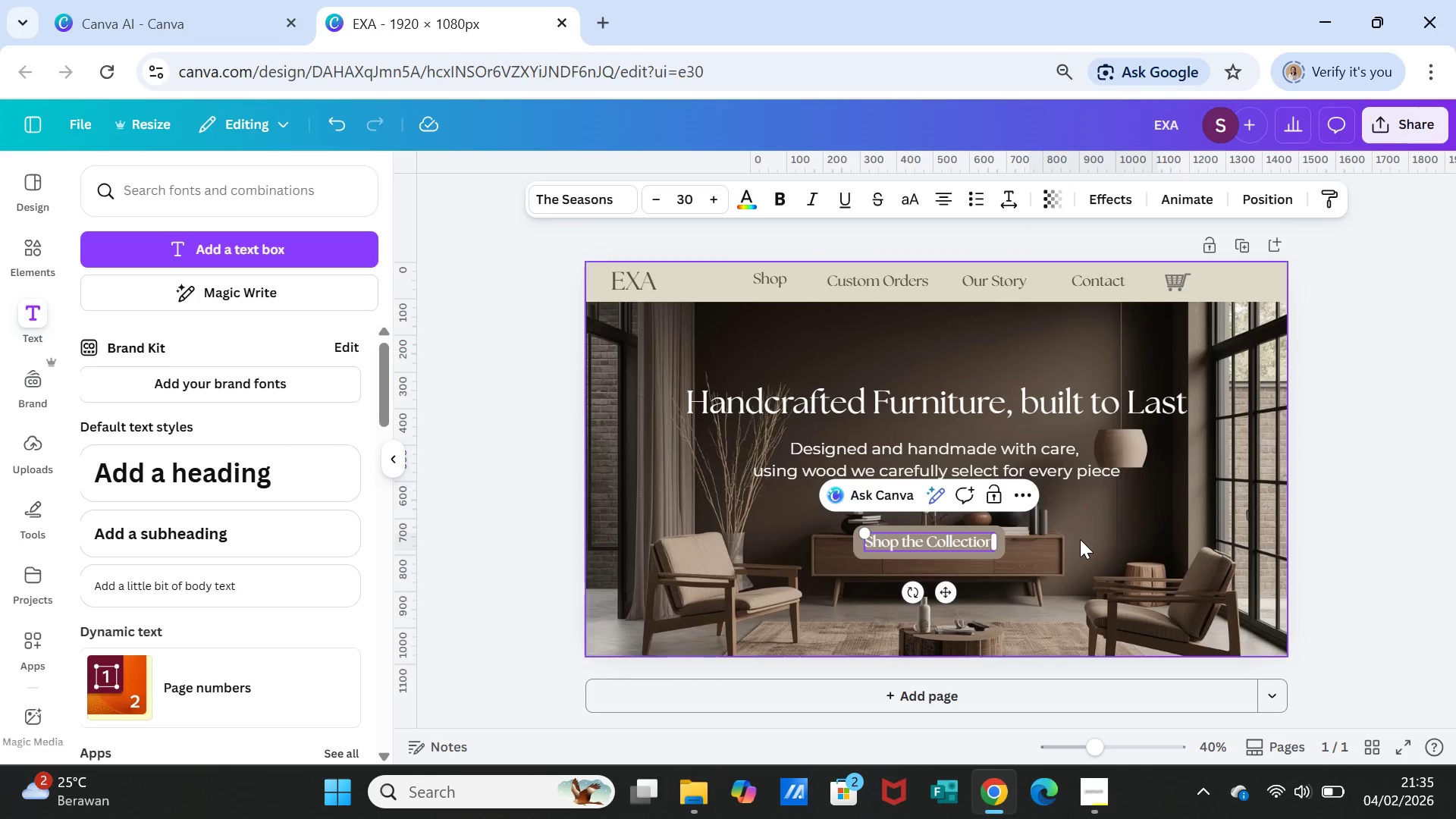 
left_click([1081, 539])
 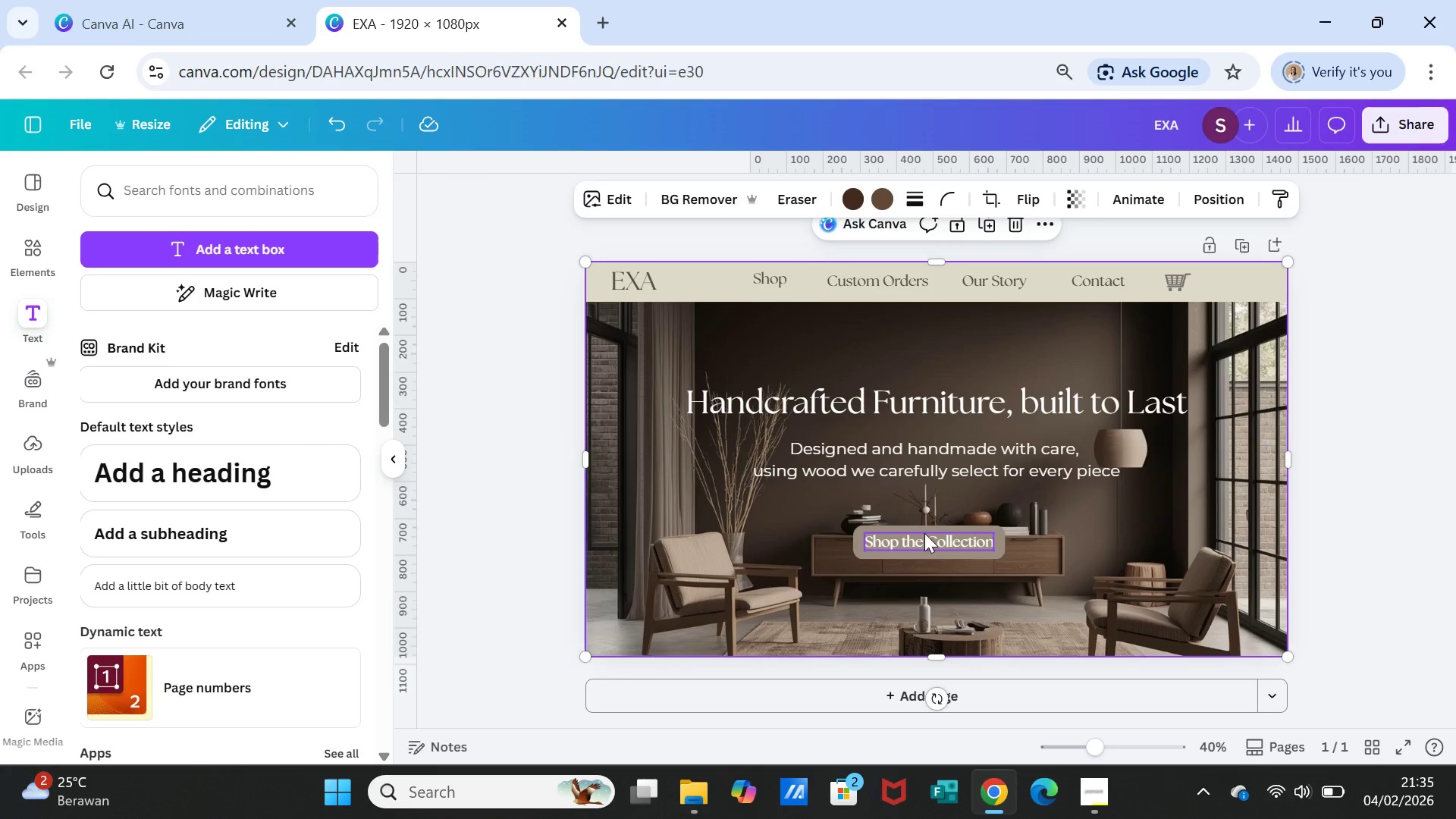 
left_click([925, 541])
 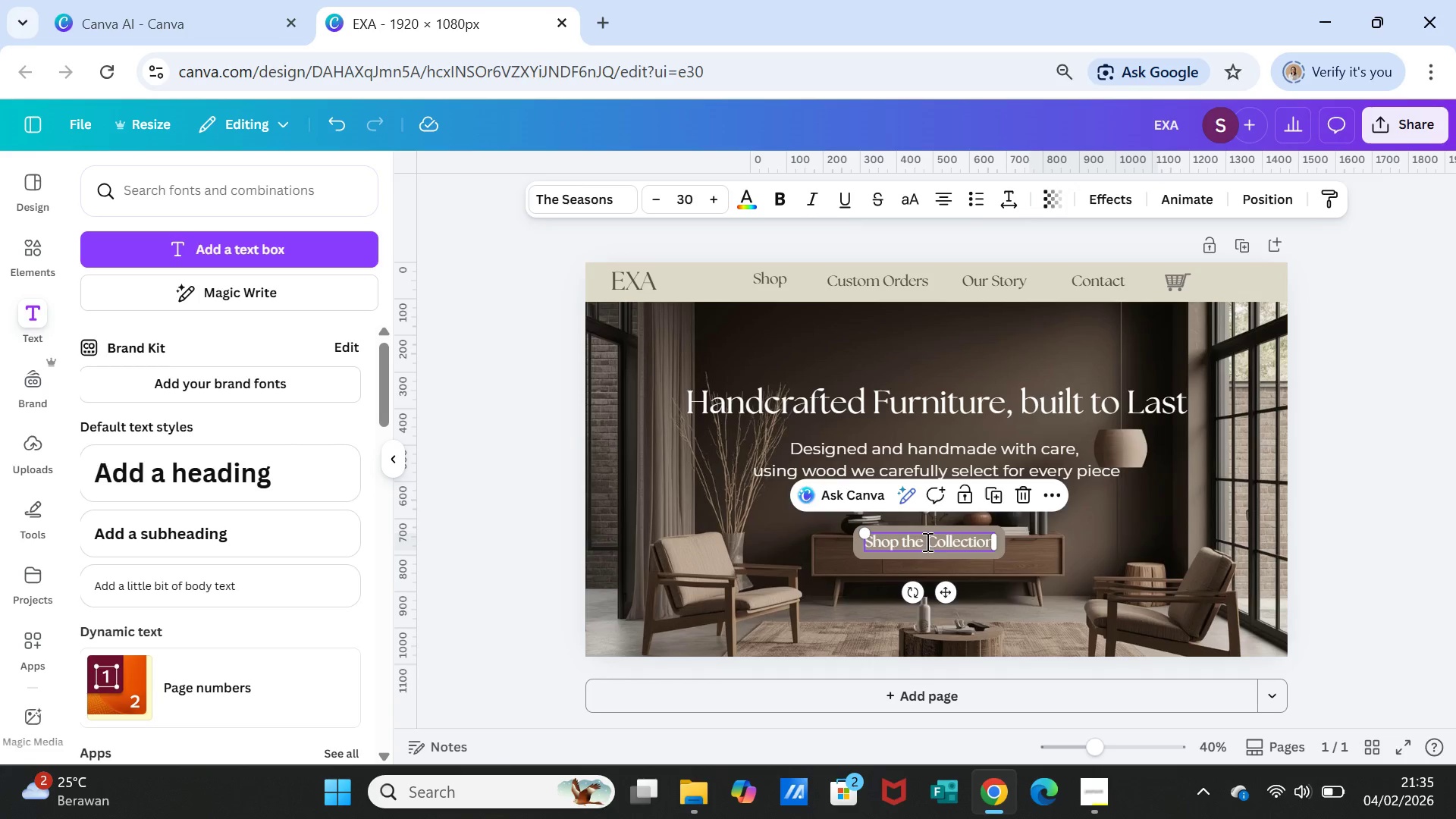 
double_click([926, 541])
 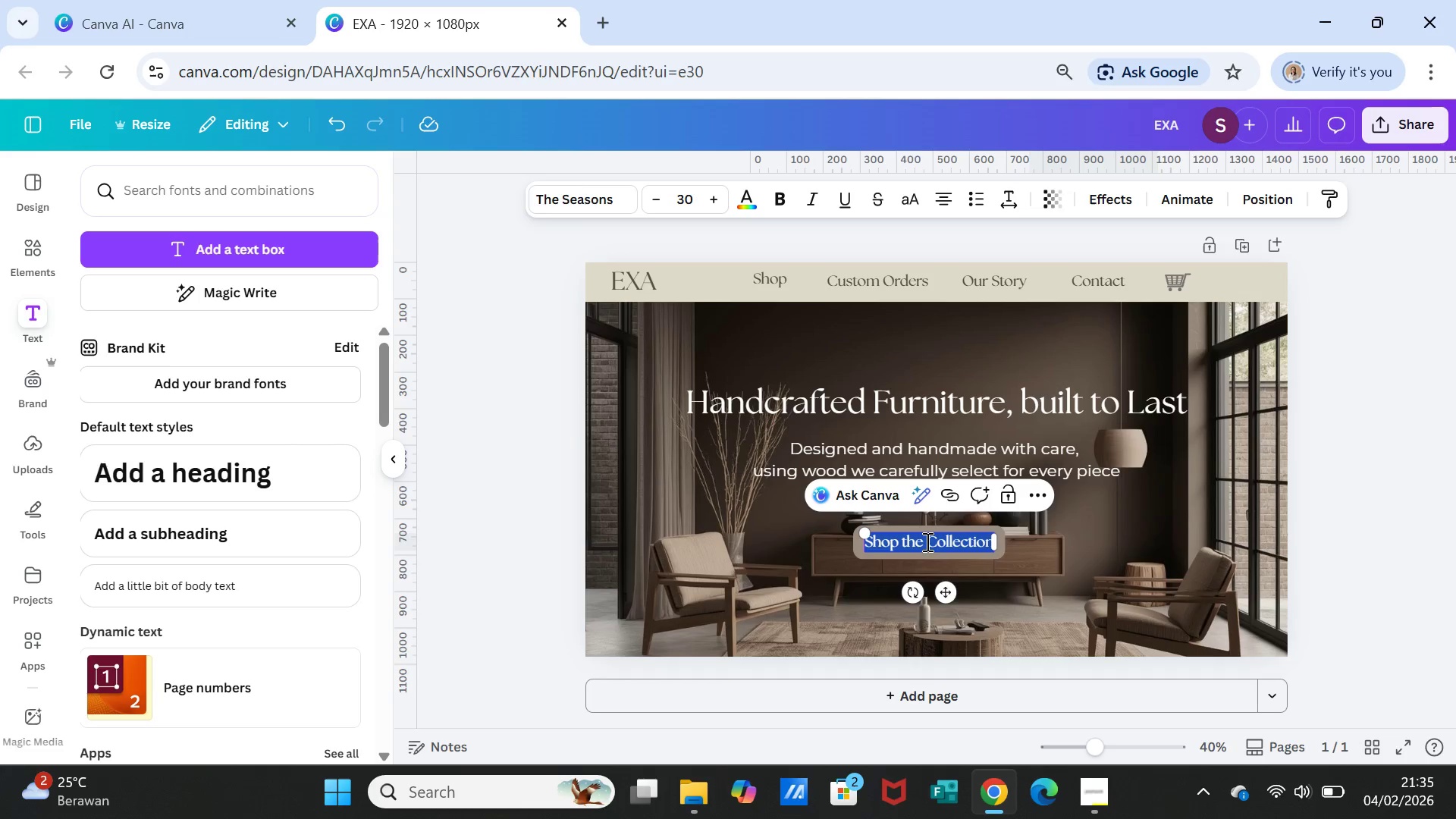 
triple_click([926, 541])
 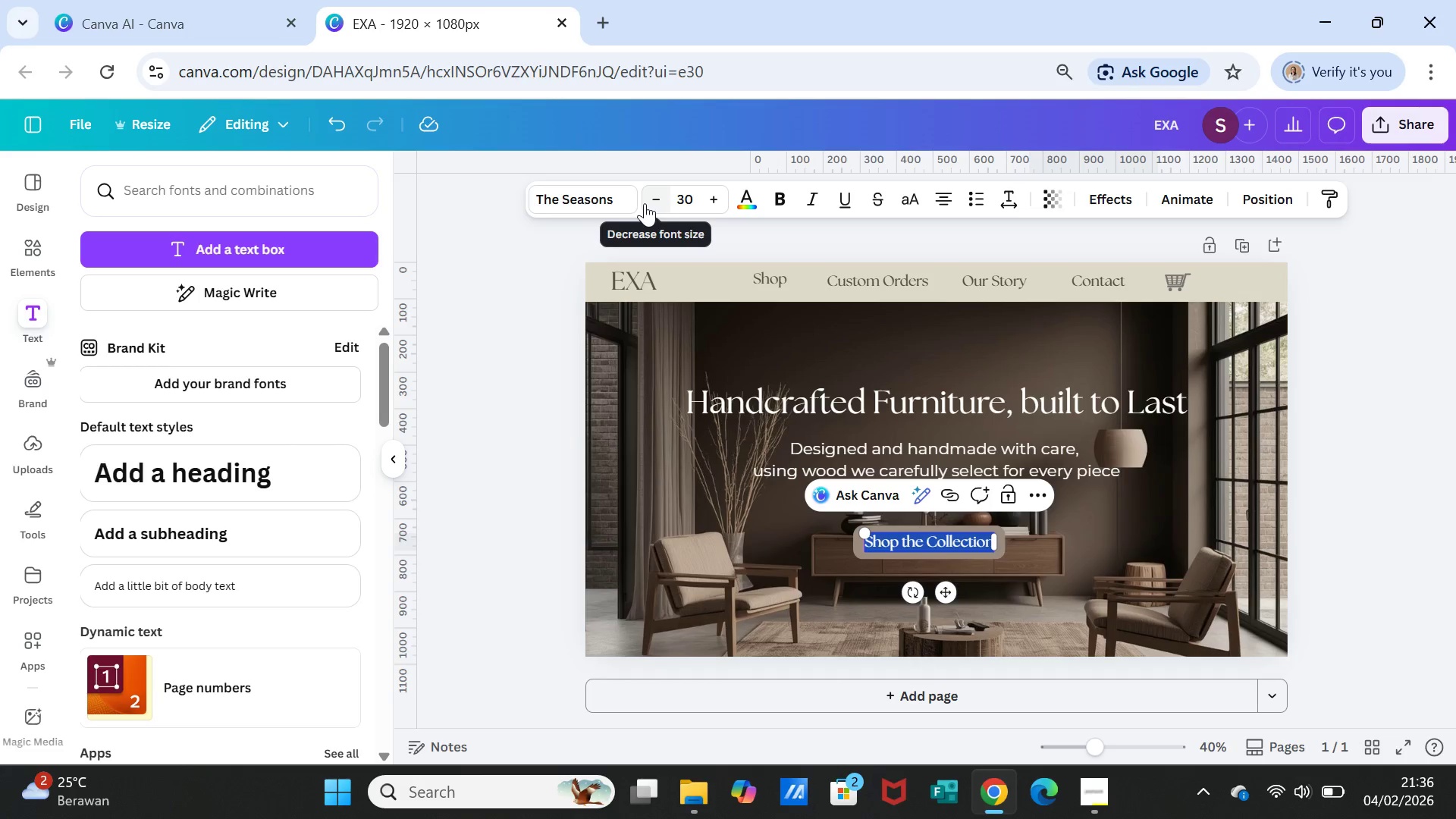 
left_click([611, 191])
 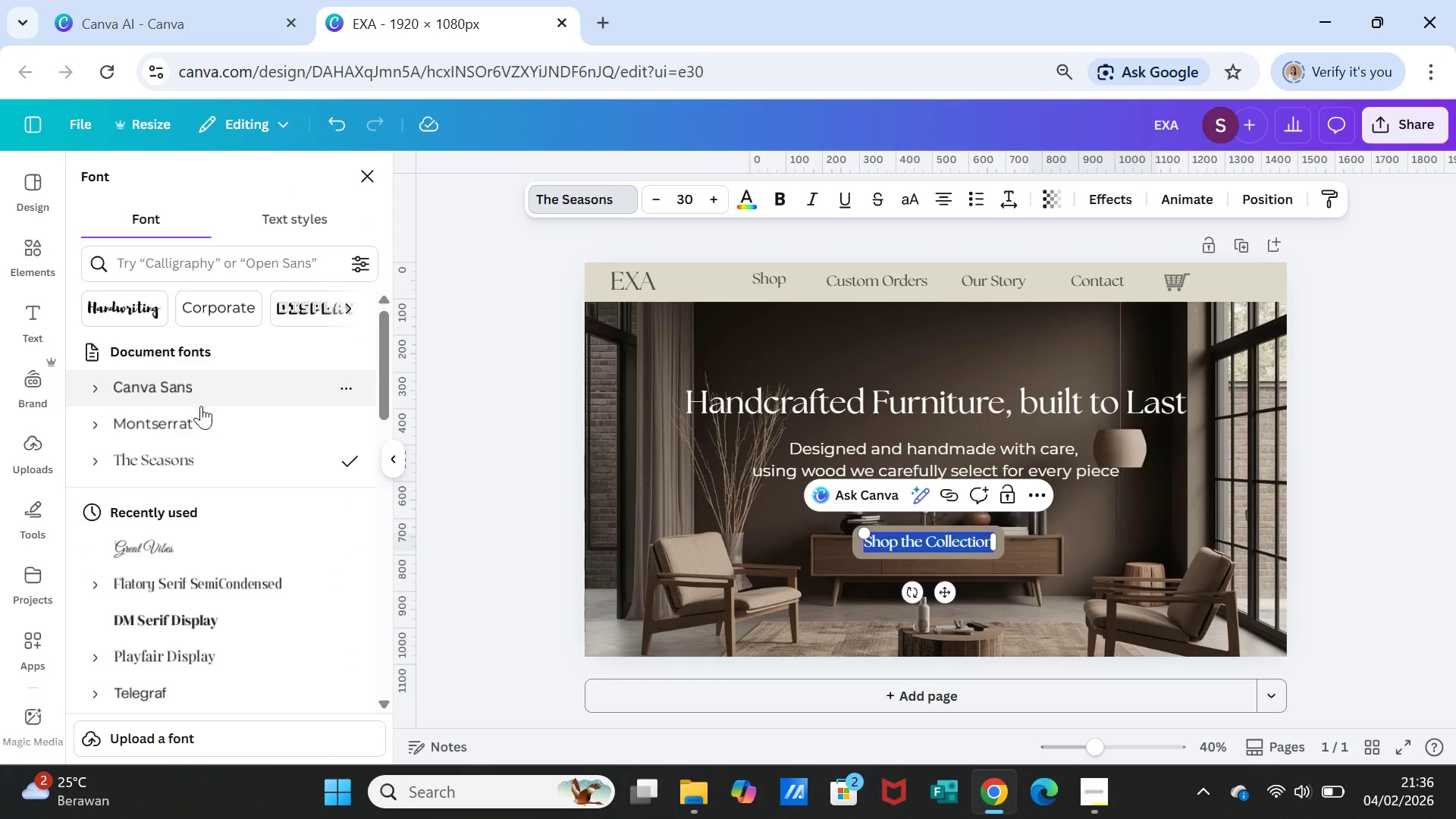 
left_click([196, 420])
 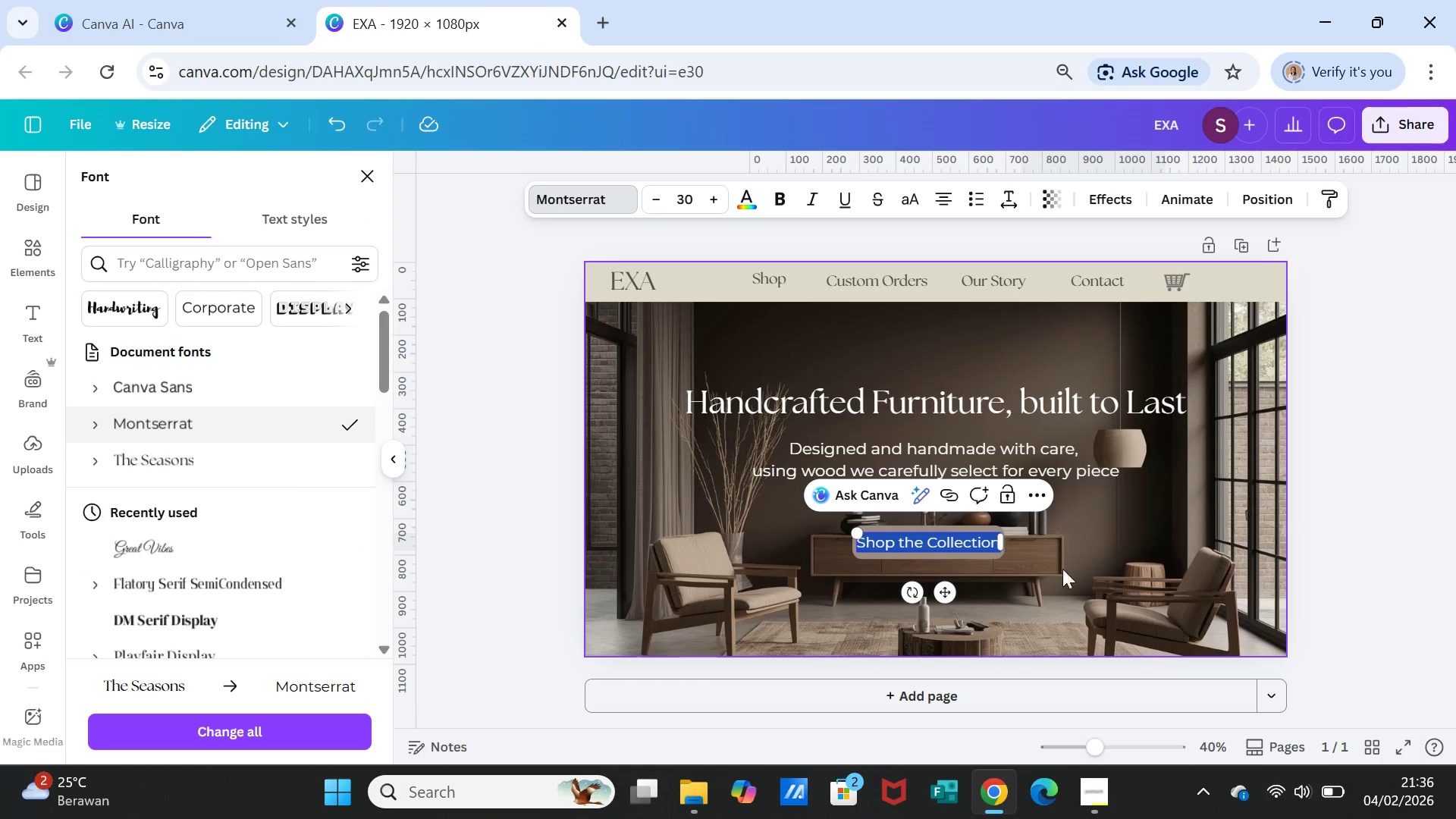 
left_click([1064, 556])
 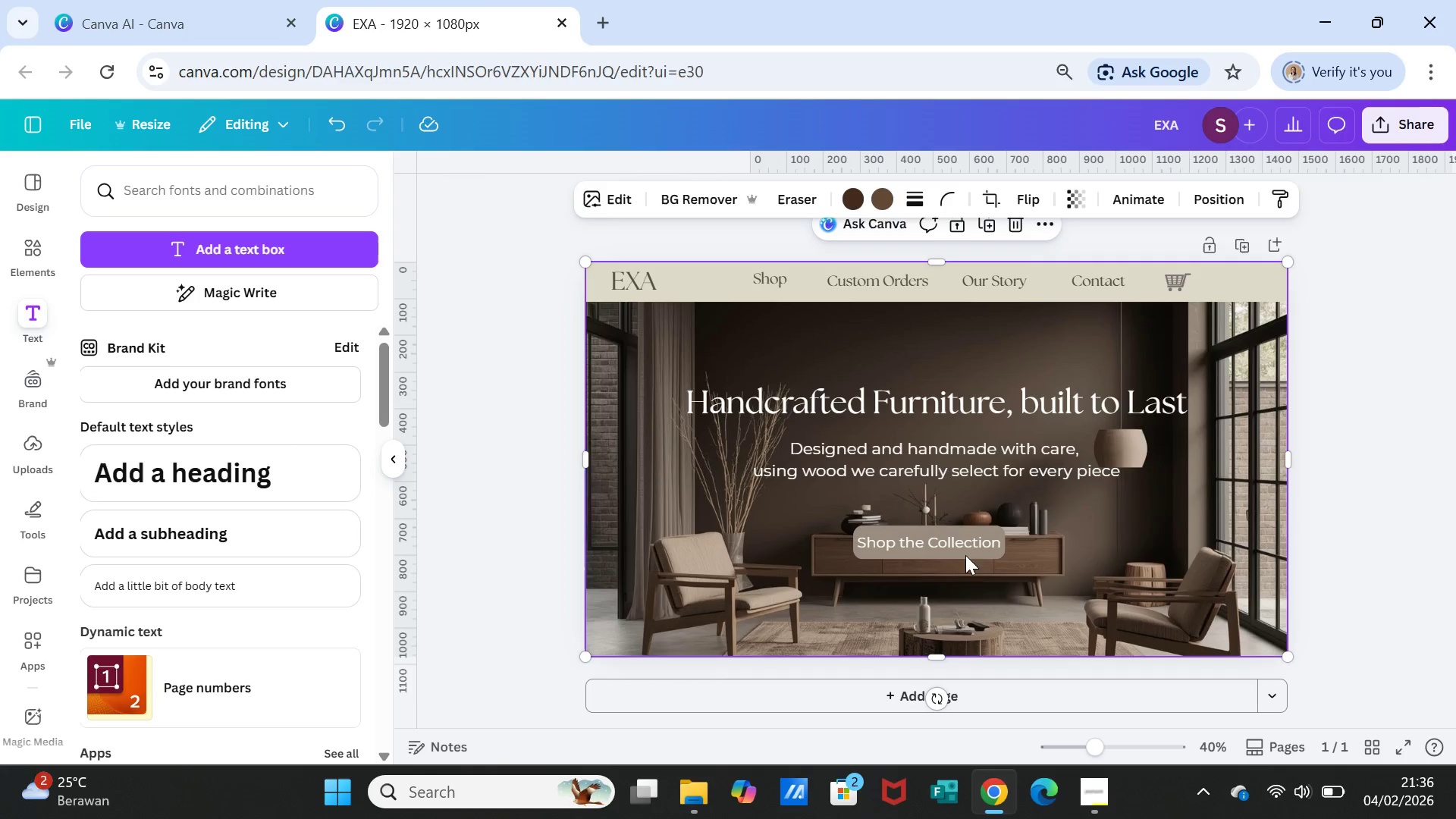 
left_click([949, 540])
 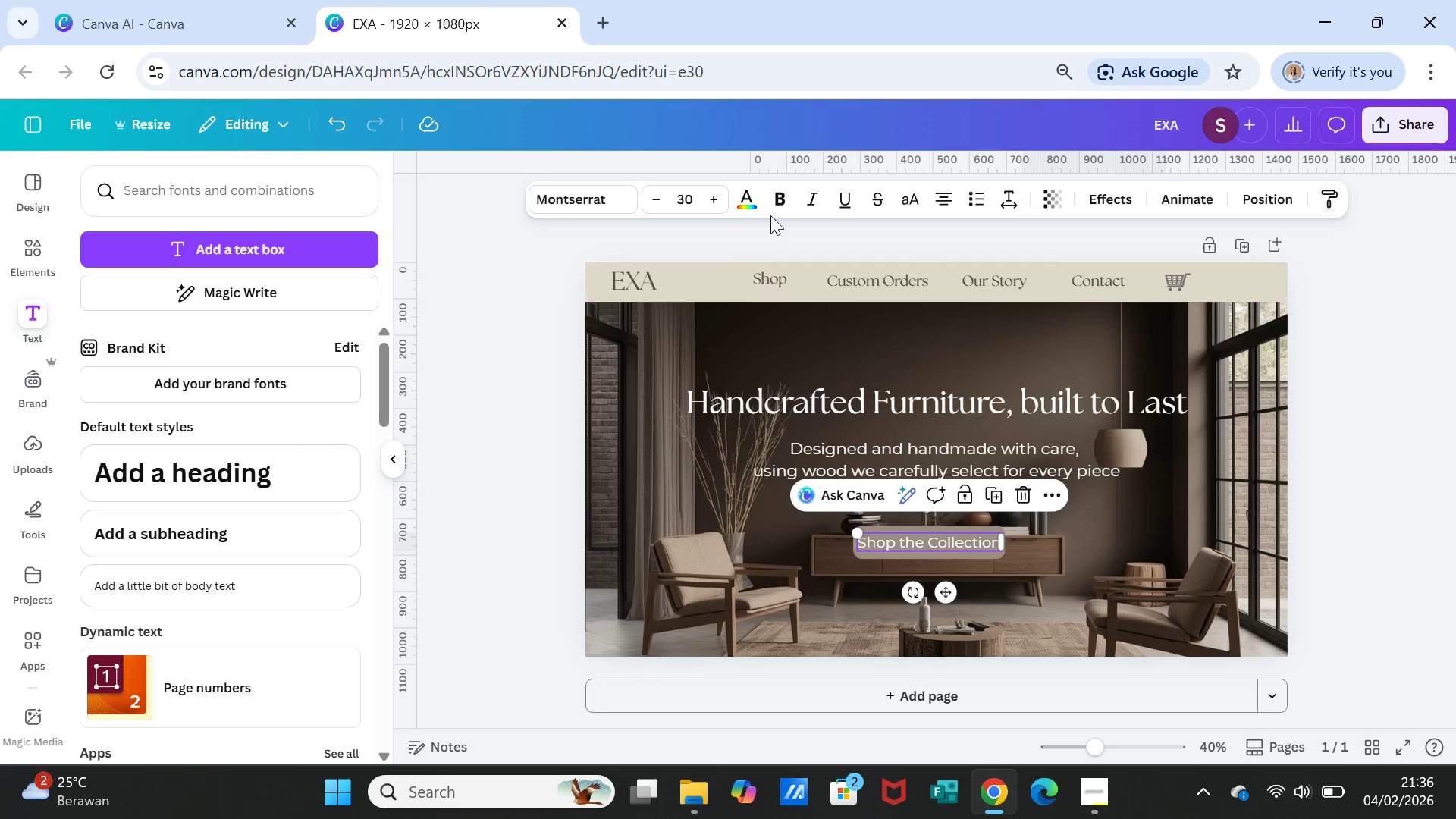 
left_click([780, 199])
 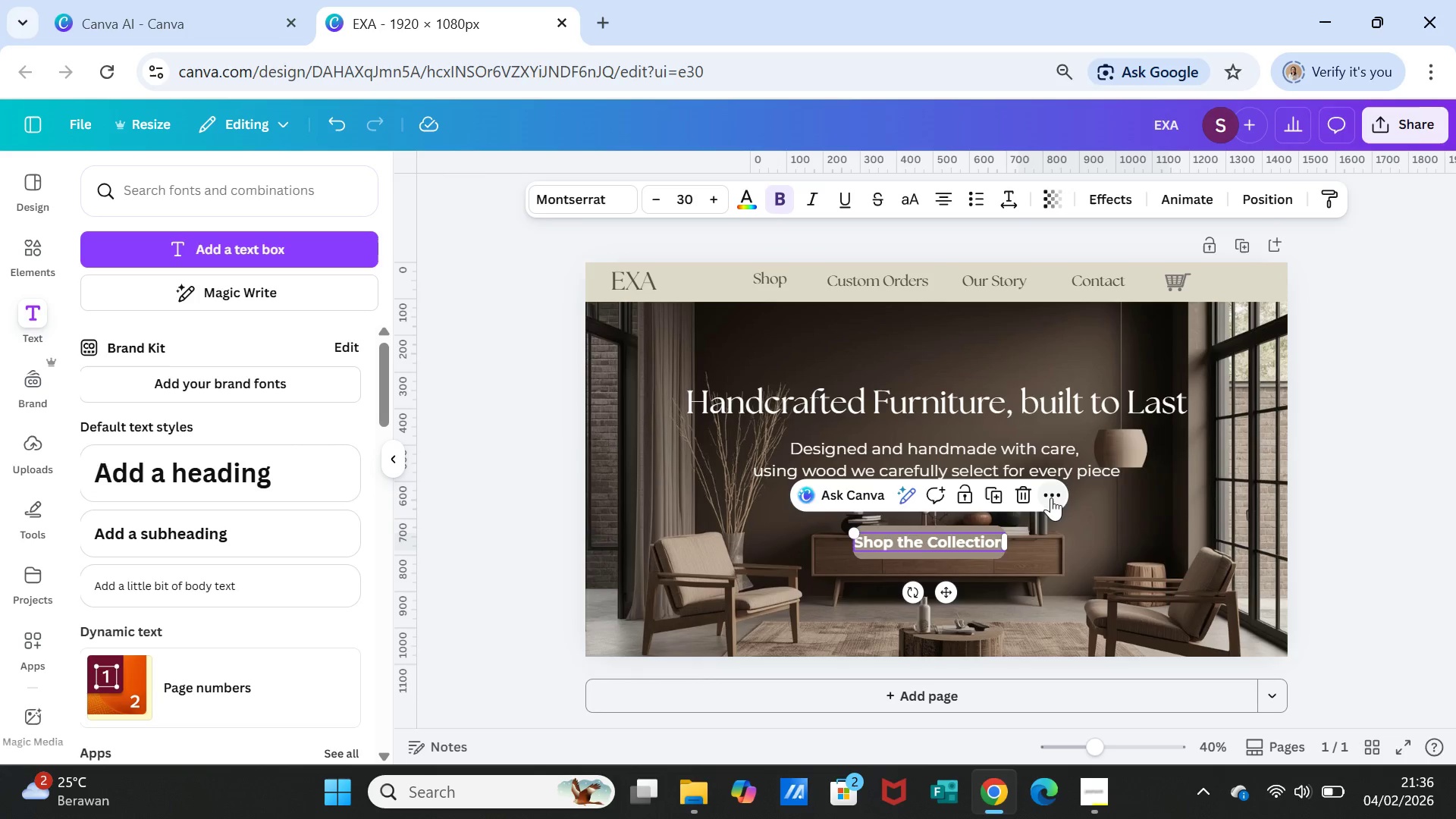 
left_click([1052, 500])
 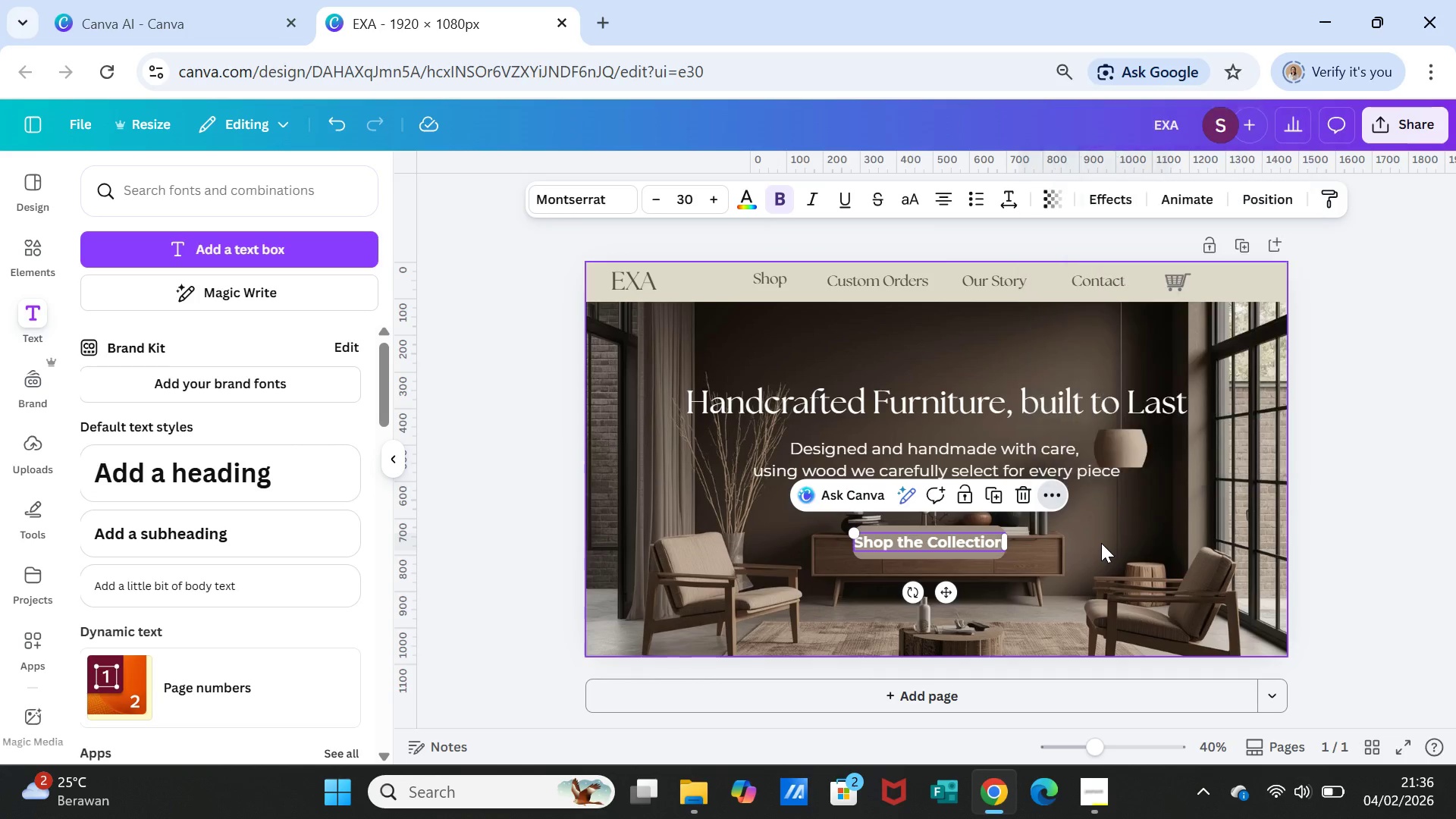 
left_click([1101, 543])
 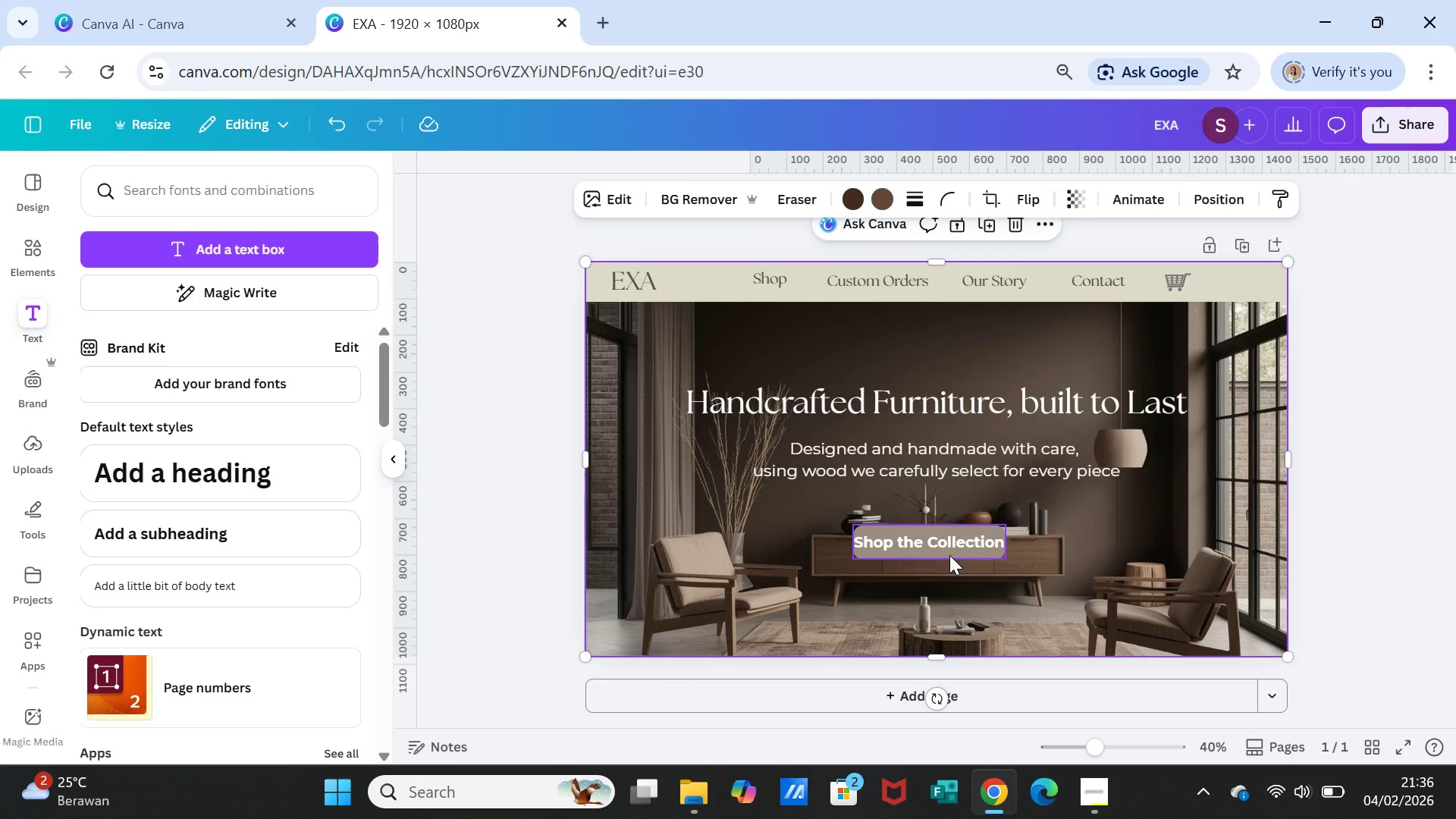 
left_click([949, 554])
 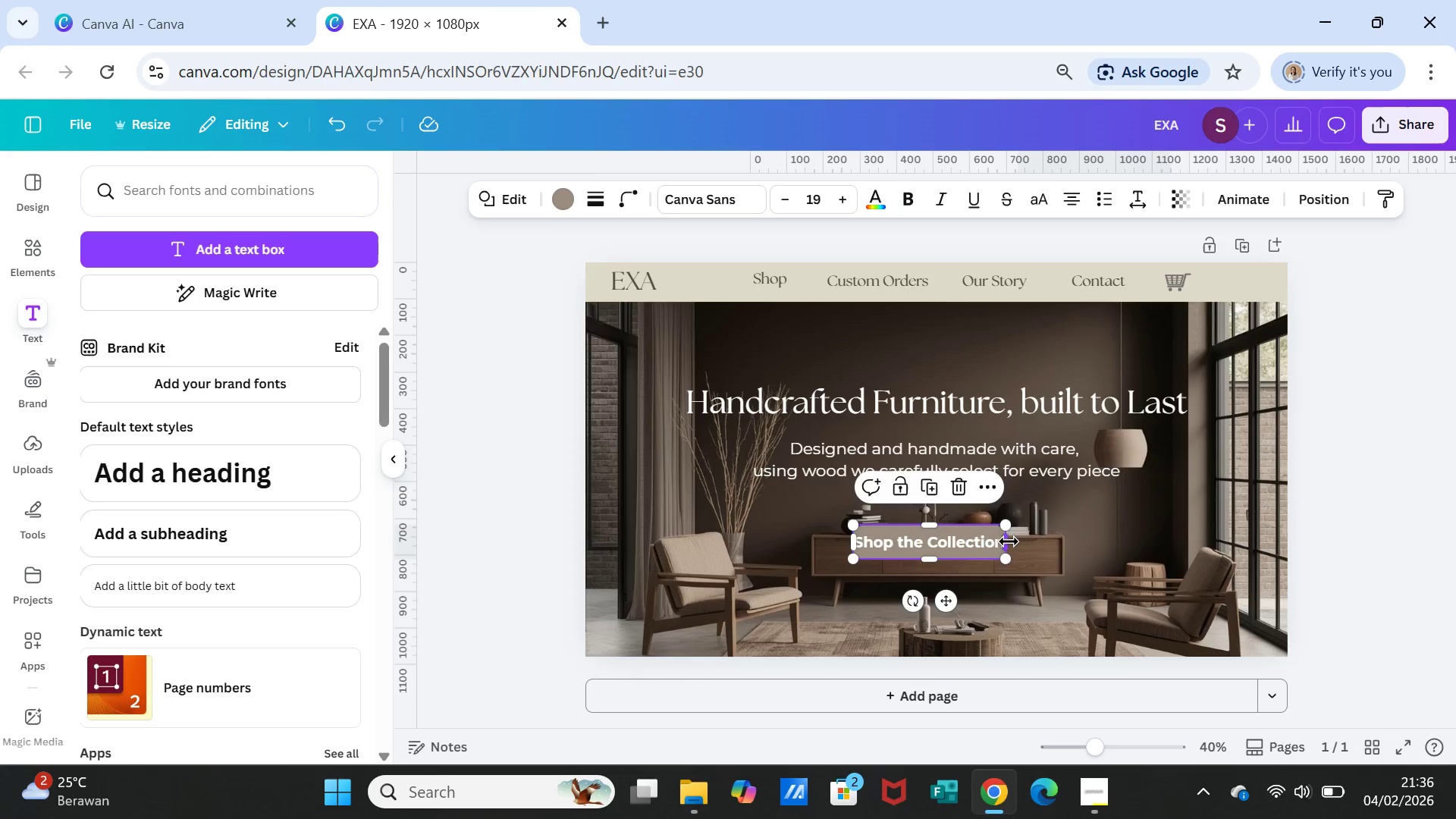 
left_click_drag(start_coordinate=[1009, 541], to_coordinate=[1015, 543])
 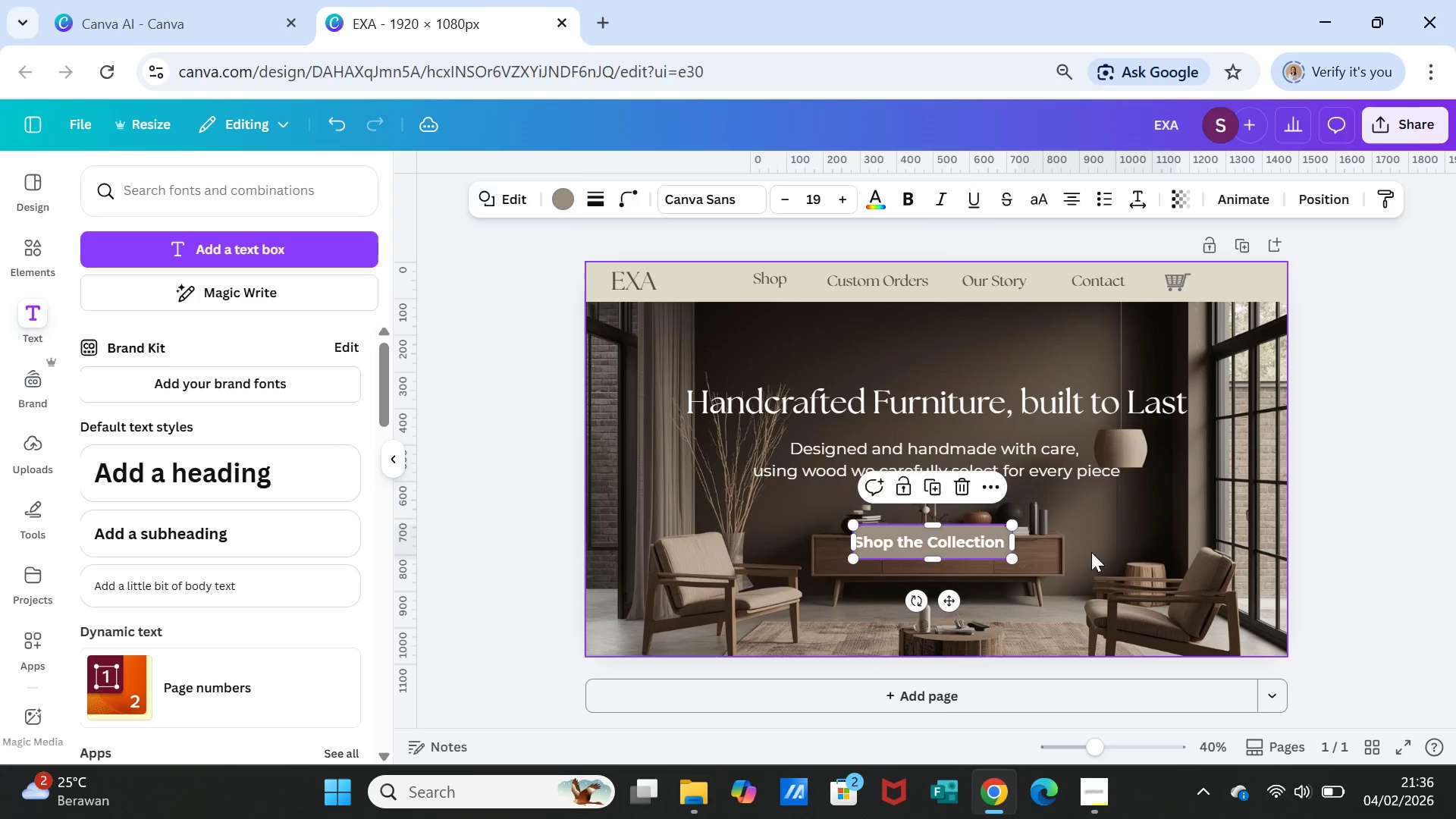 
left_click([1091, 552])
 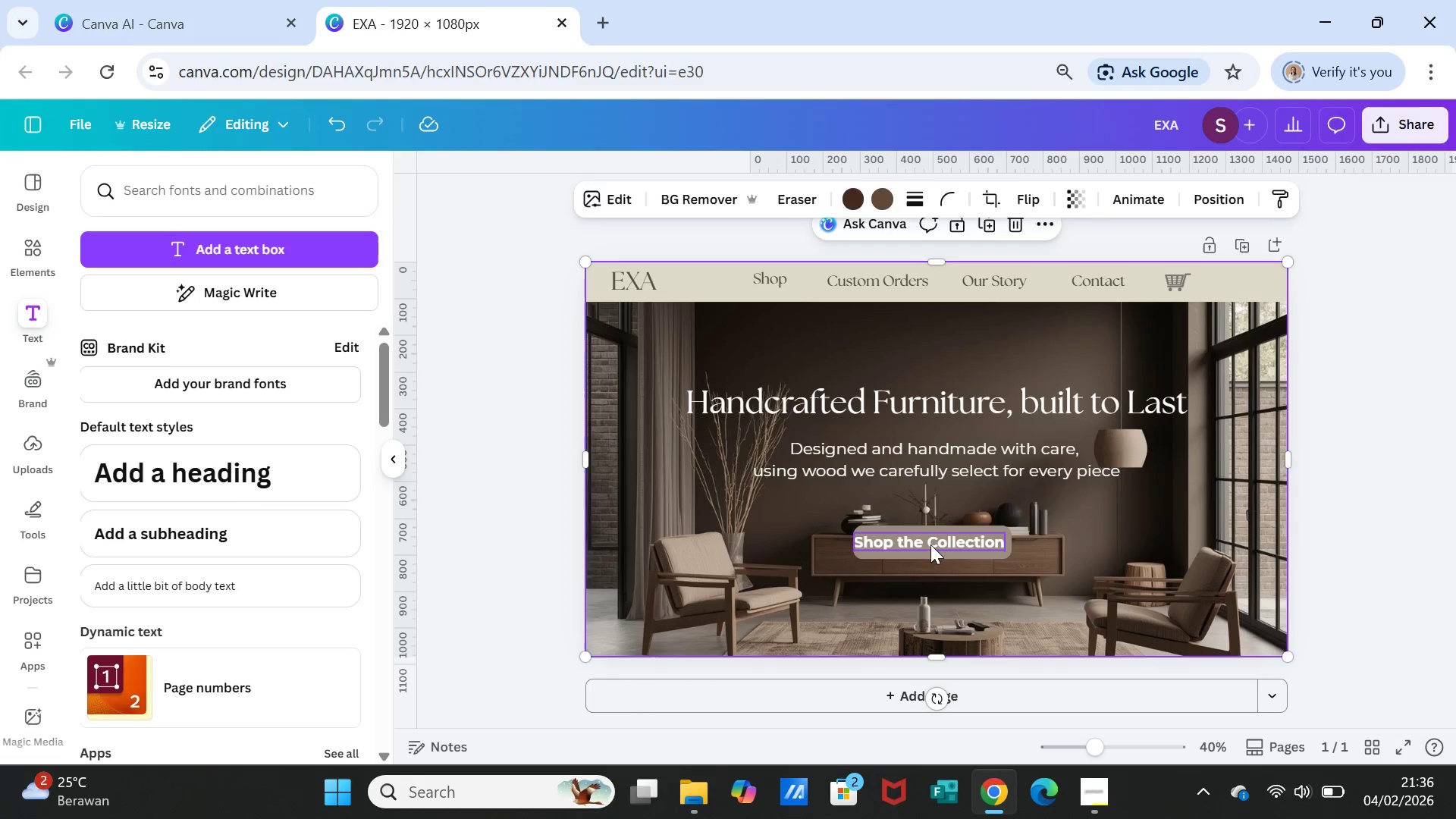 
left_click([930, 544])
 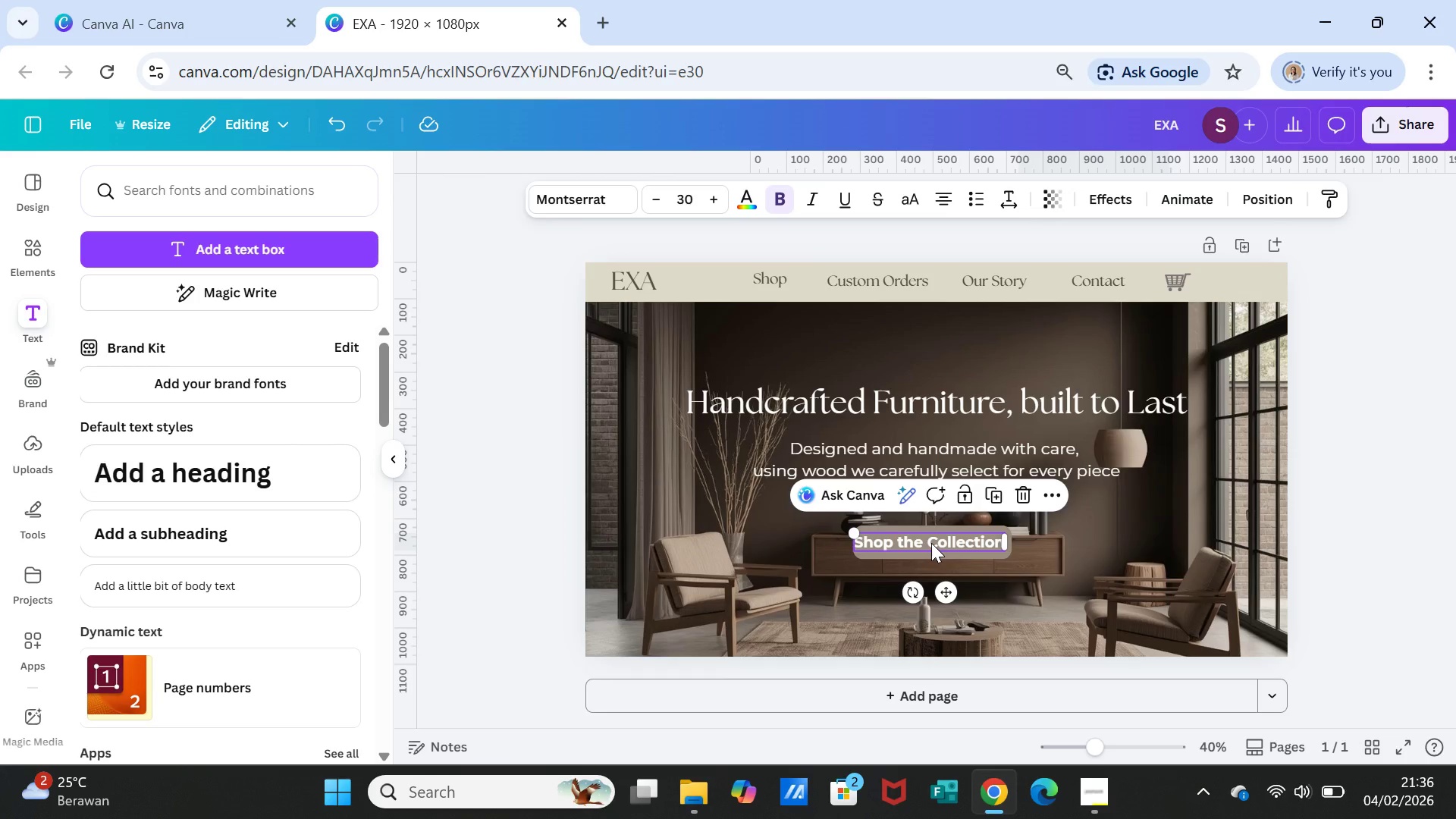 
left_click_drag(start_coordinate=[931, 543], to_coordinate=[936, 543])
 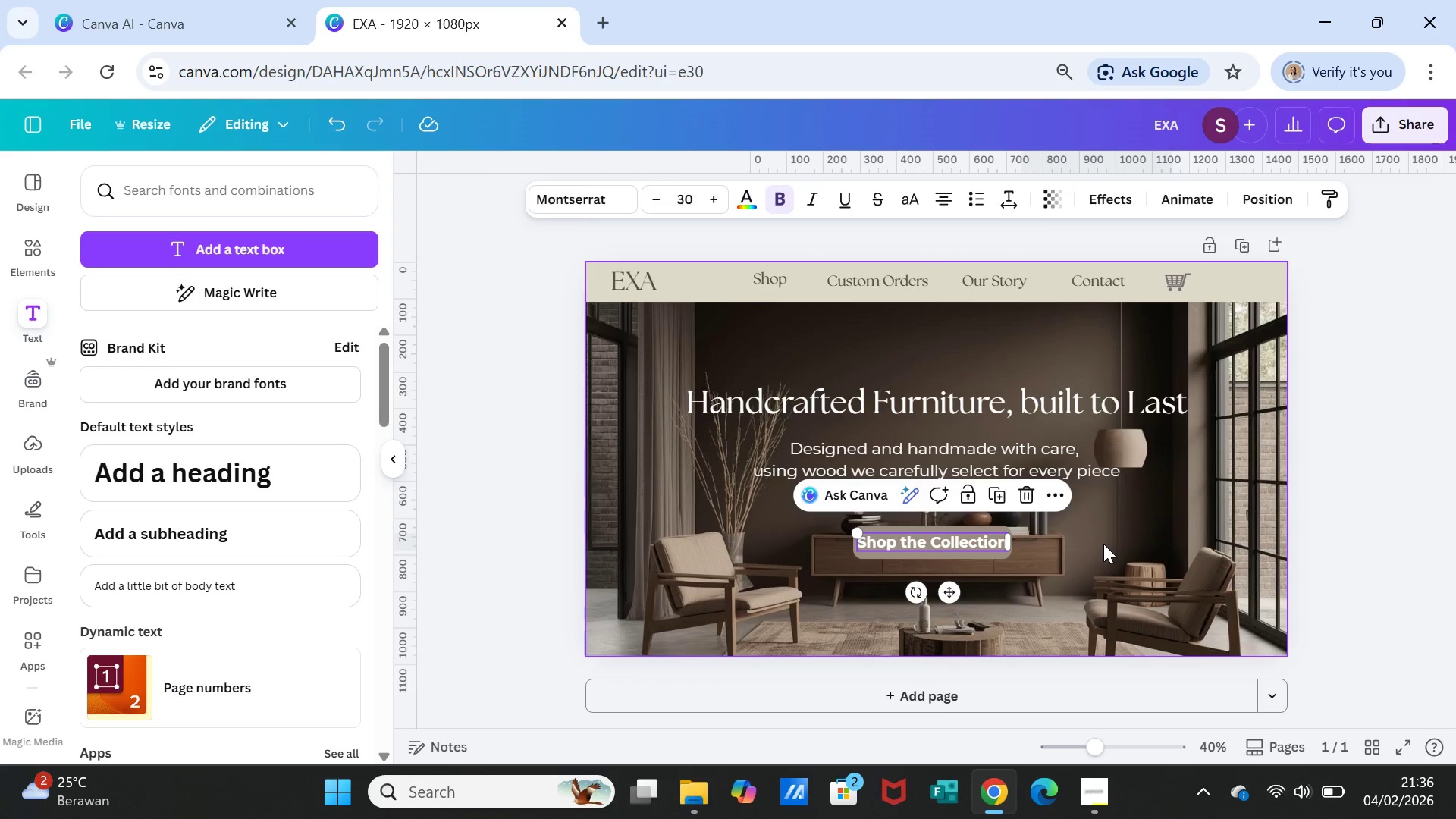 
left_click([1103, 544])
 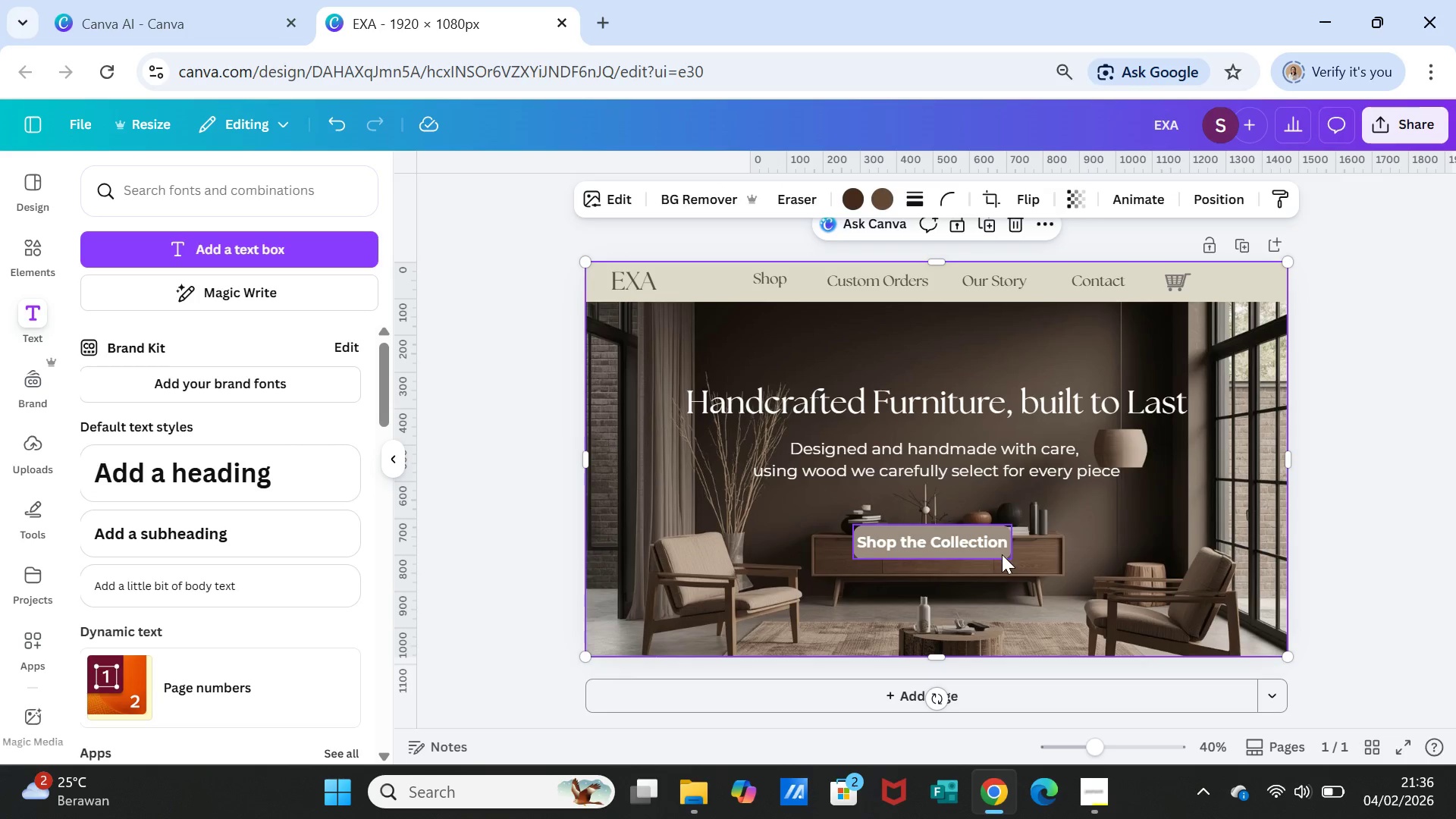 
left_click([1001, 557])
 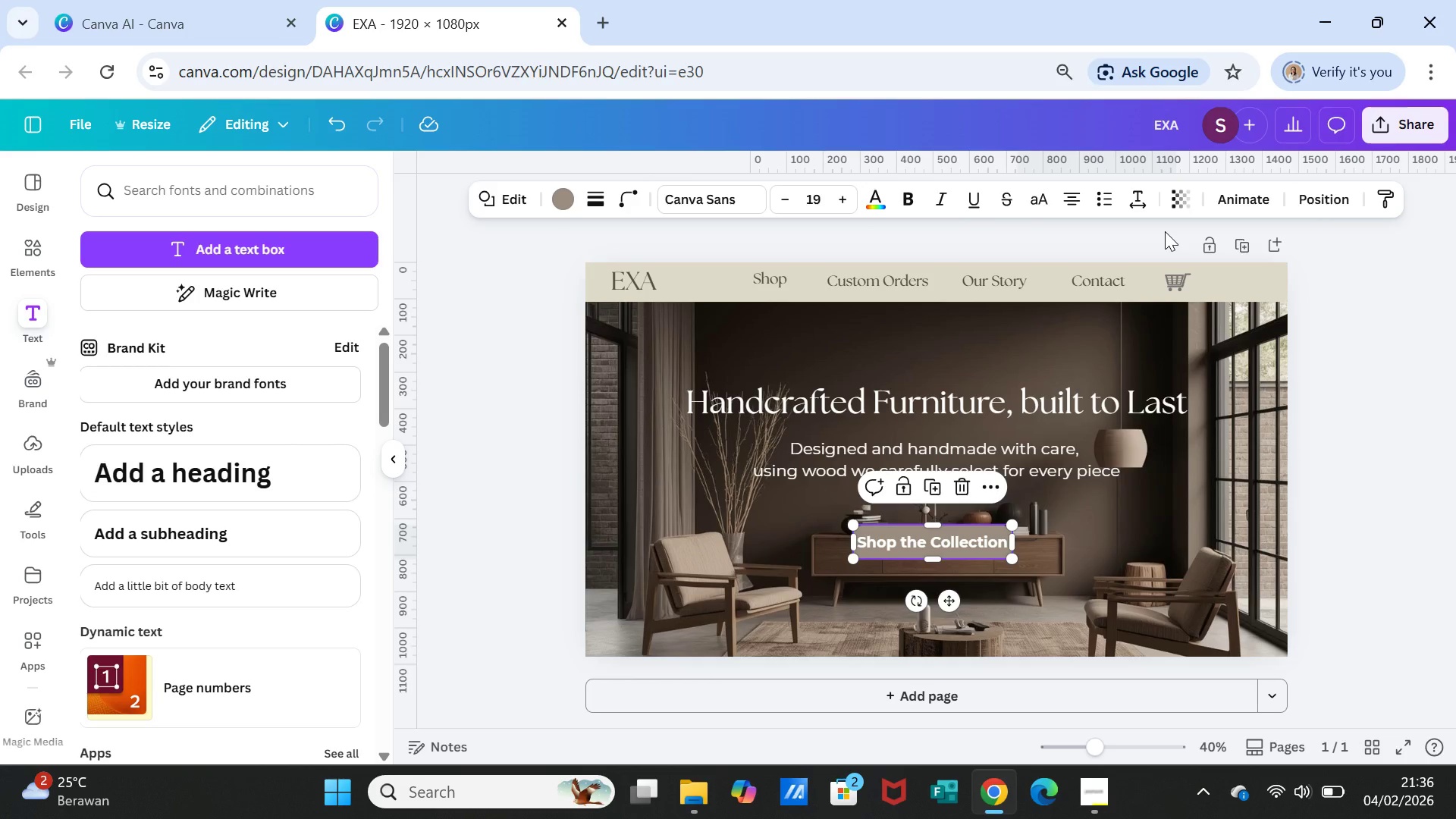 
wait(9.42)
 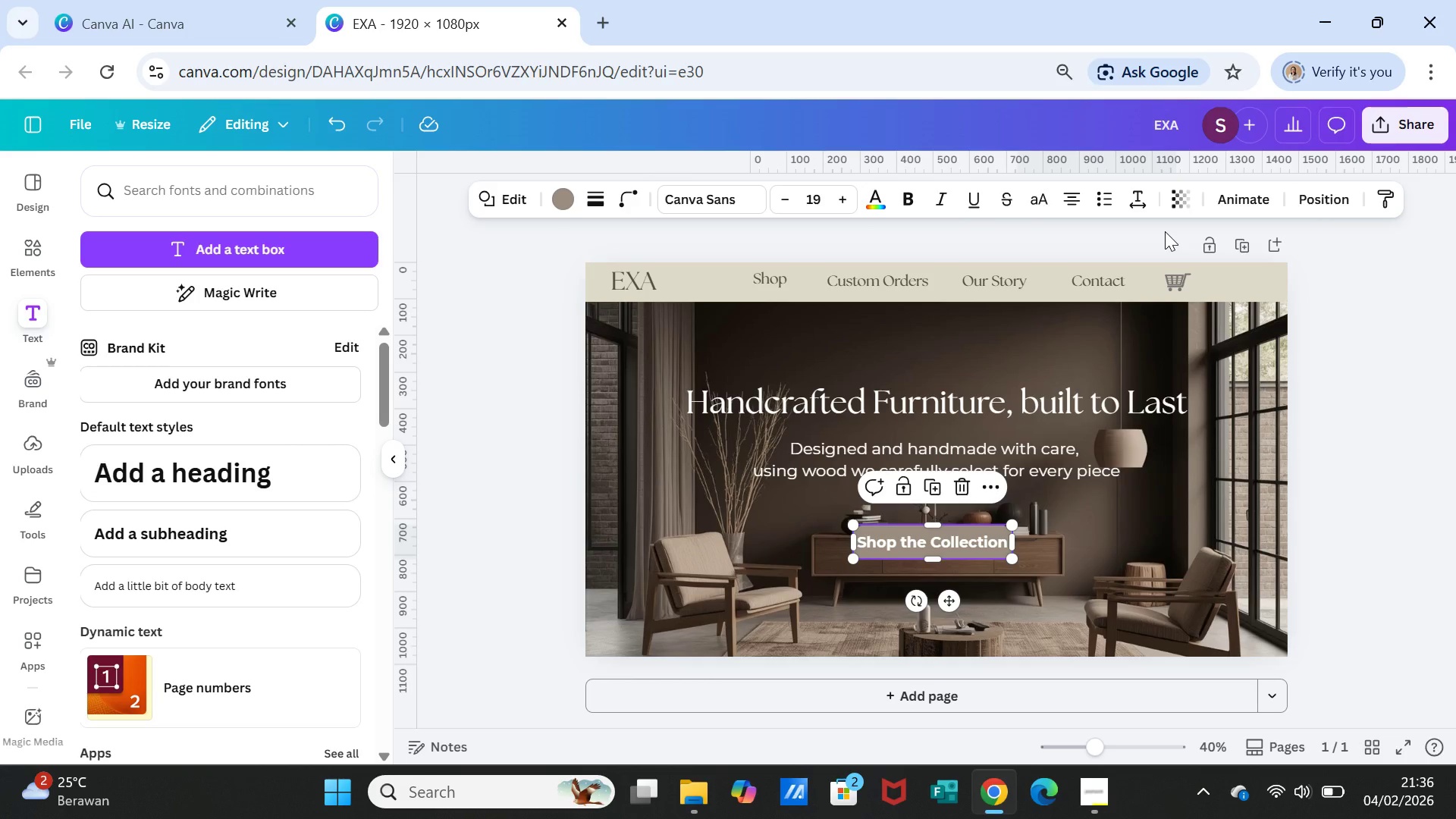 
left_click([588, 203])
 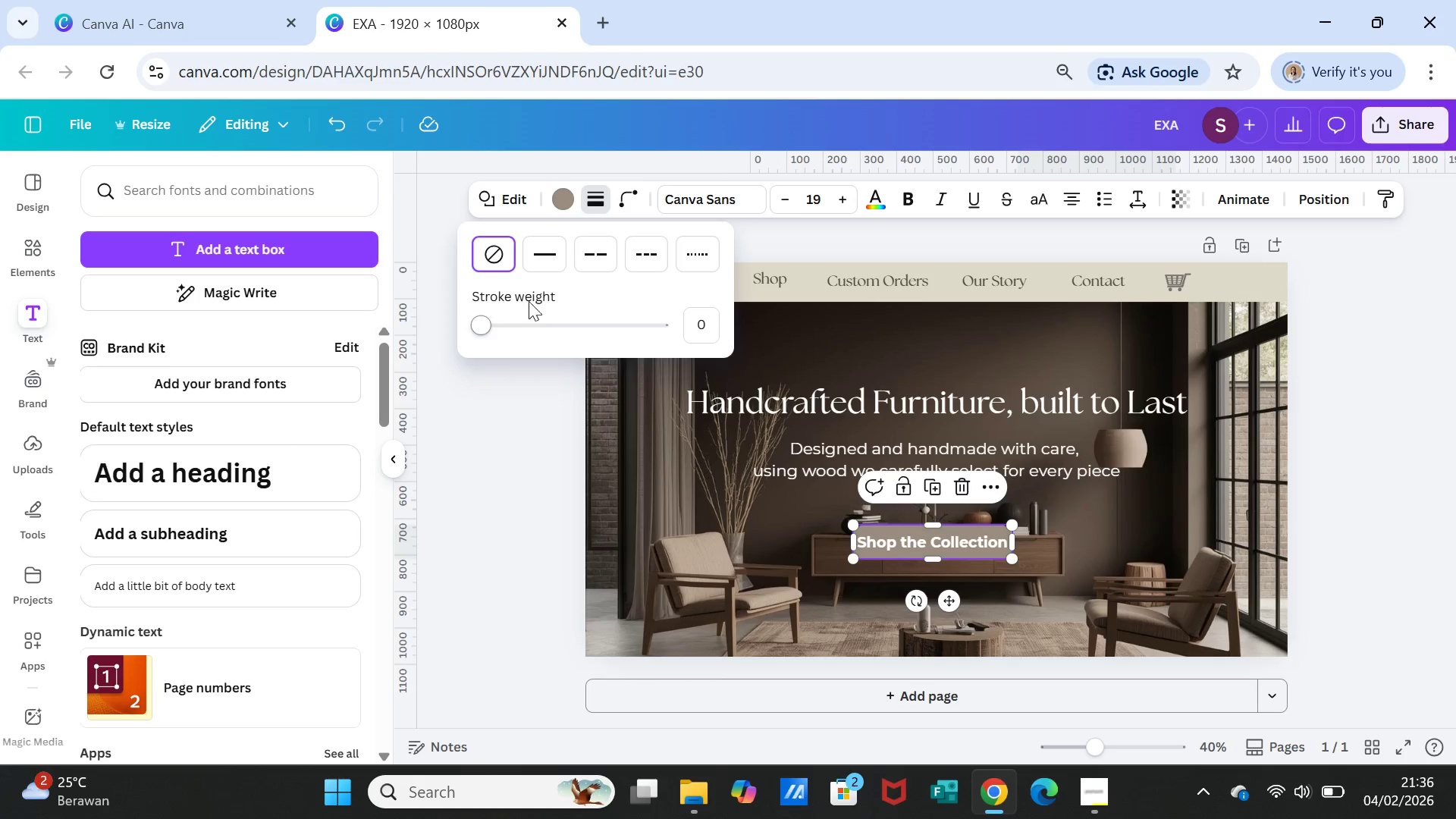 
left_click([543, 253])
 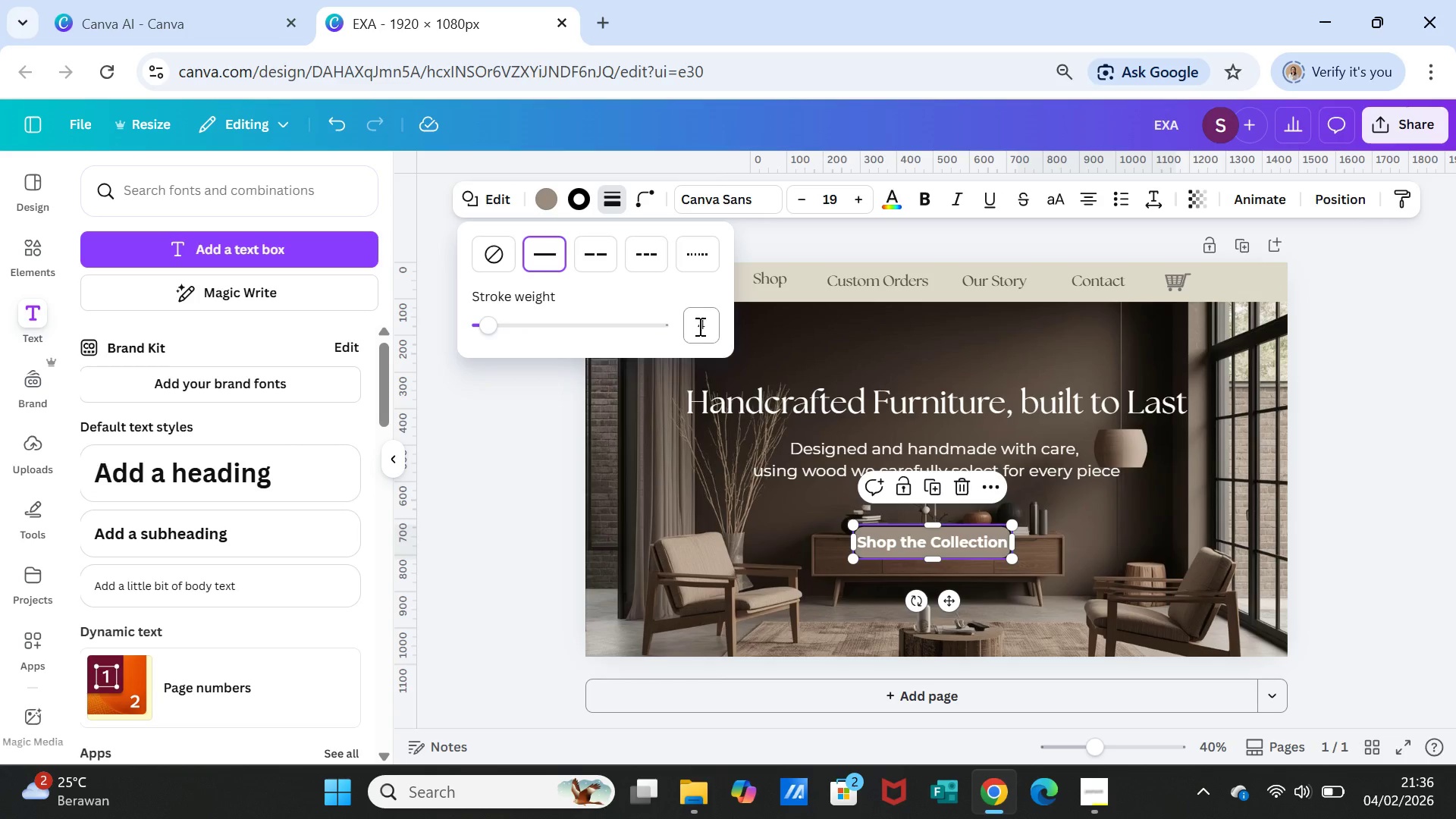 
left_click([698, 326])
 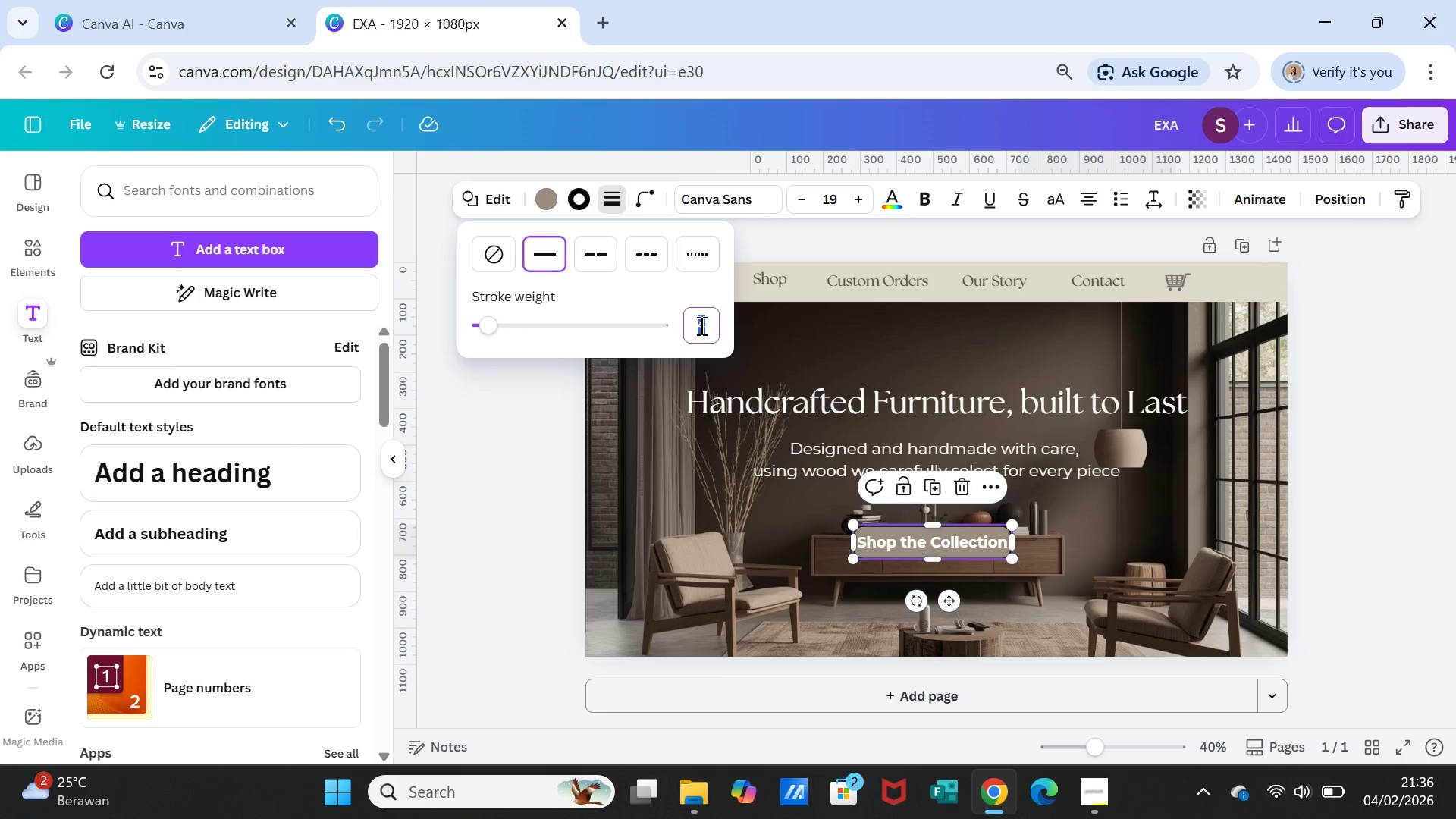 
key(3)
 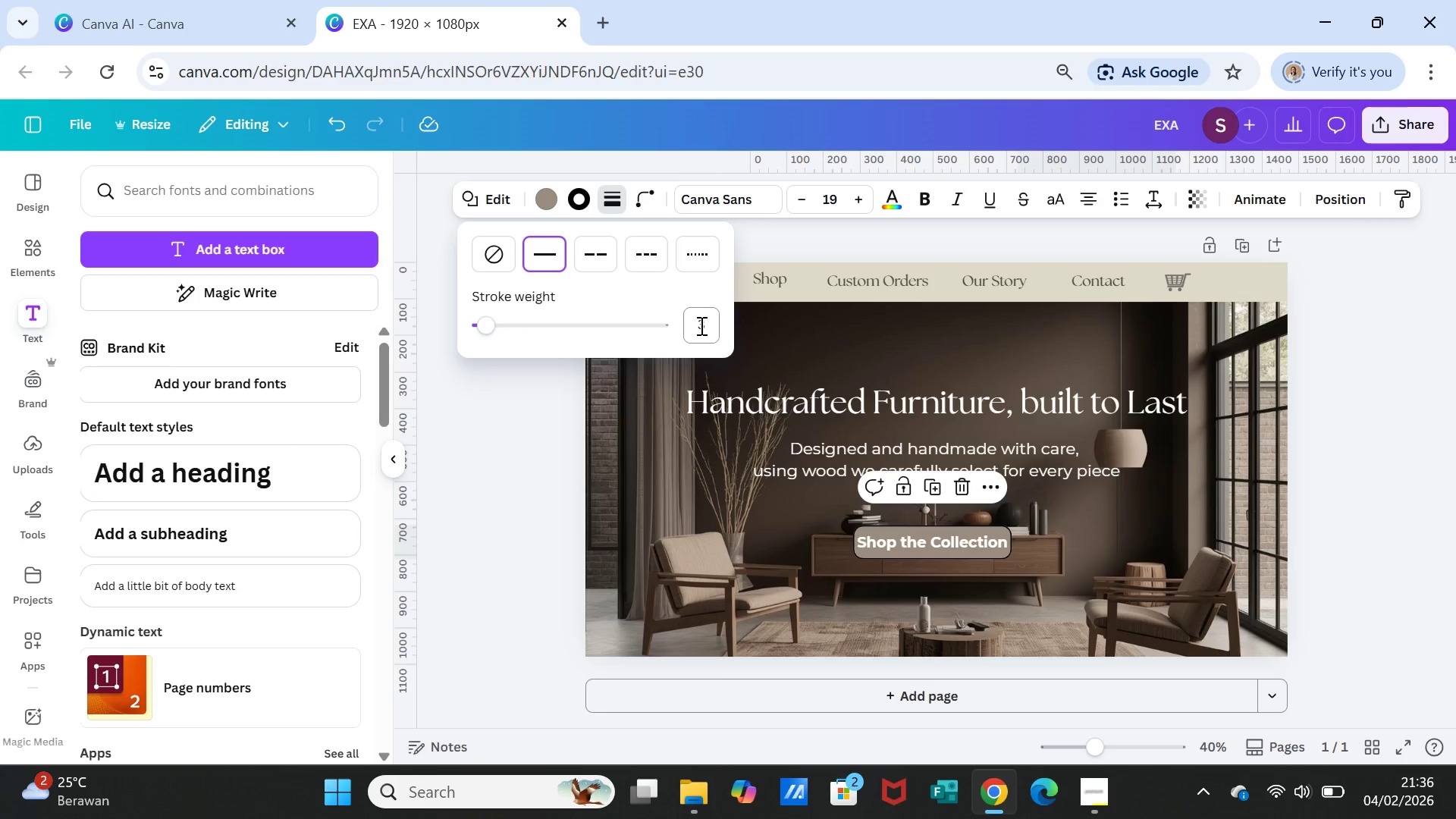 
key(Enter)
 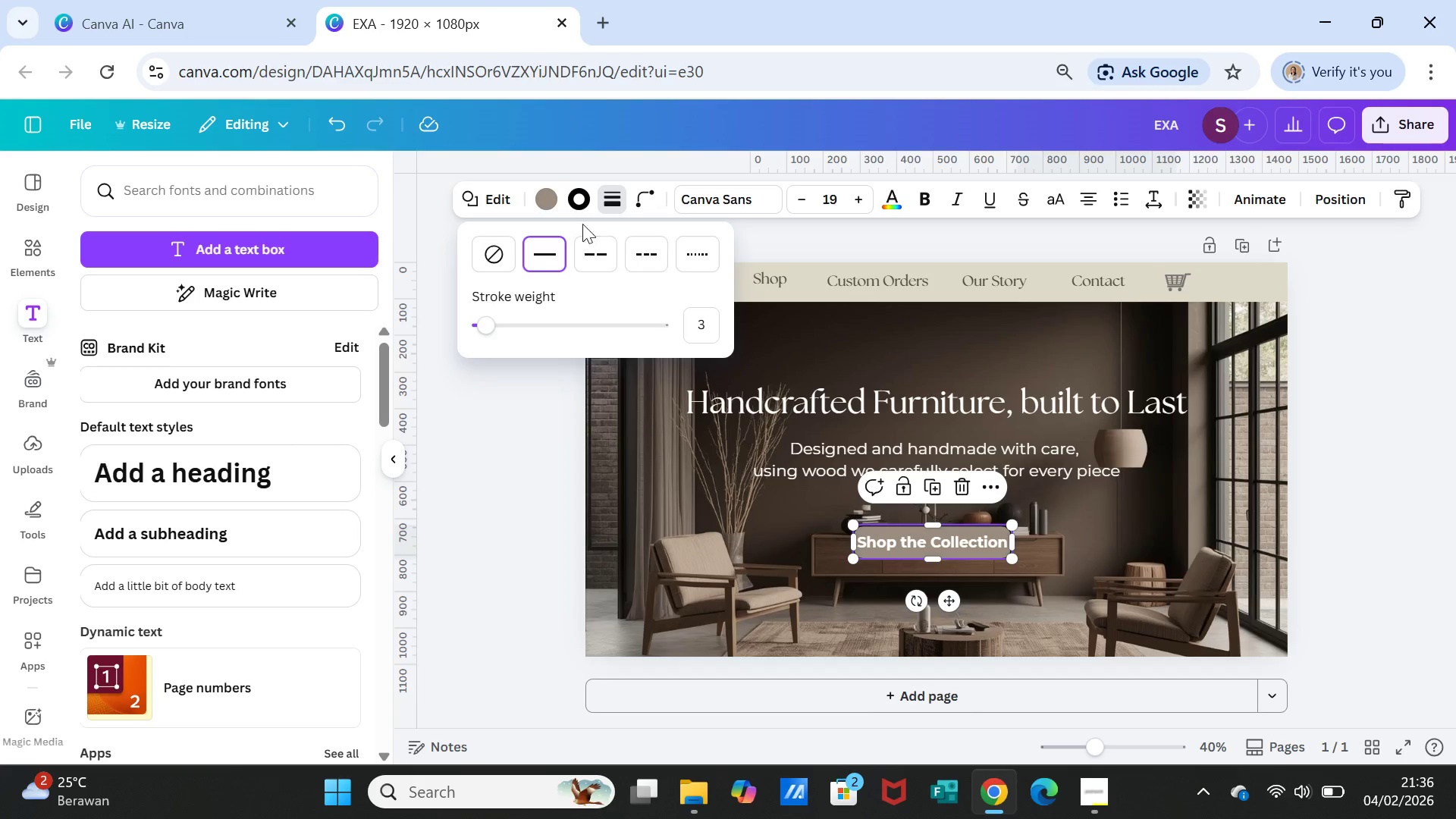 
left_click([579, 199])
 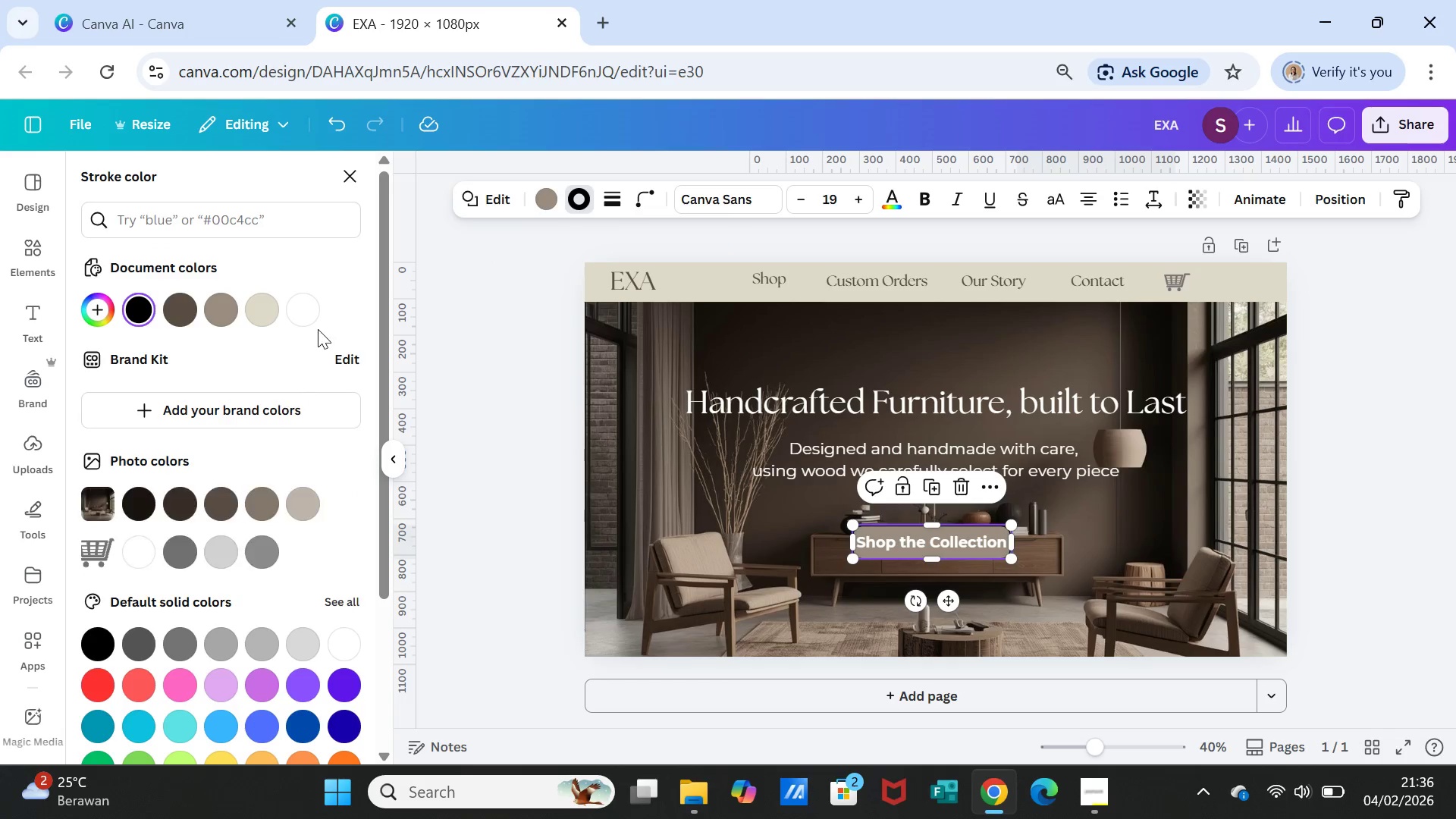 
left_click([308, 312])
 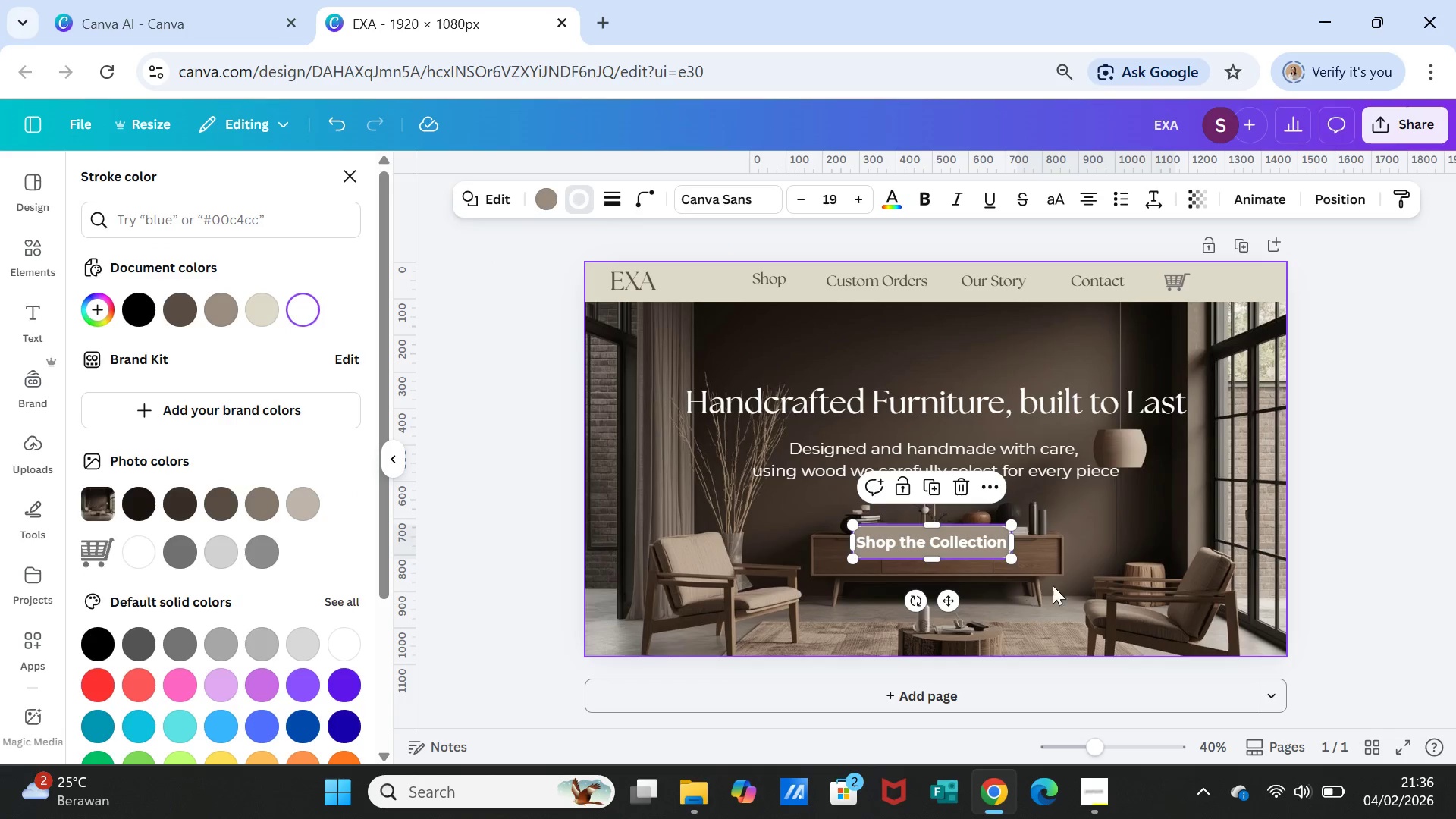 
left_click([1075, 543])
 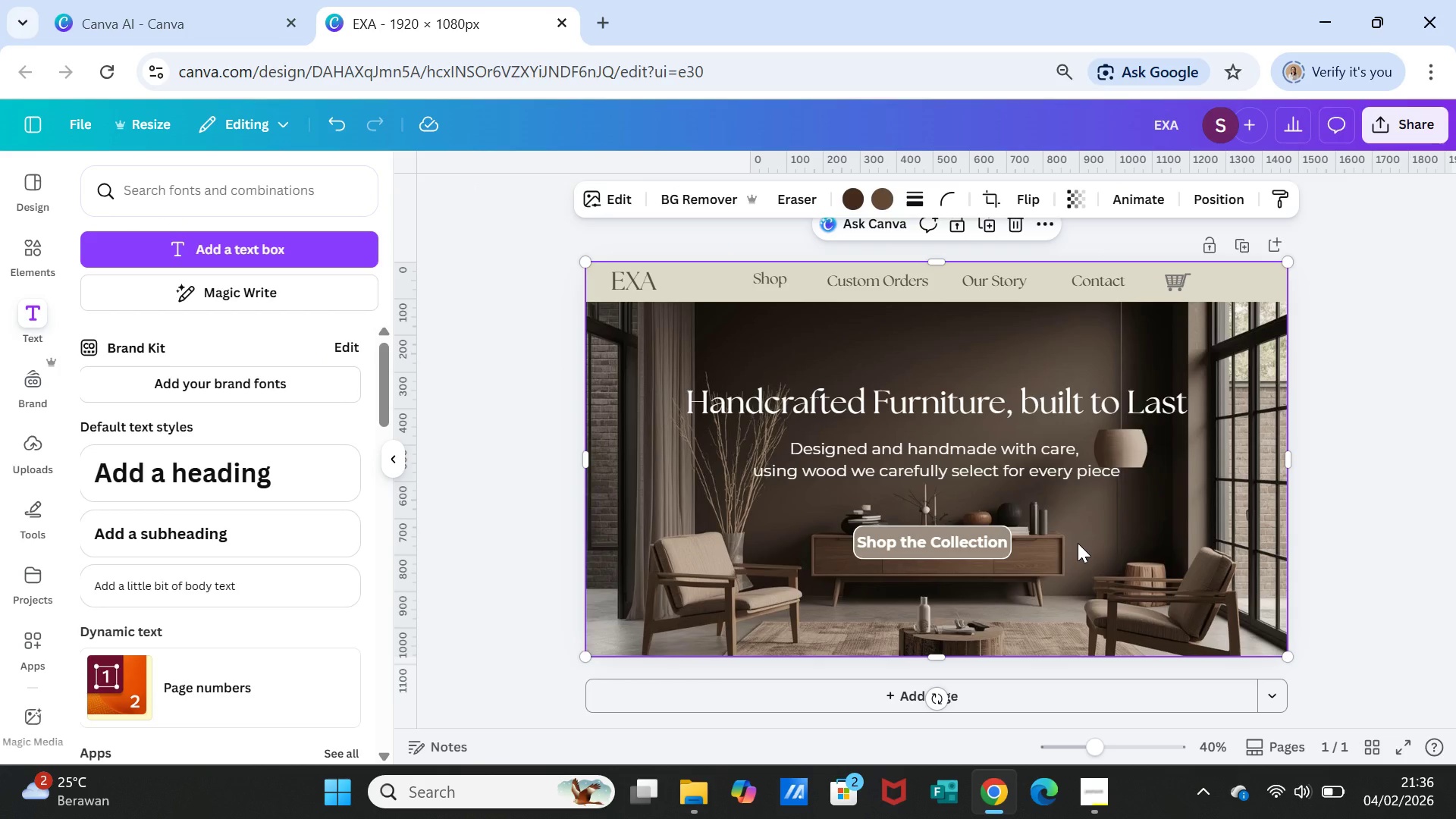 
left_click([1078, 543])
 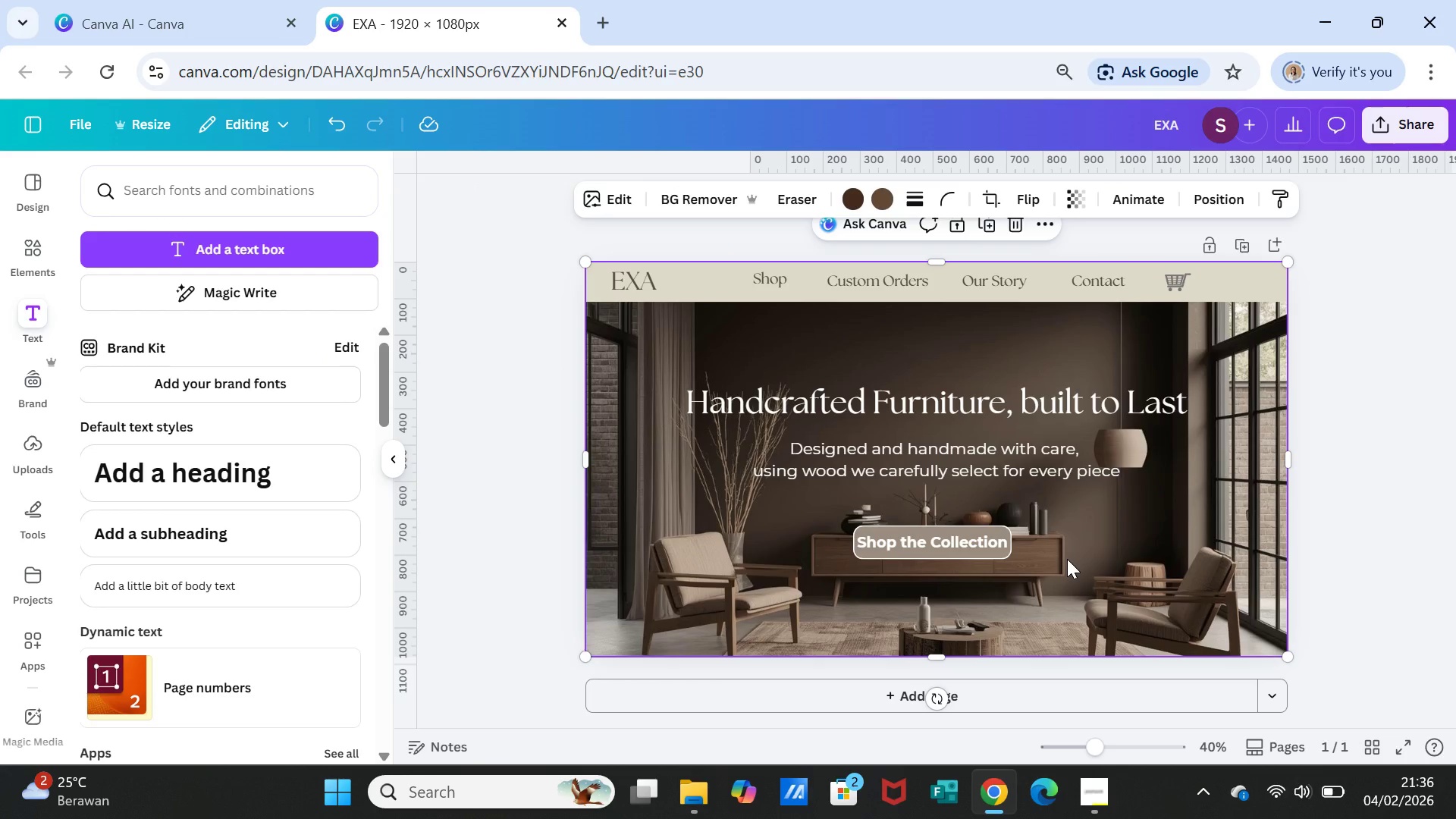 
scroll: coordinate [1071, 620], scroll_direction: down, amount: 2.0
 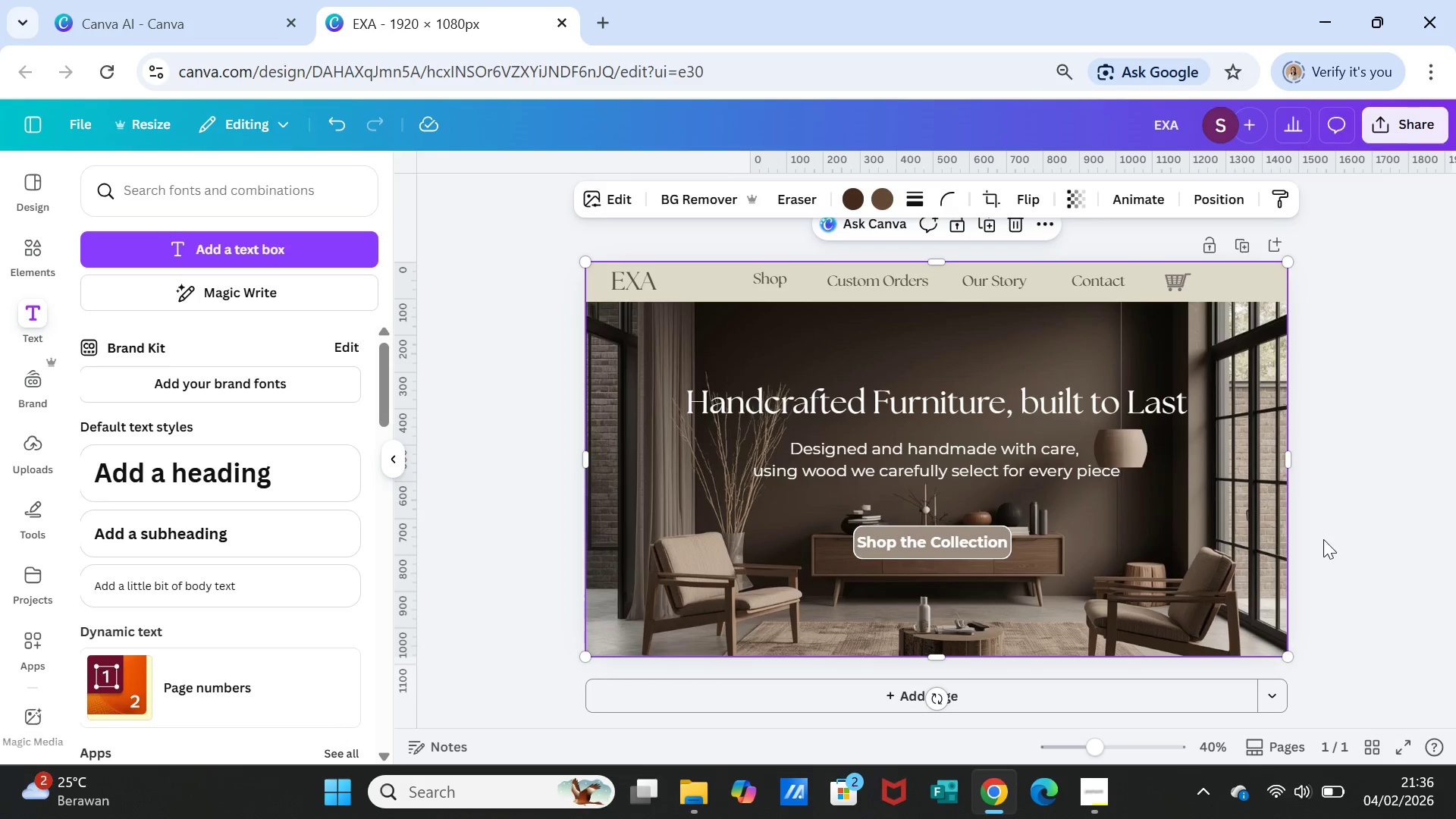 
left_click([1325, 539])
 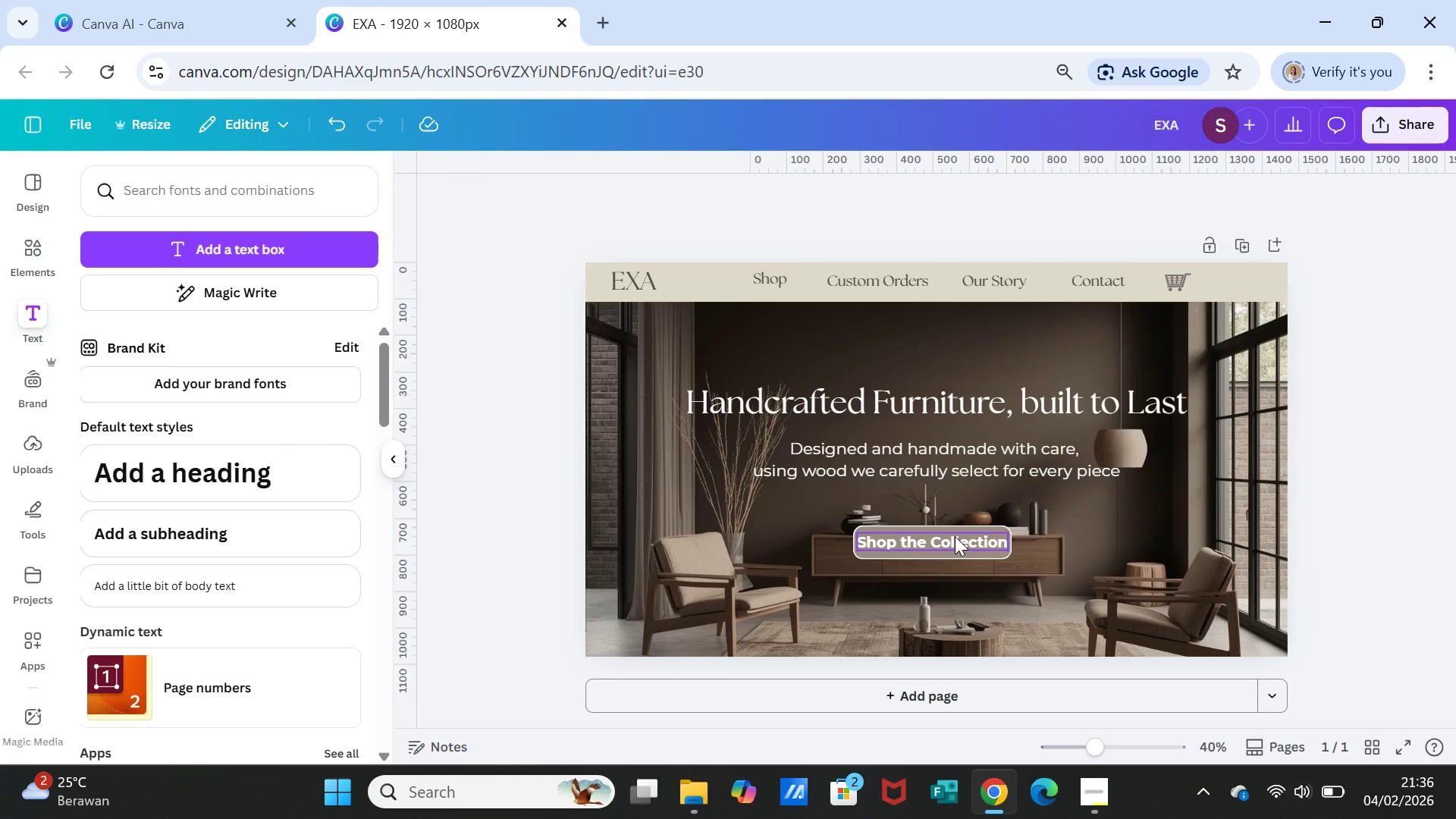 
left_click([955, 536])
 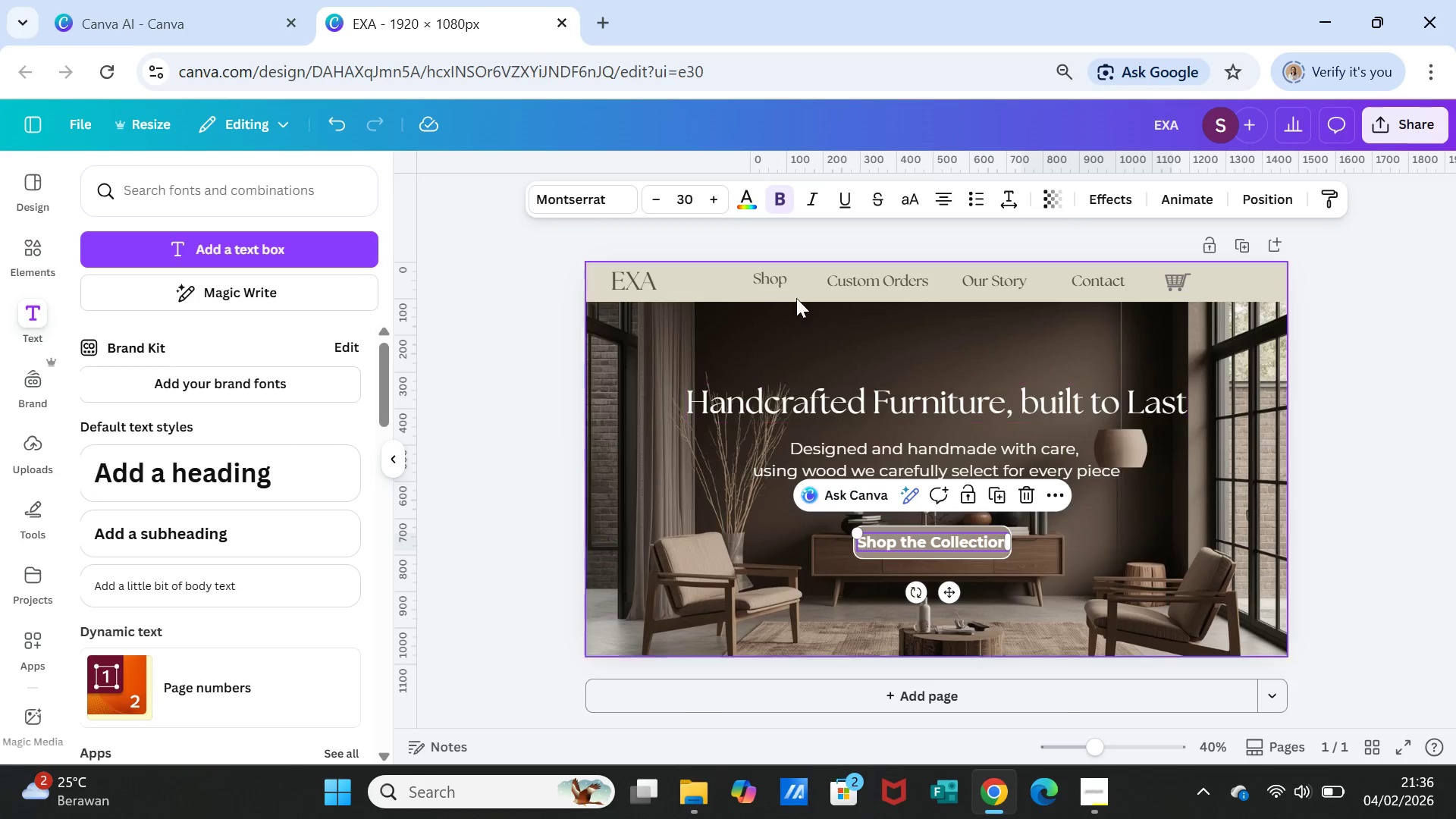 
left_click([641, 283])
 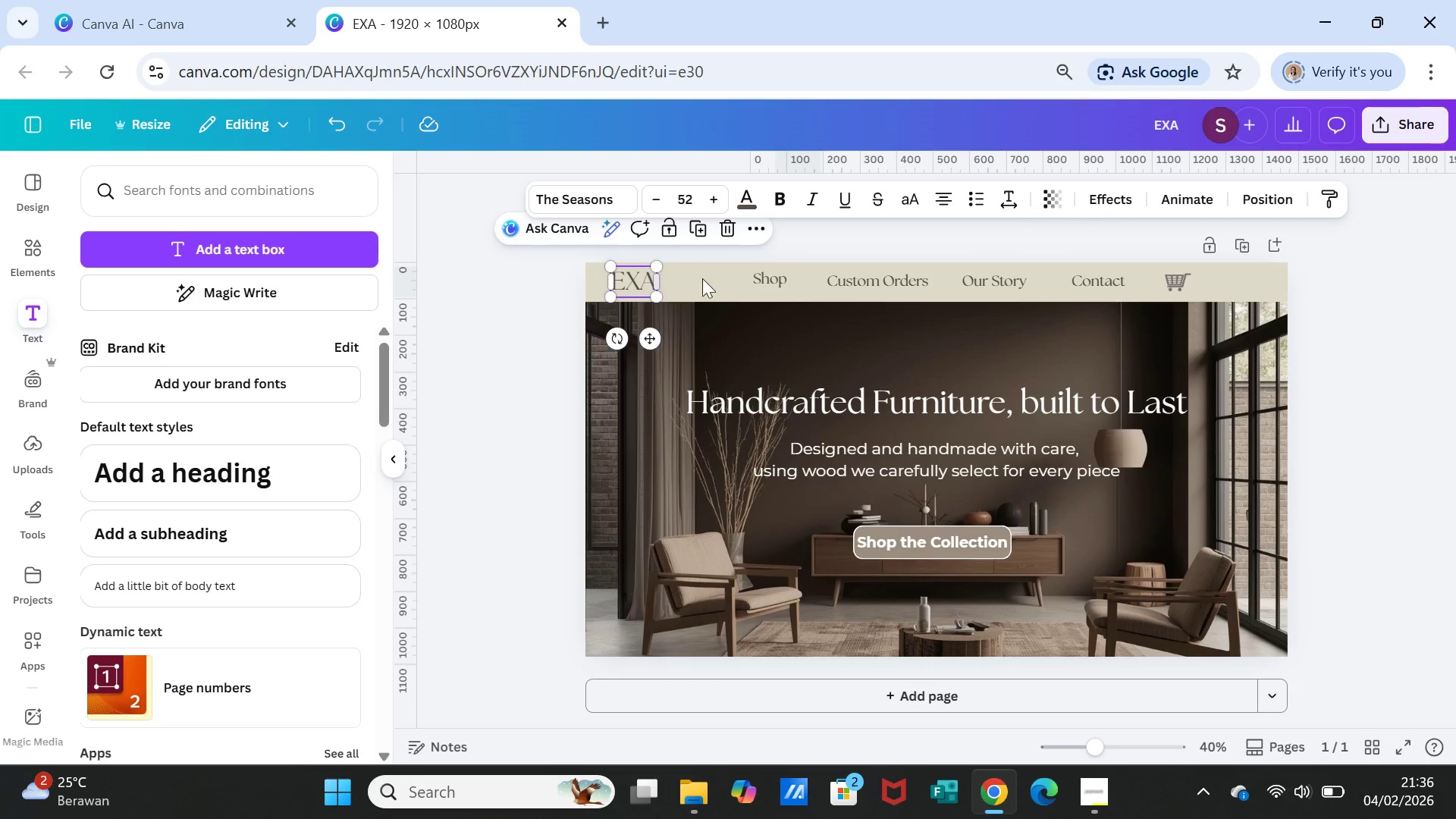 
hold_key(key=ShiftLeft, duration=5.88)
left_click([761, 279])
 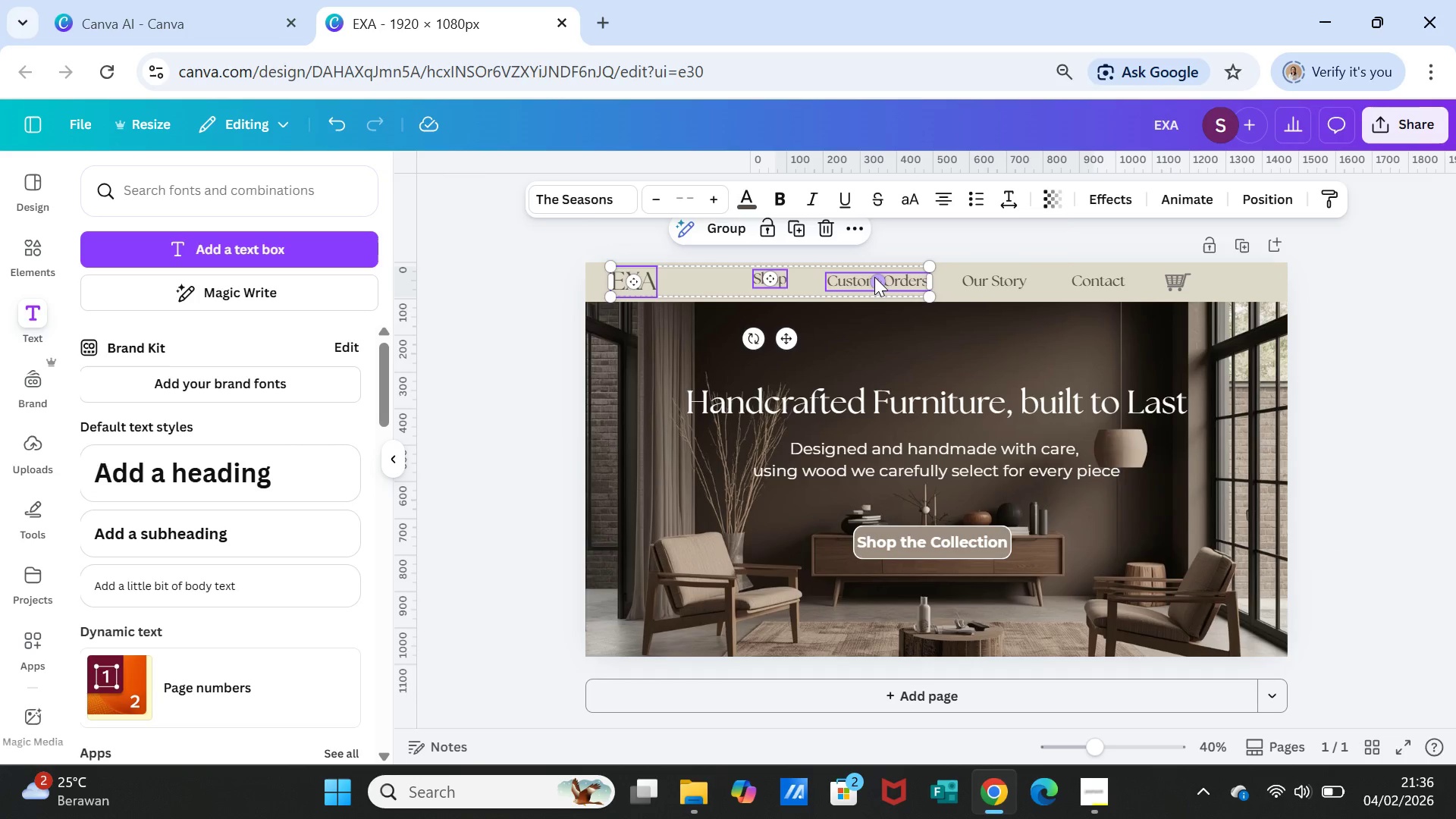 
left_click([874, 277])
 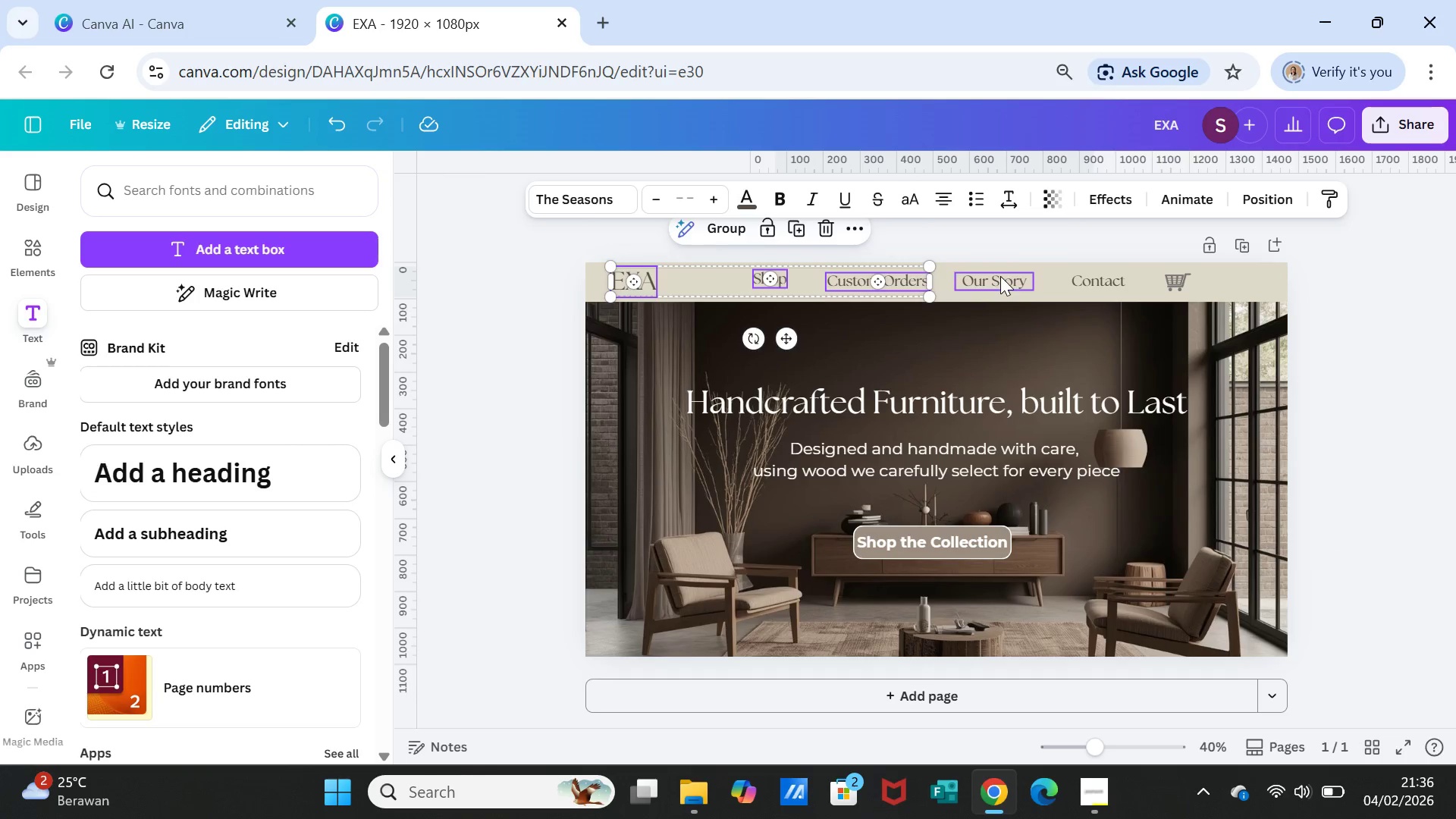 
left_click([1000, 276])
 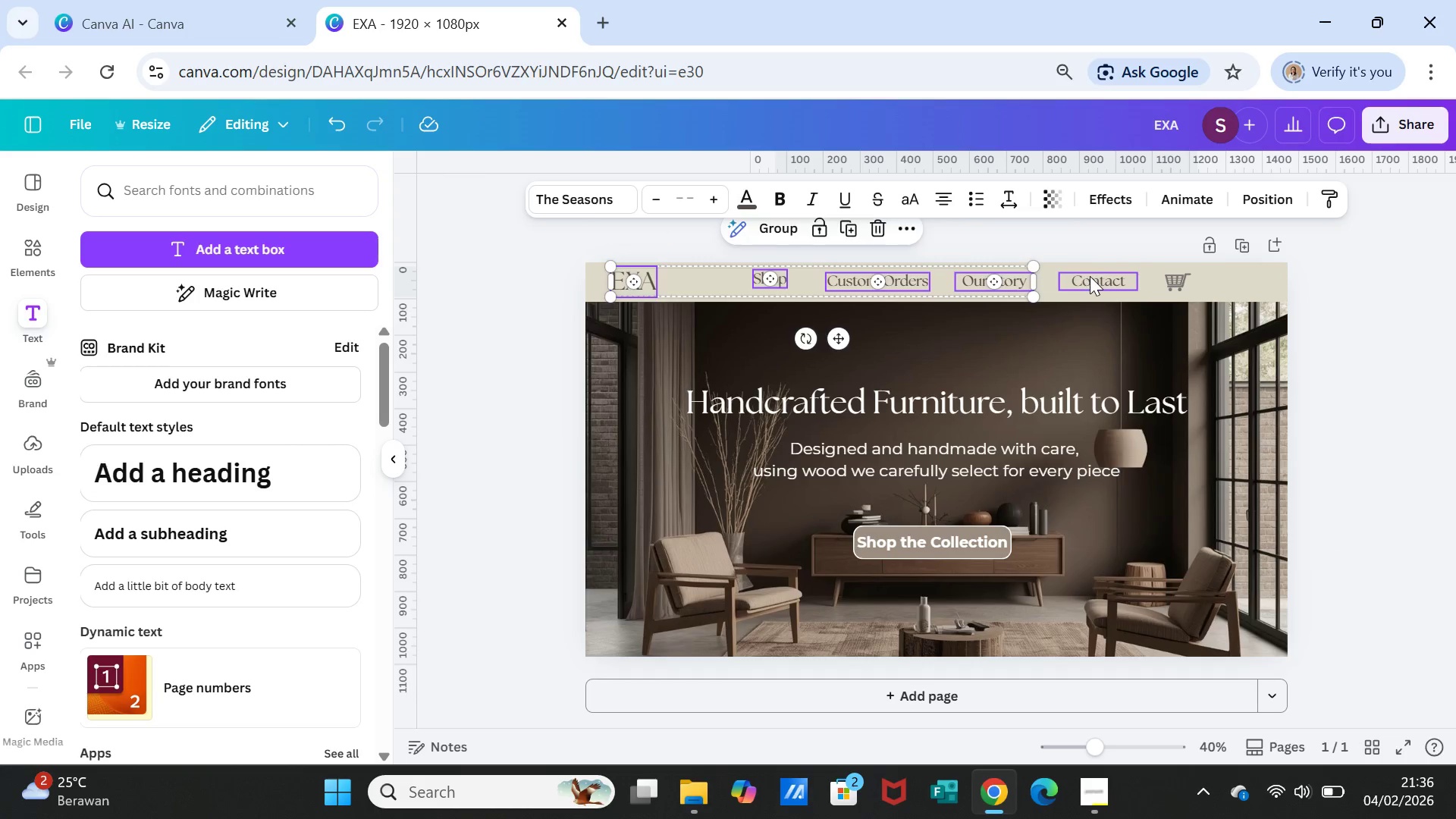 
left_click([1090, 276])
 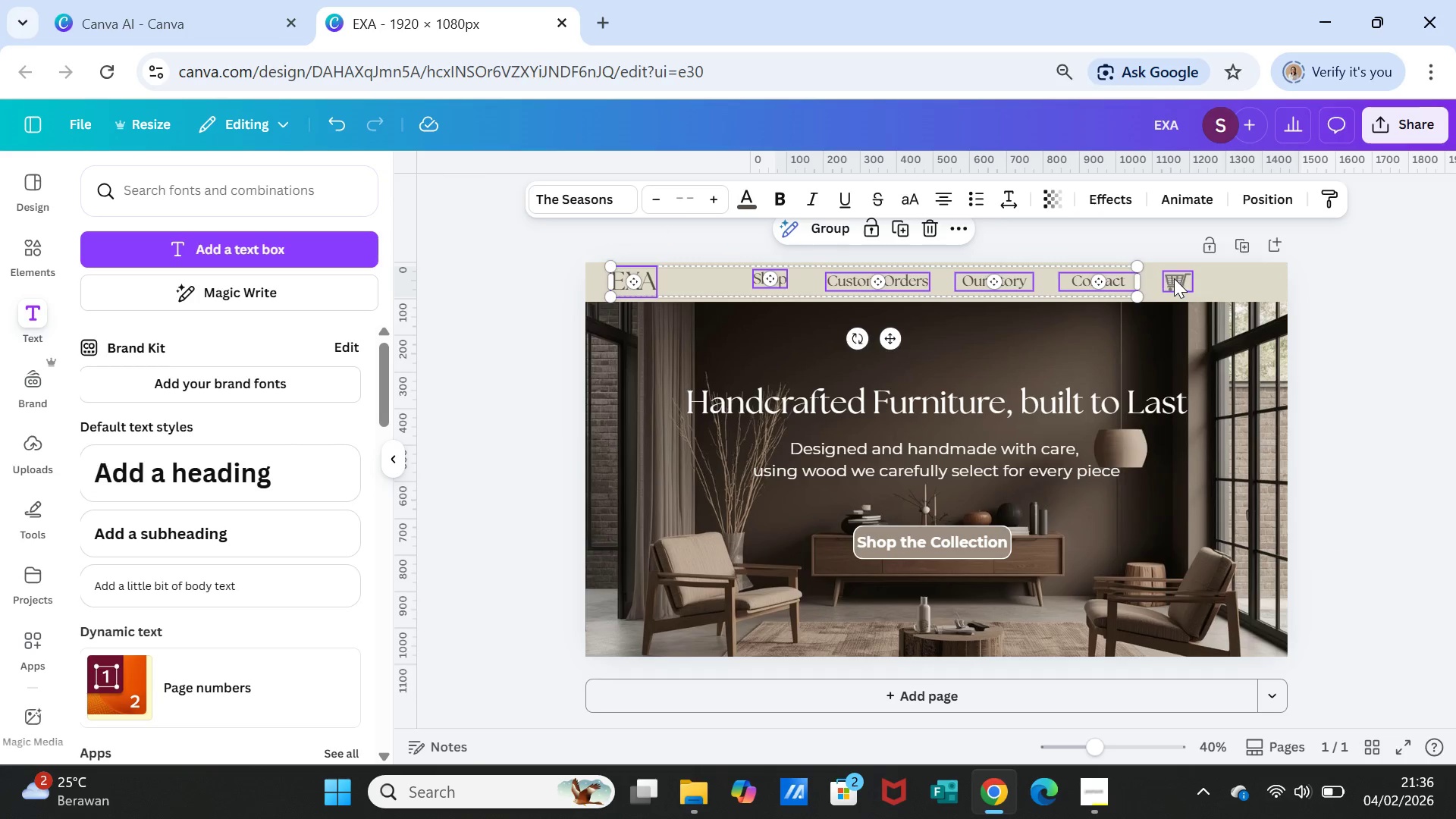 
left_click([1174, 278])
 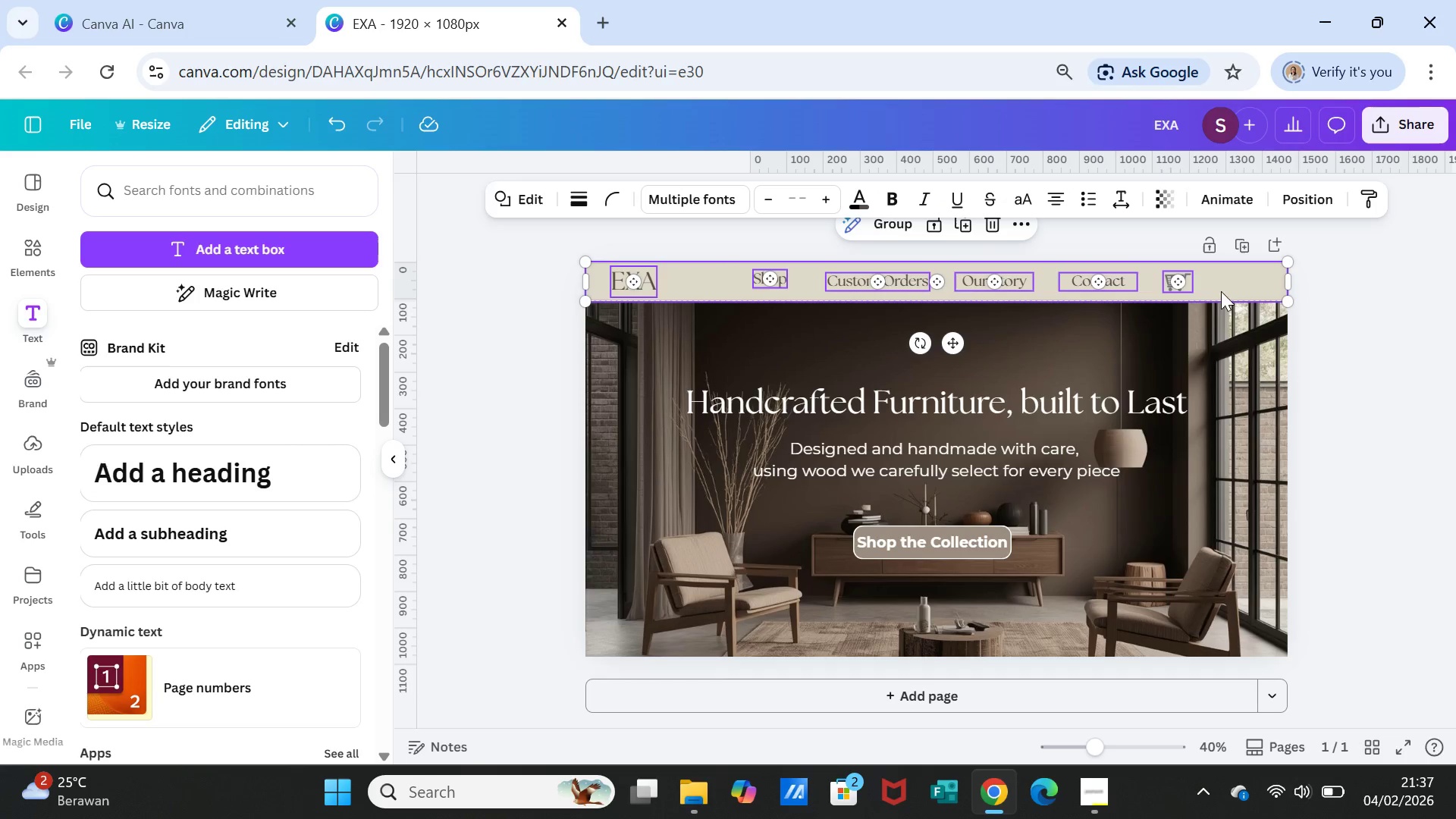 
left_click([868, 219])
 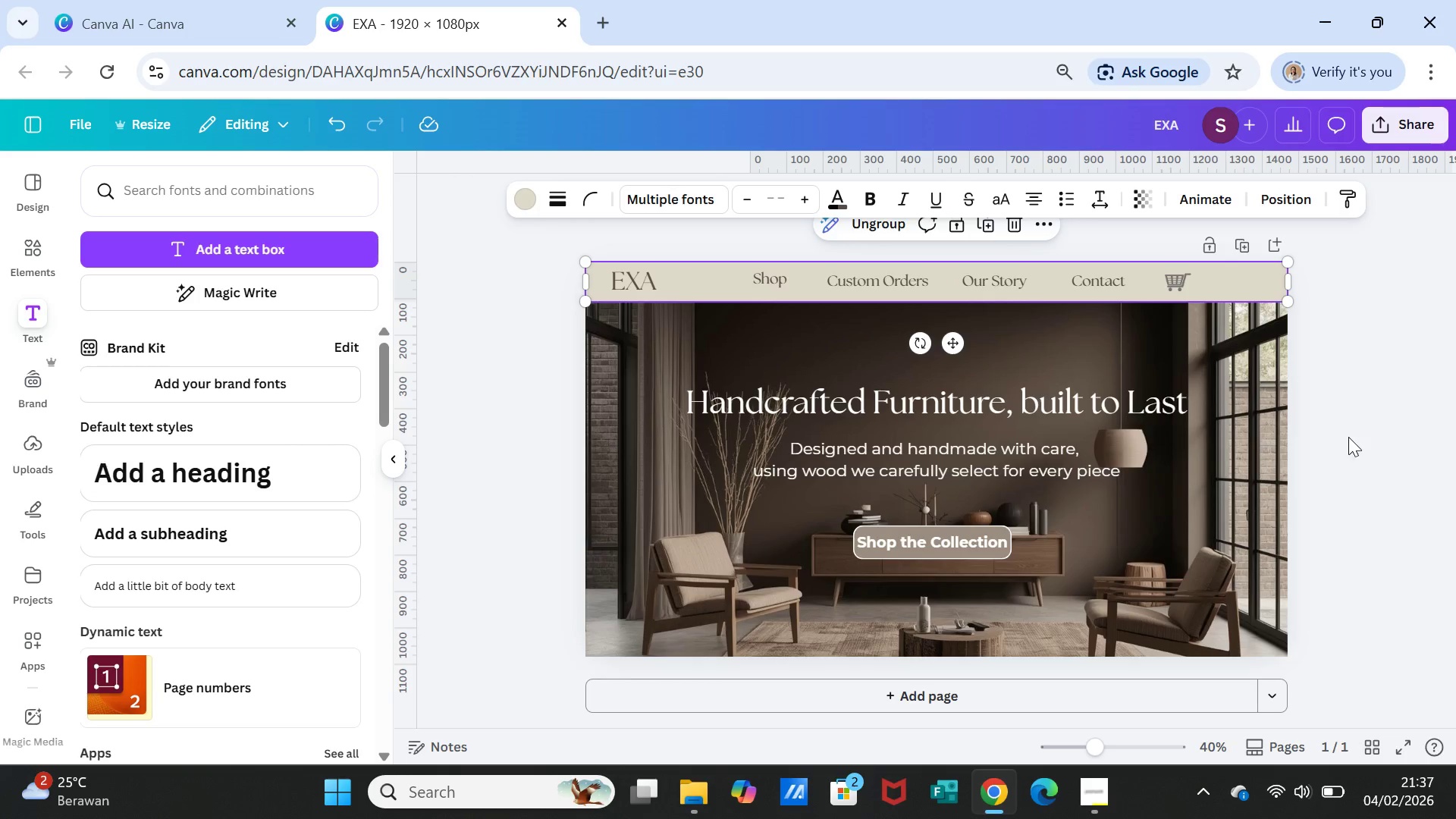 
left_click([1347, 419])
 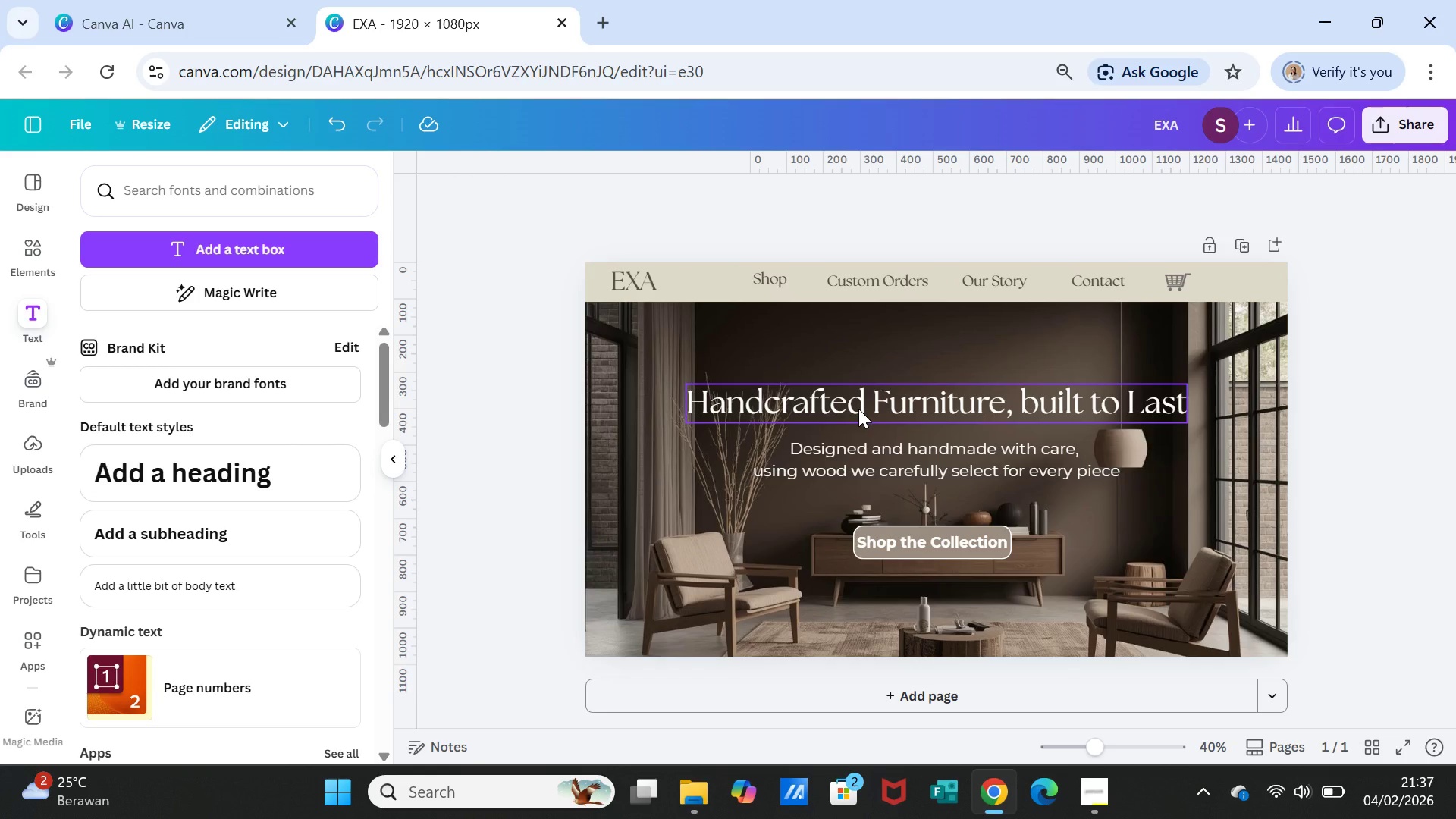 
wait(5.69)
 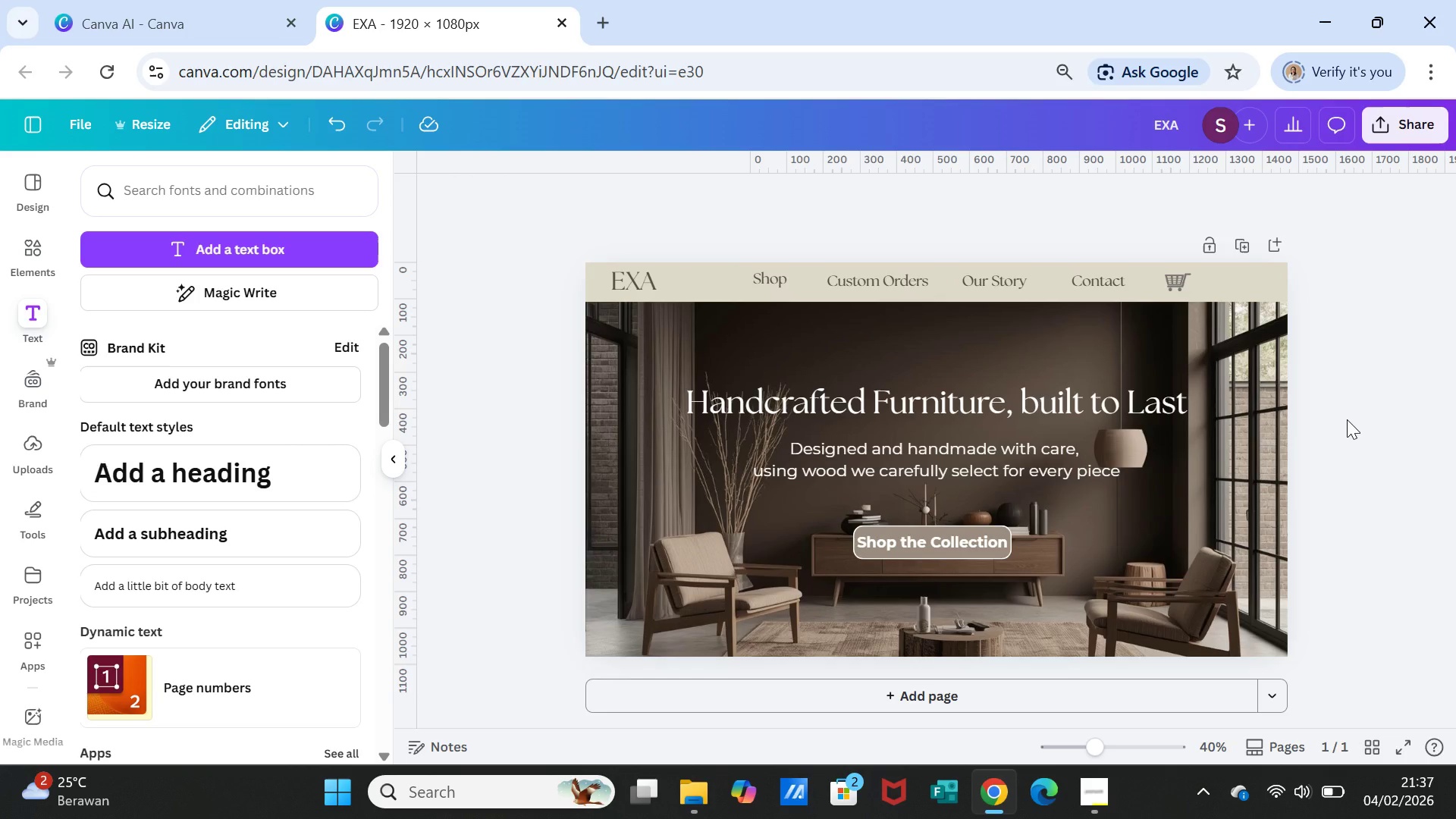 
left_click([858, 409])
 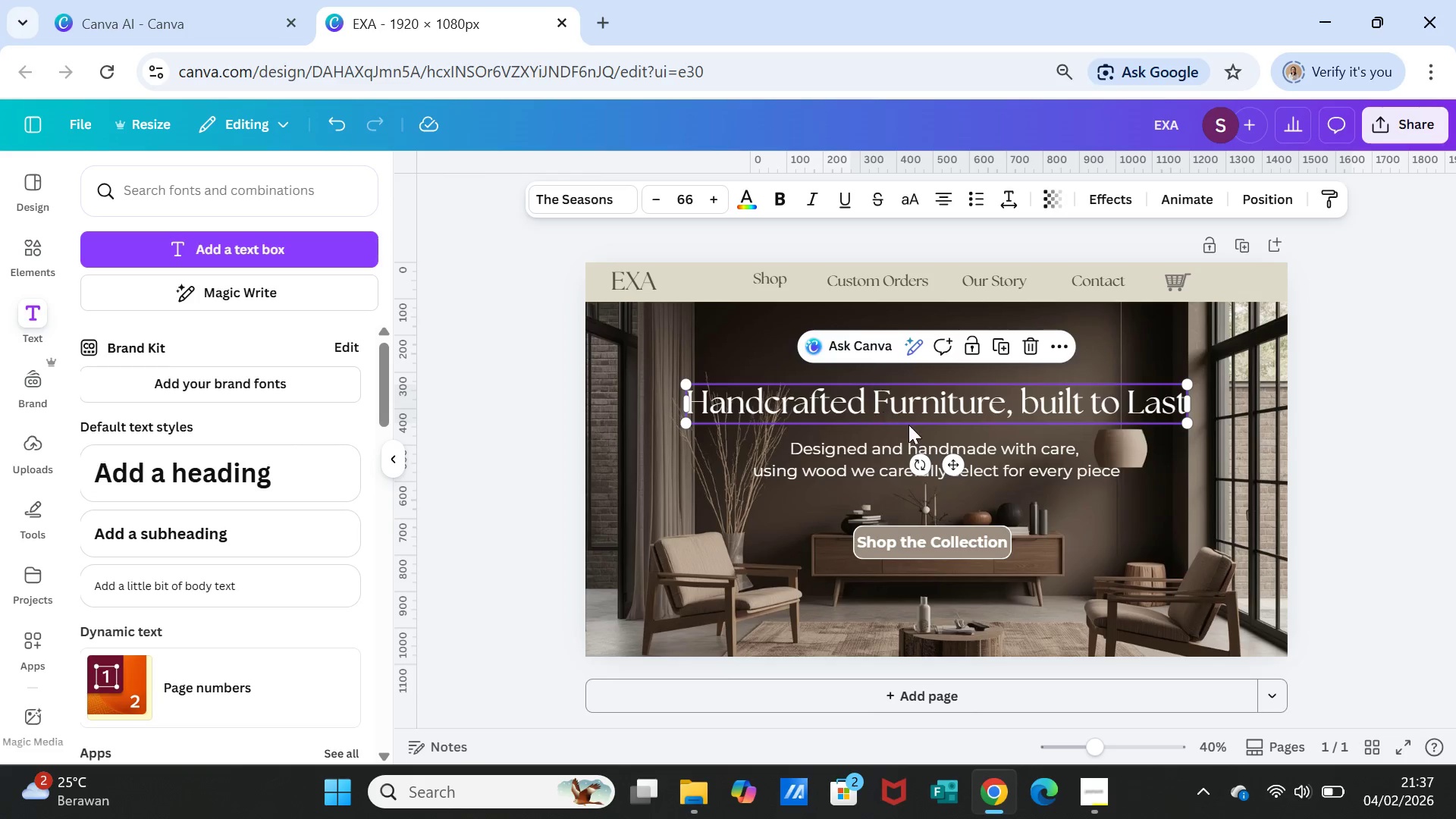 
hold_key(key=ShiftLeft, duration=1.45)
left_click([885, 450])
 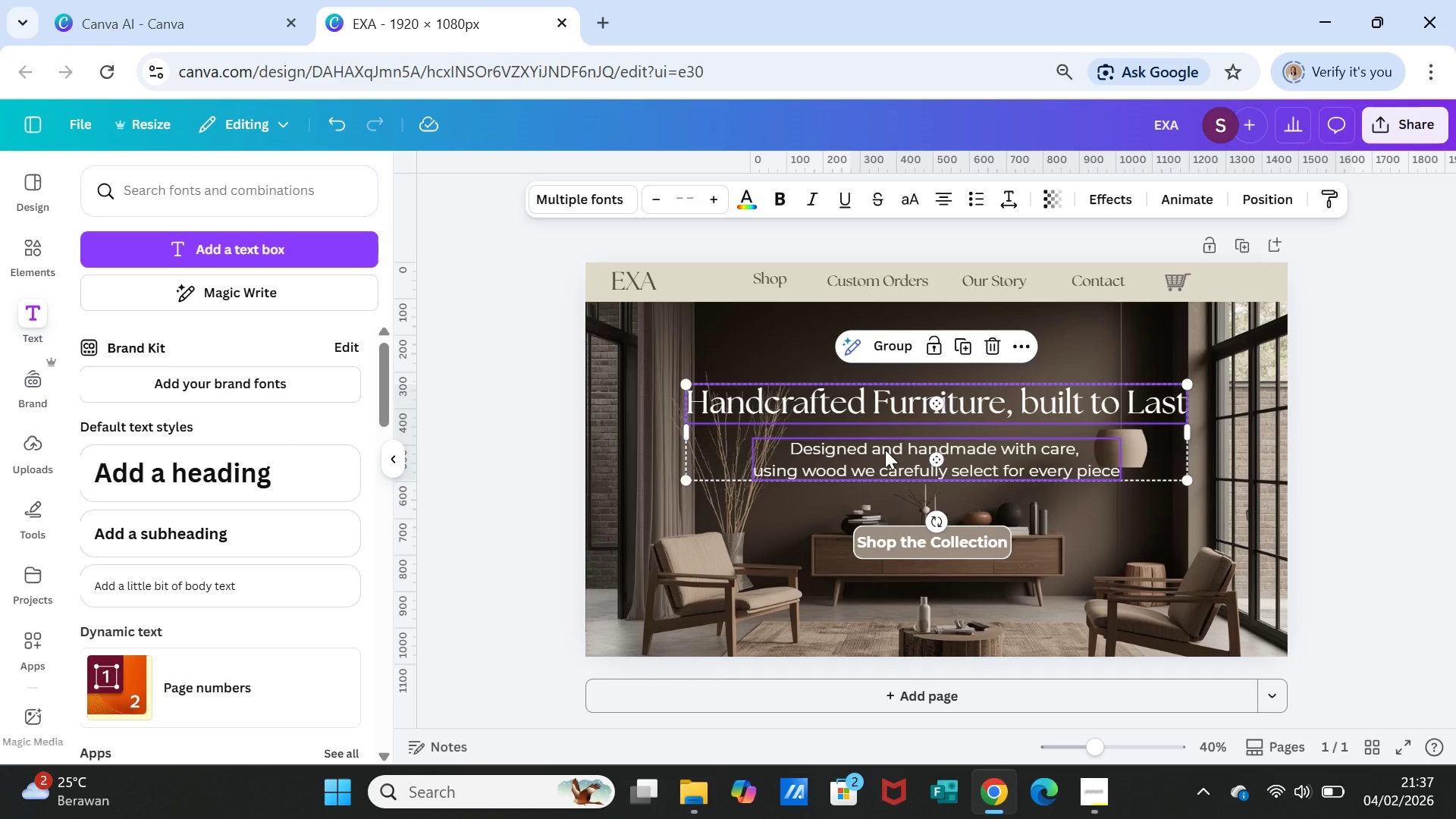 
right_click([885, 450])
 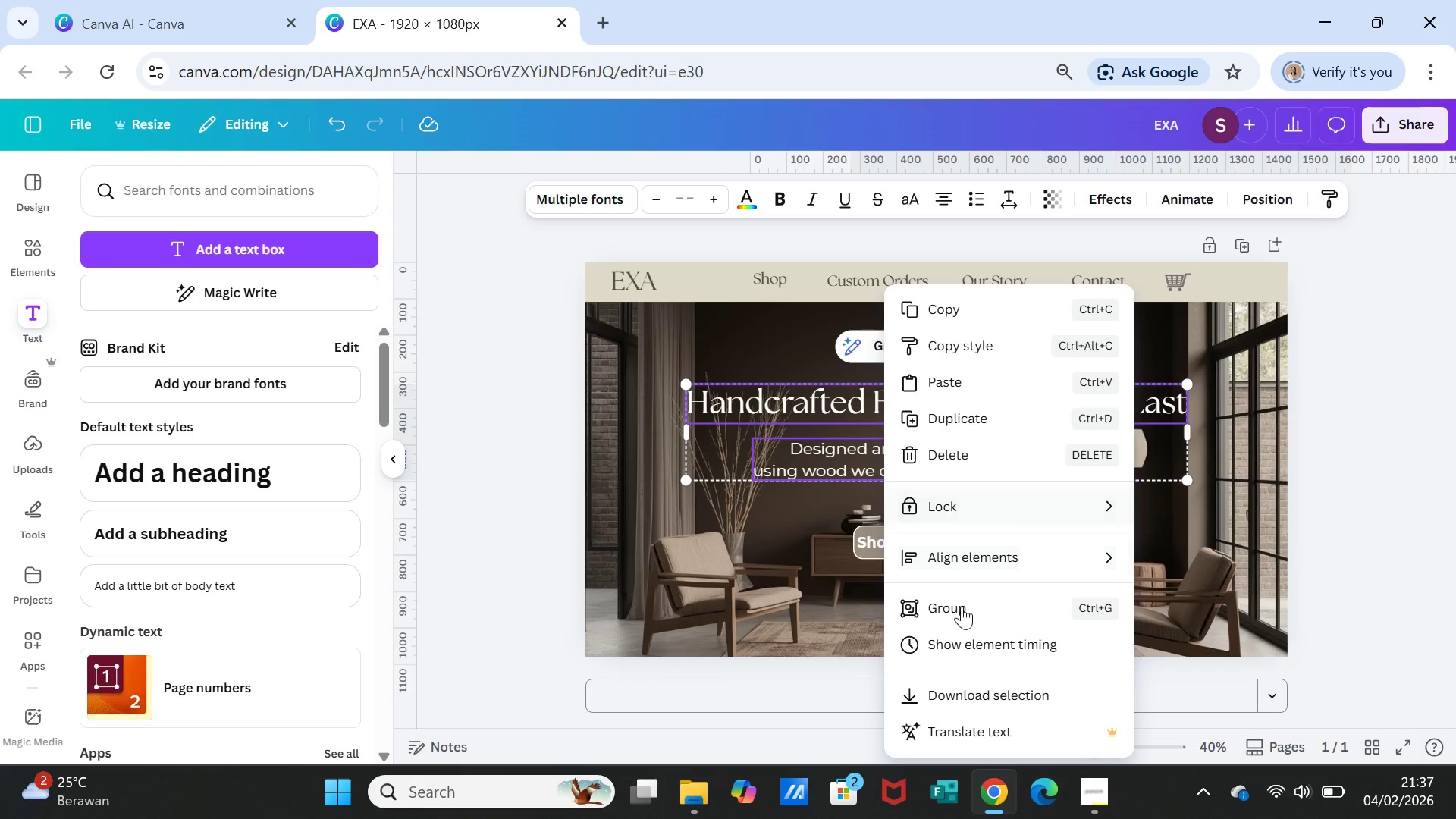 
left_click([962, 607])
 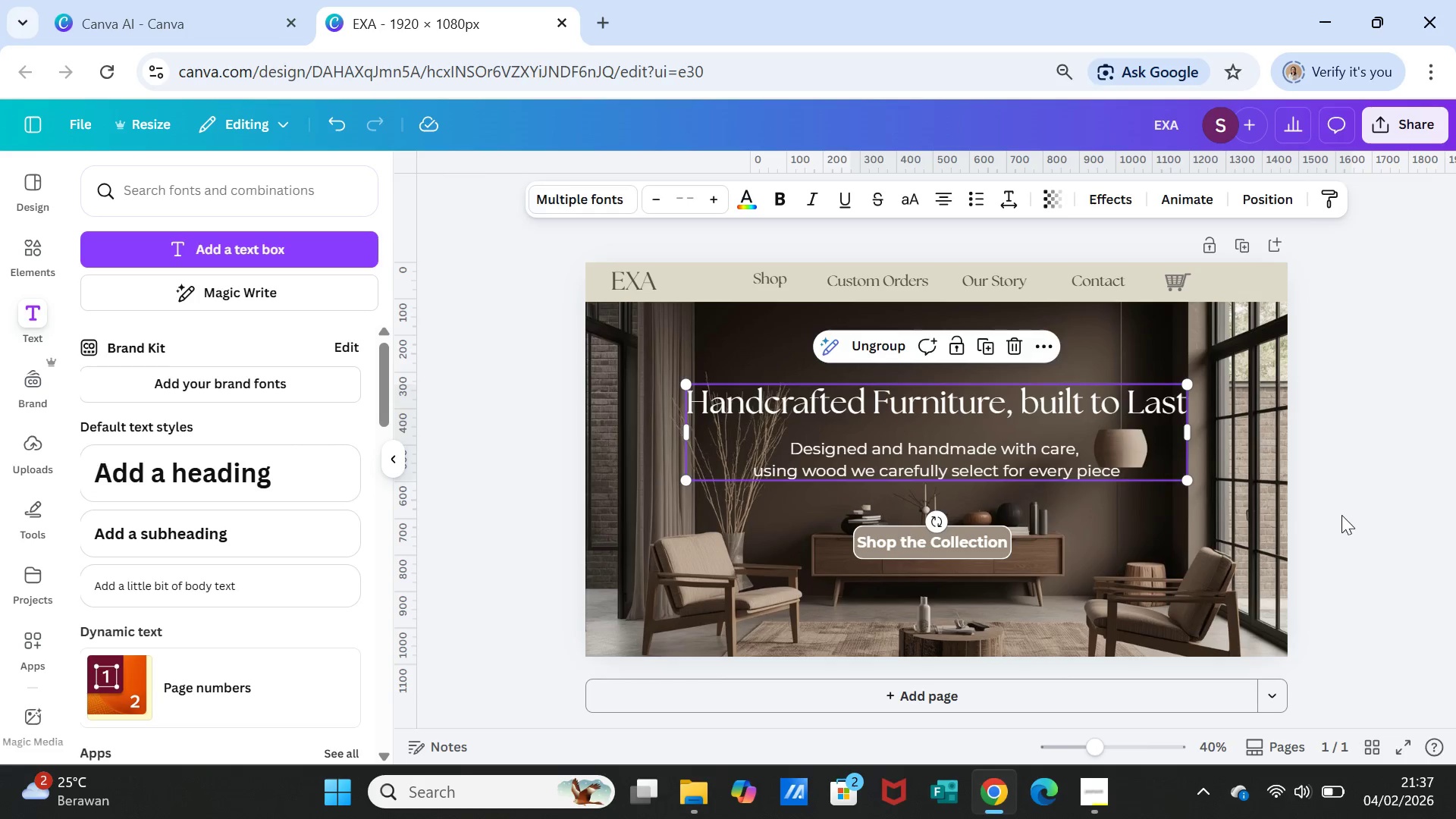 
left_click([1345, 515])
 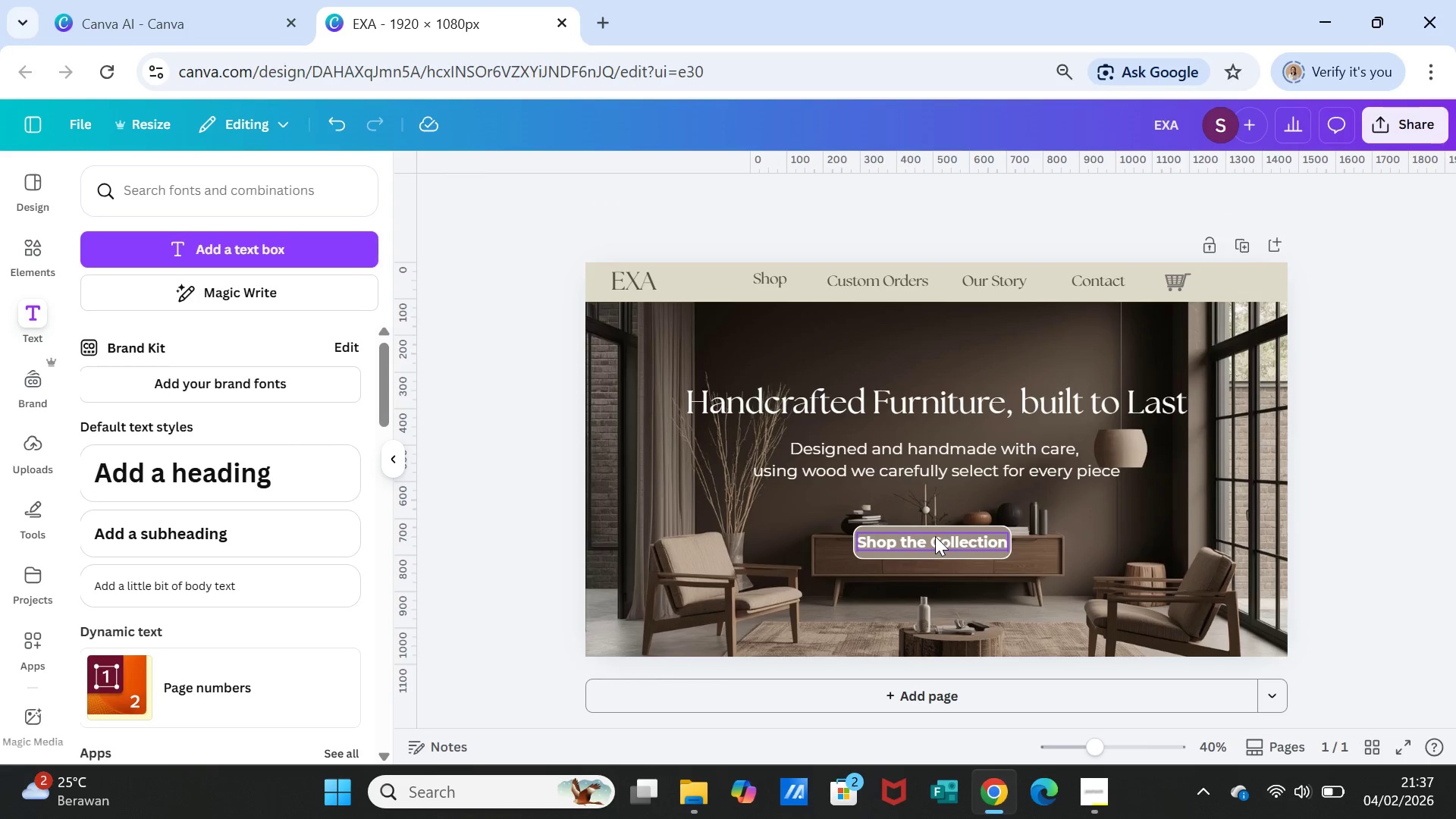 
left_click([935, 536])
 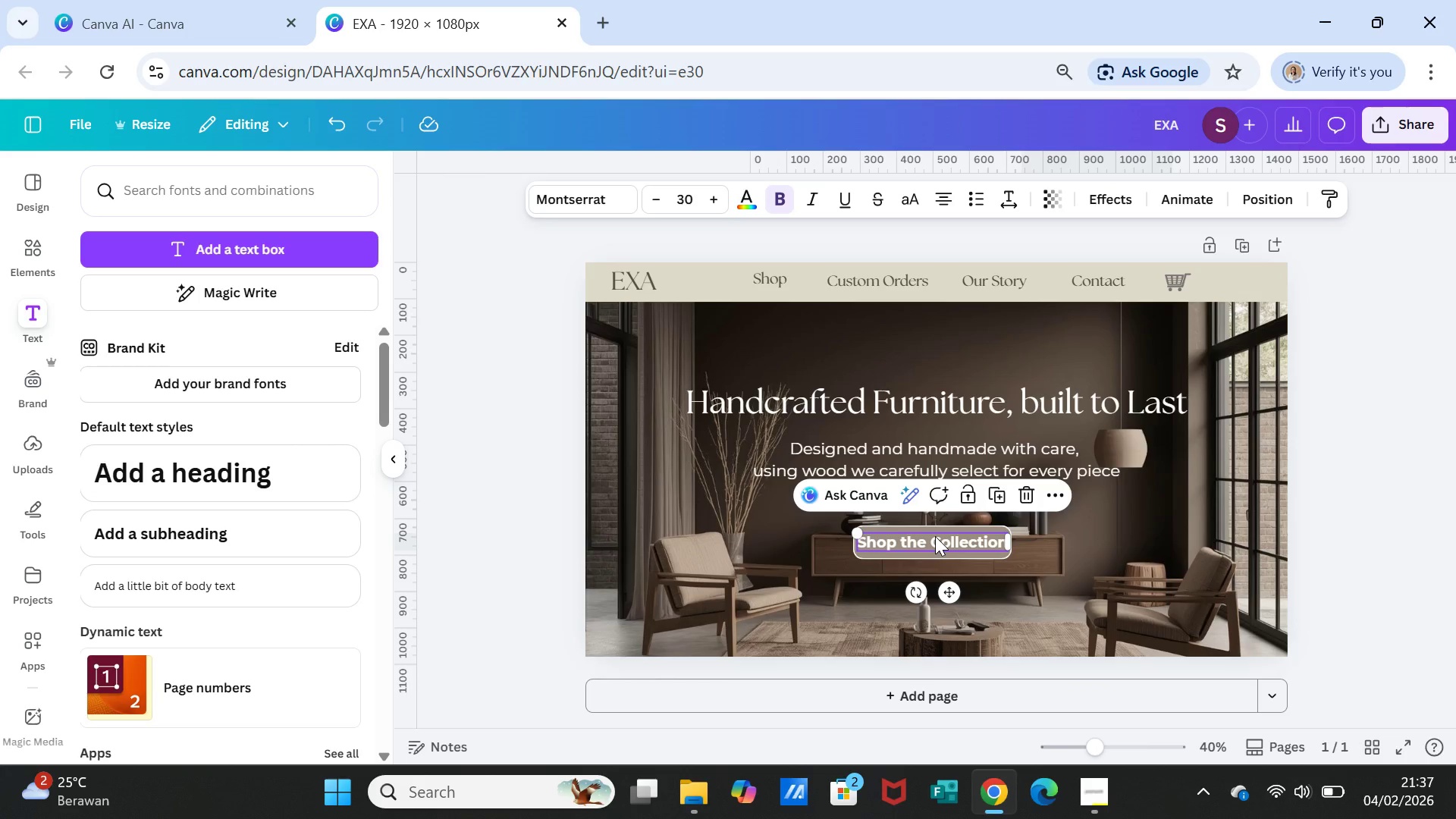 
hold_key(key=ShiftLeft, duration=2.03)
left_click([916, 554])
 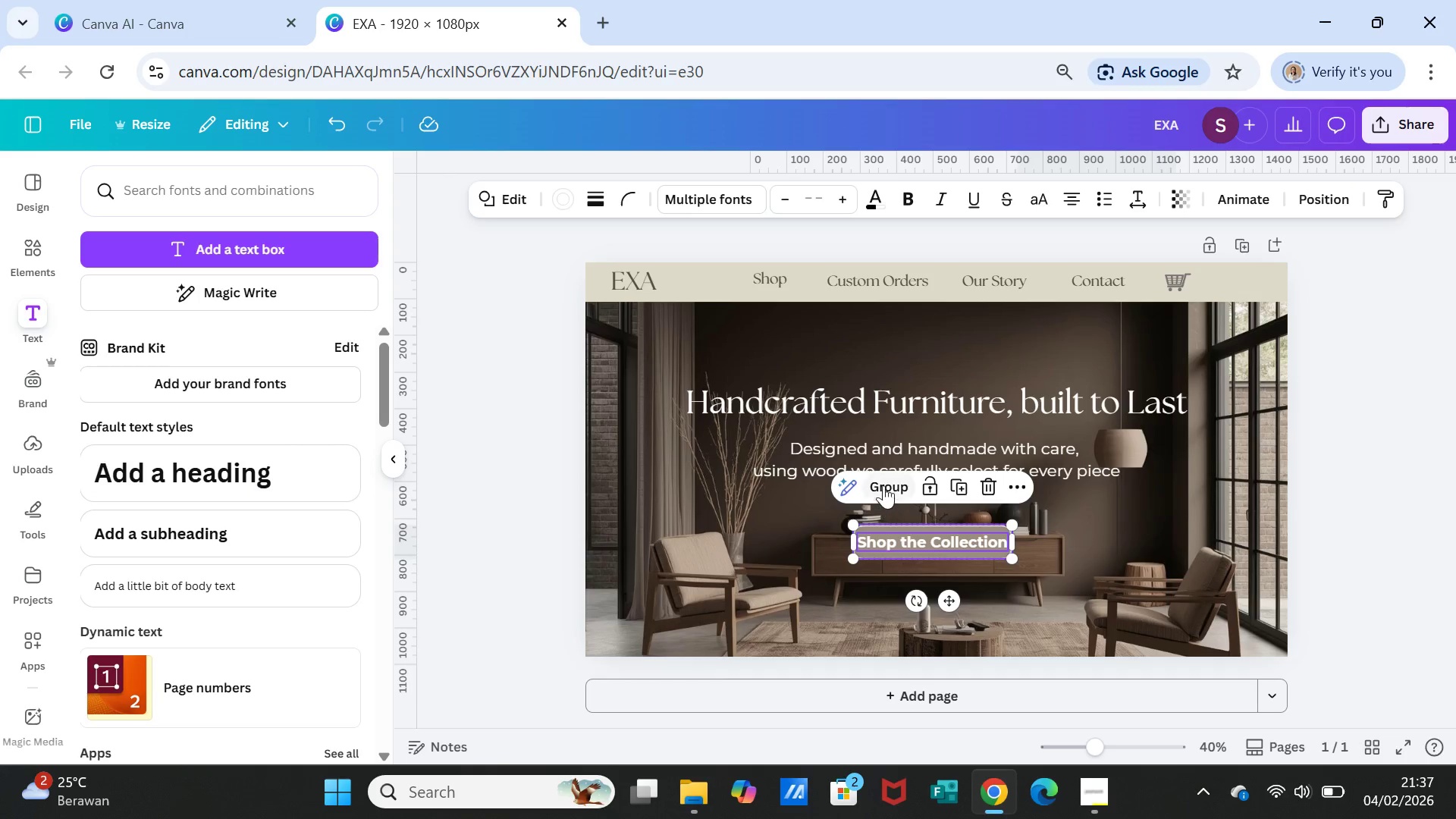 
left_click([883, 481])
 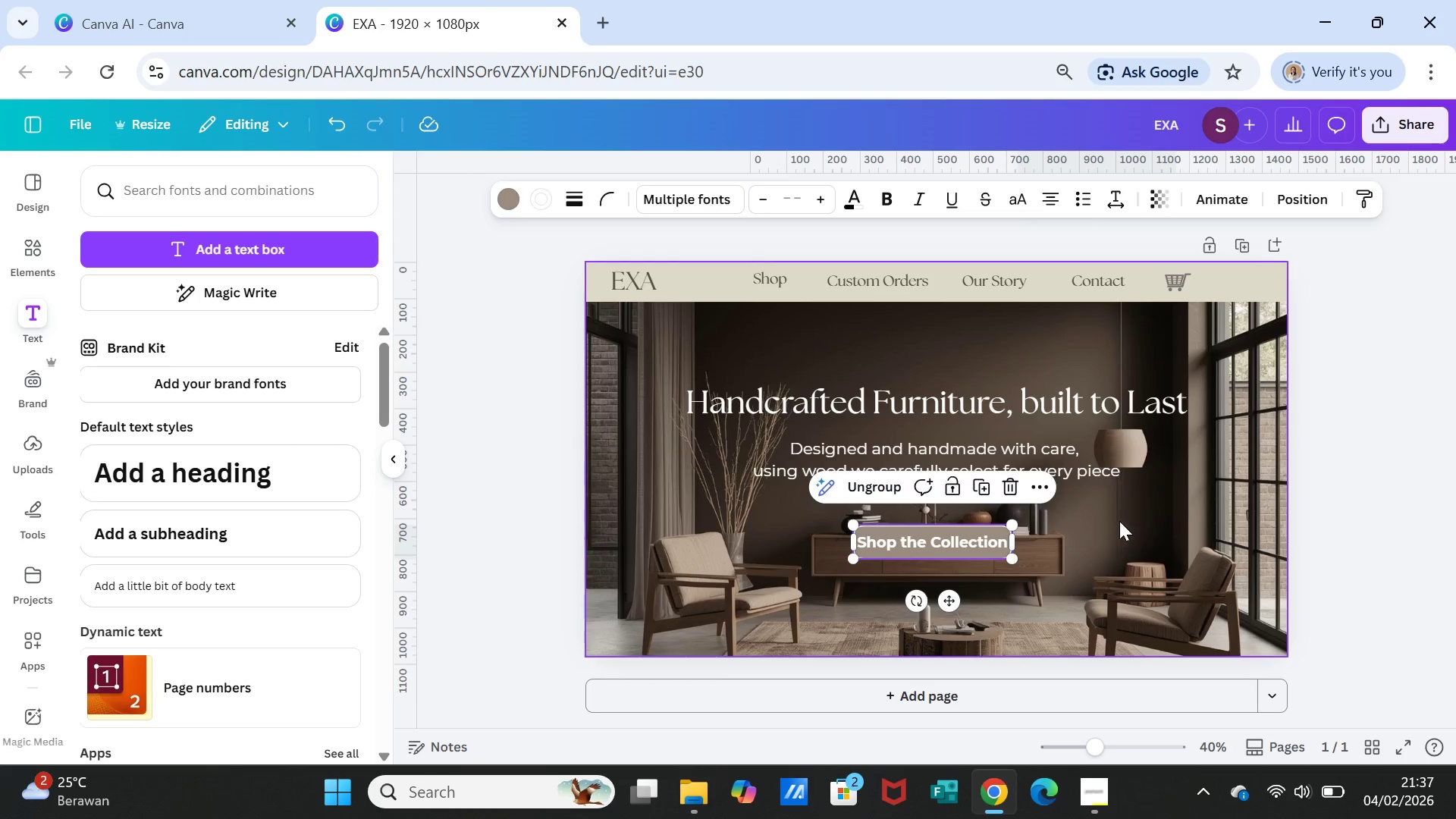 
left_click([1119, 521])
 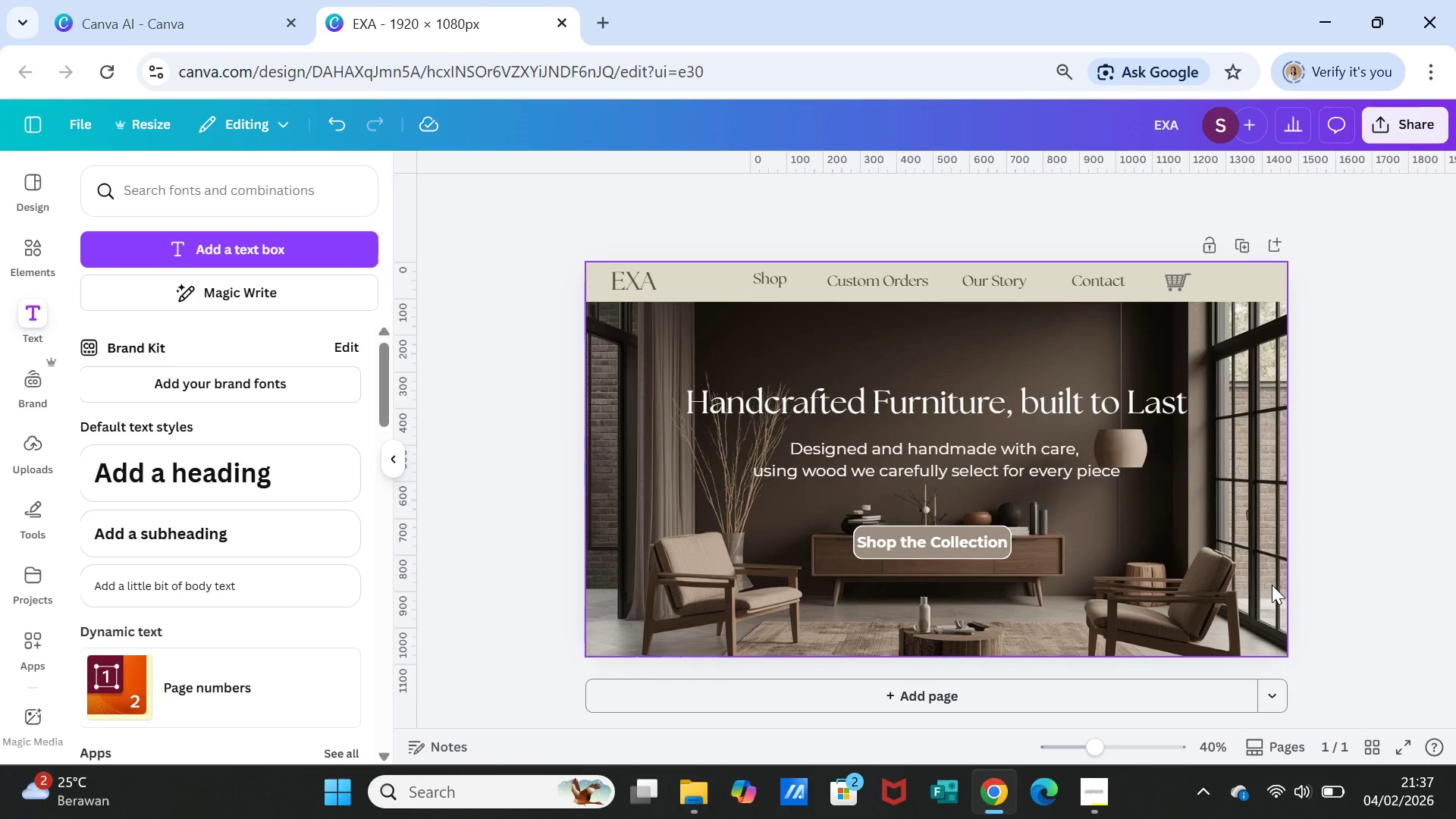 
wait(7.3)
 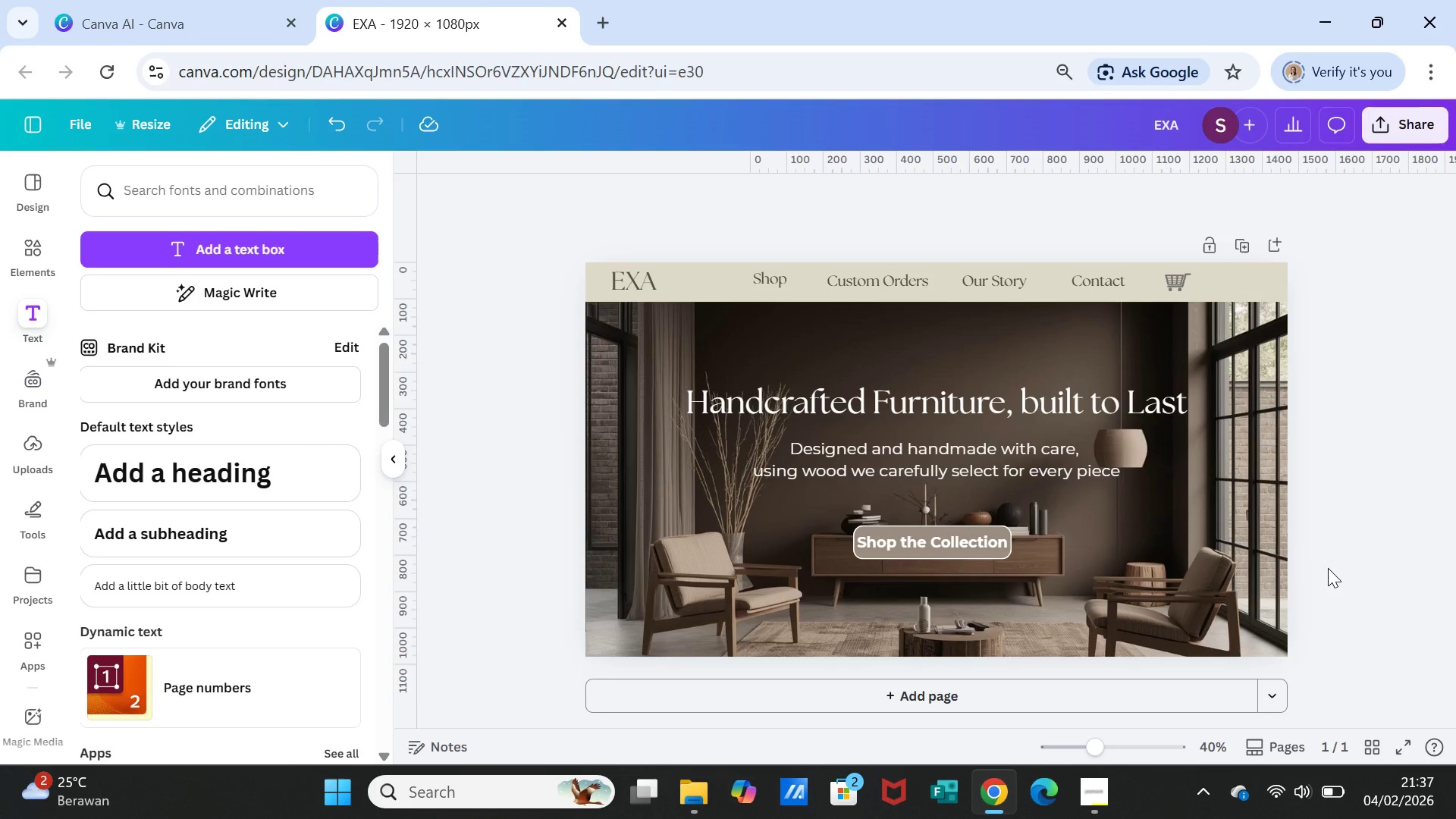 
double_click([984, 288])
 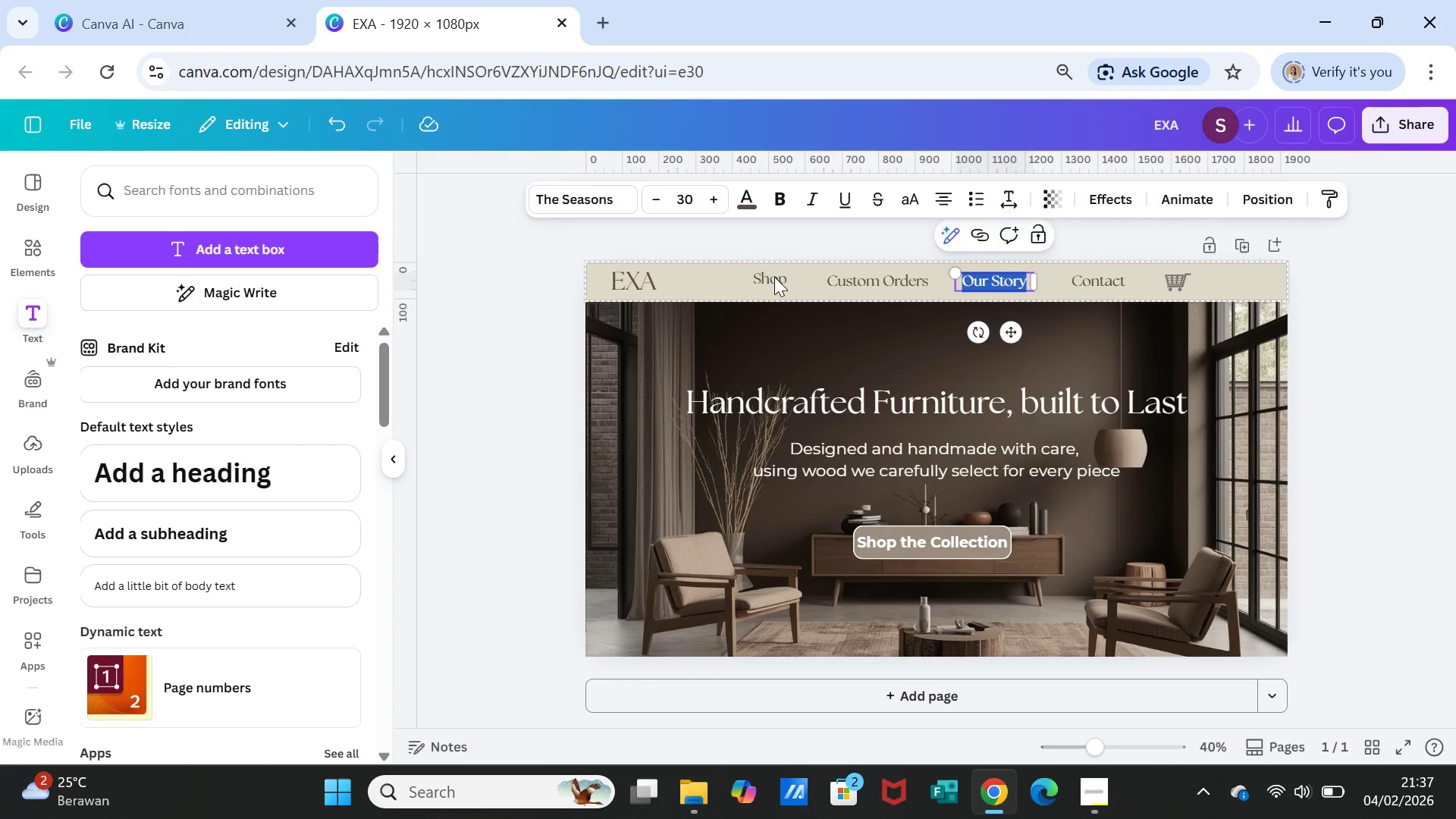 
double_click([770, 278])
 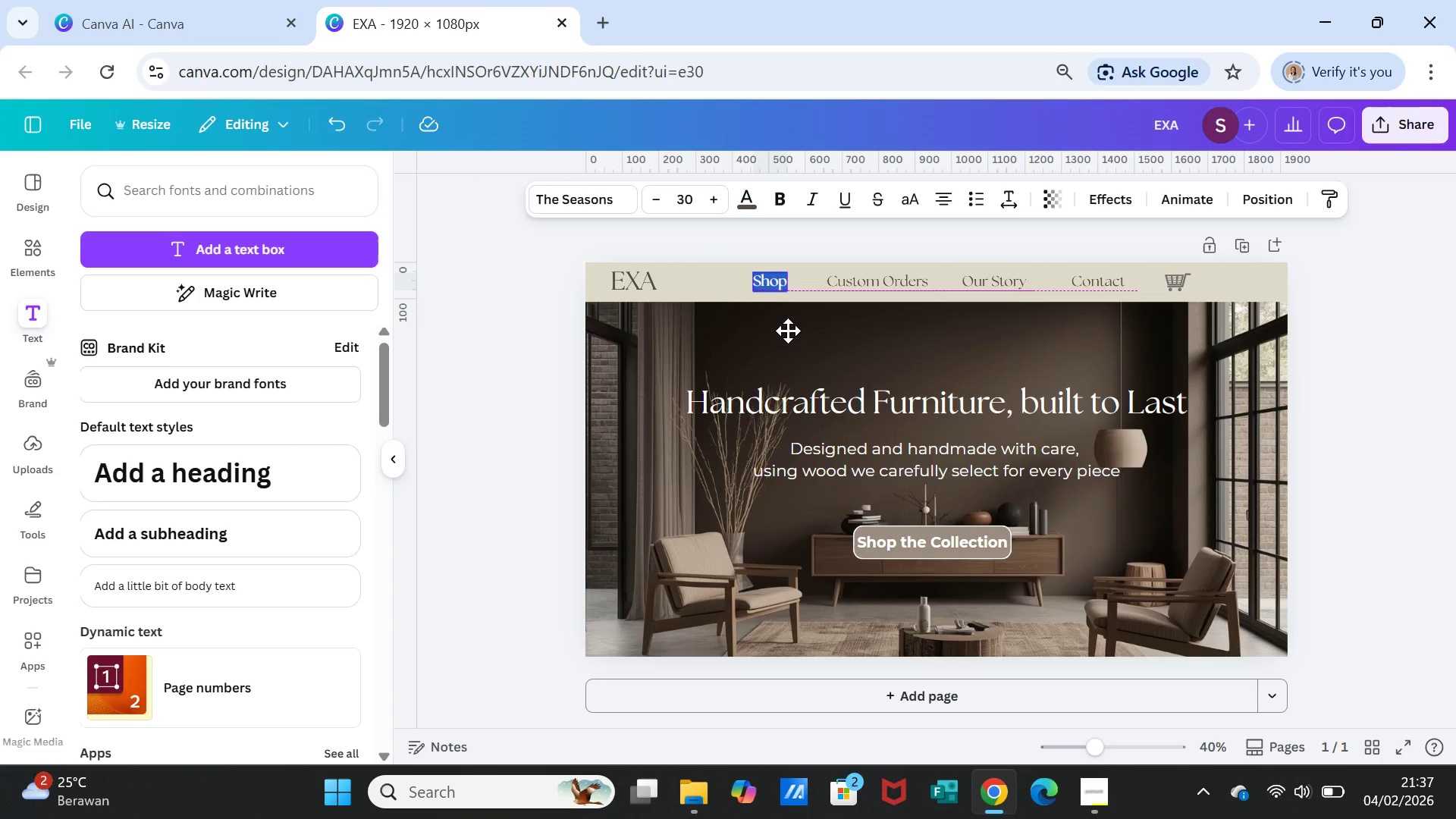 
wait(5.16)
 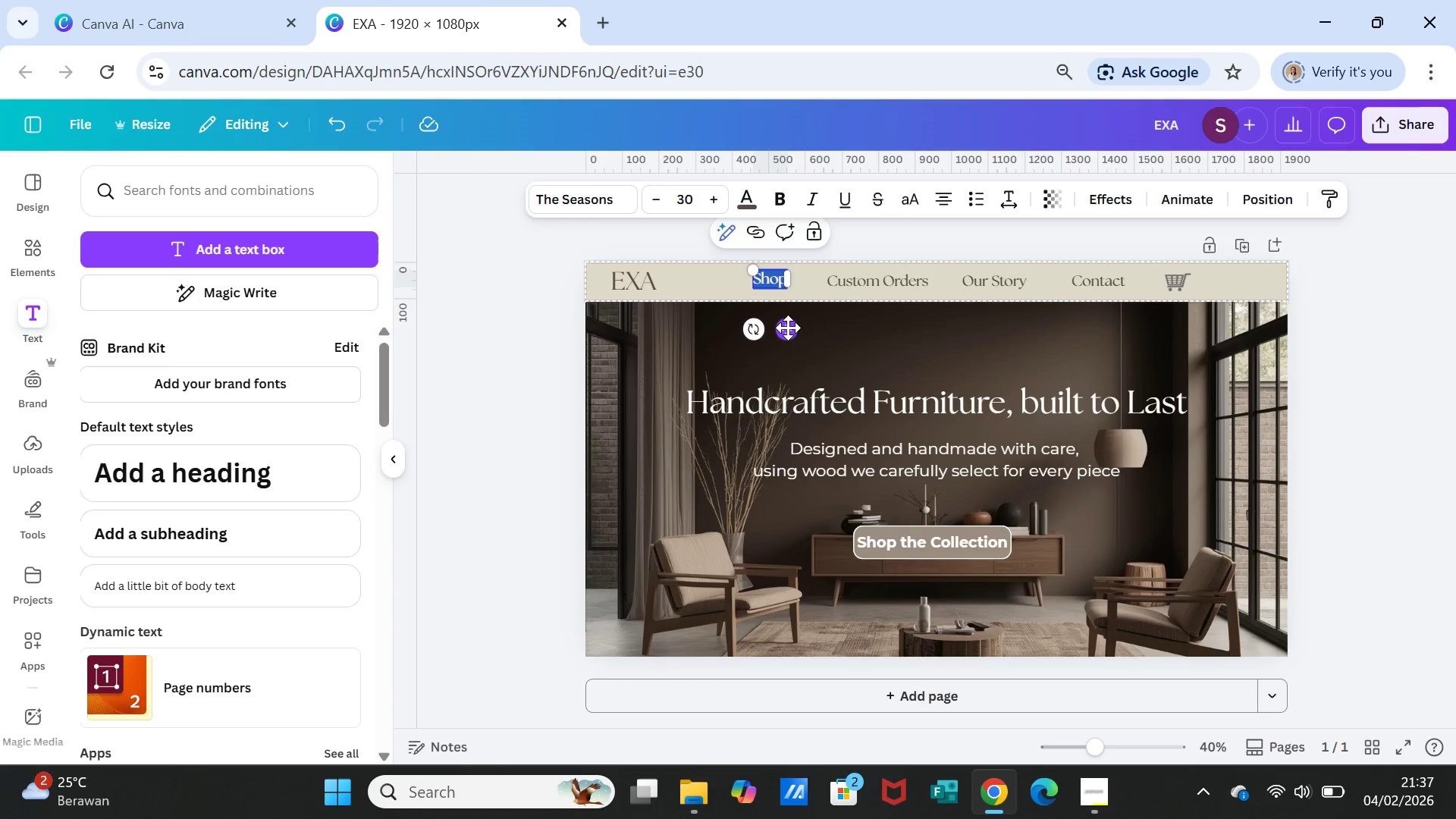 
left_click([990, 348])
 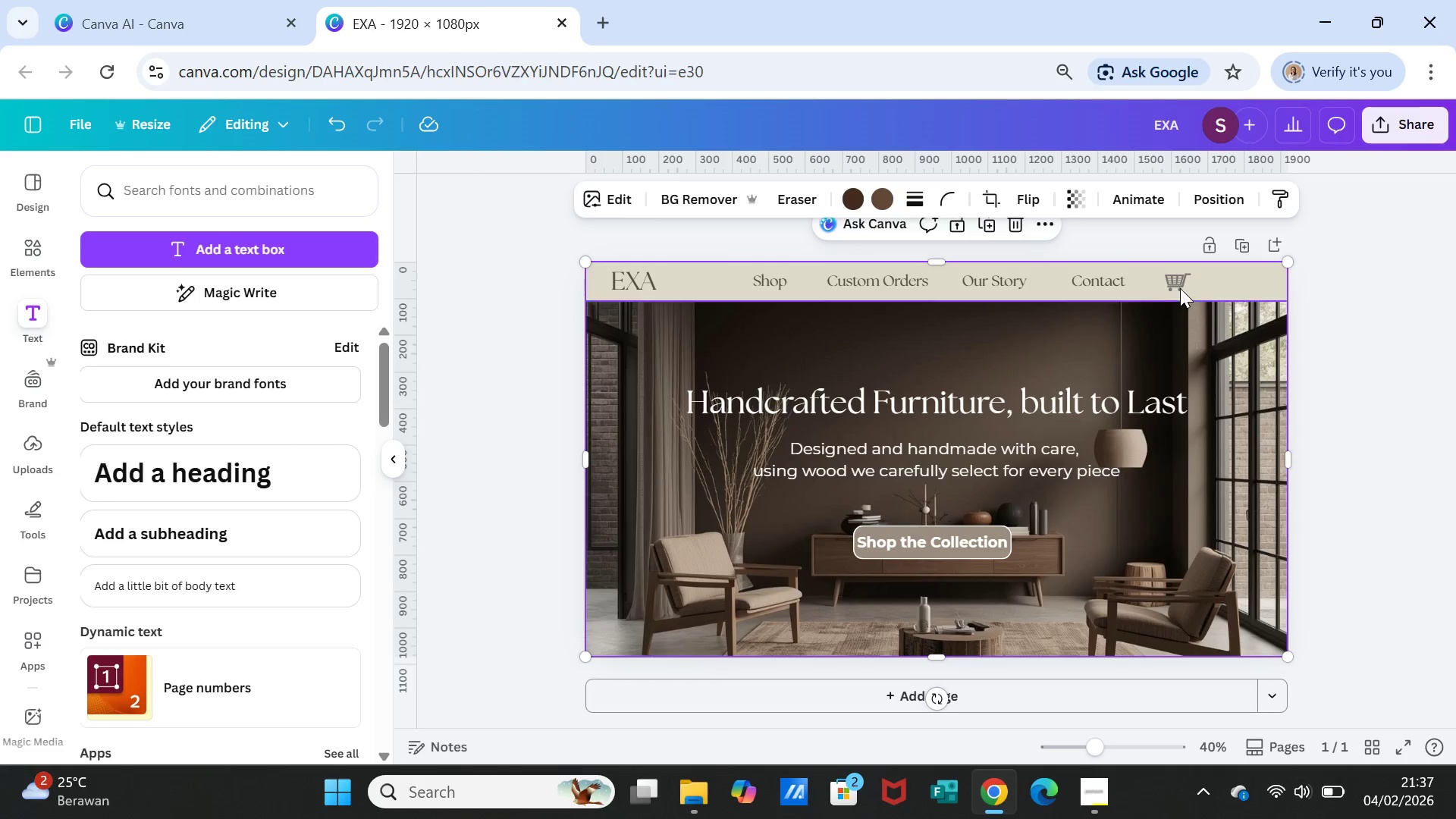 
double_click([1163, 283])
 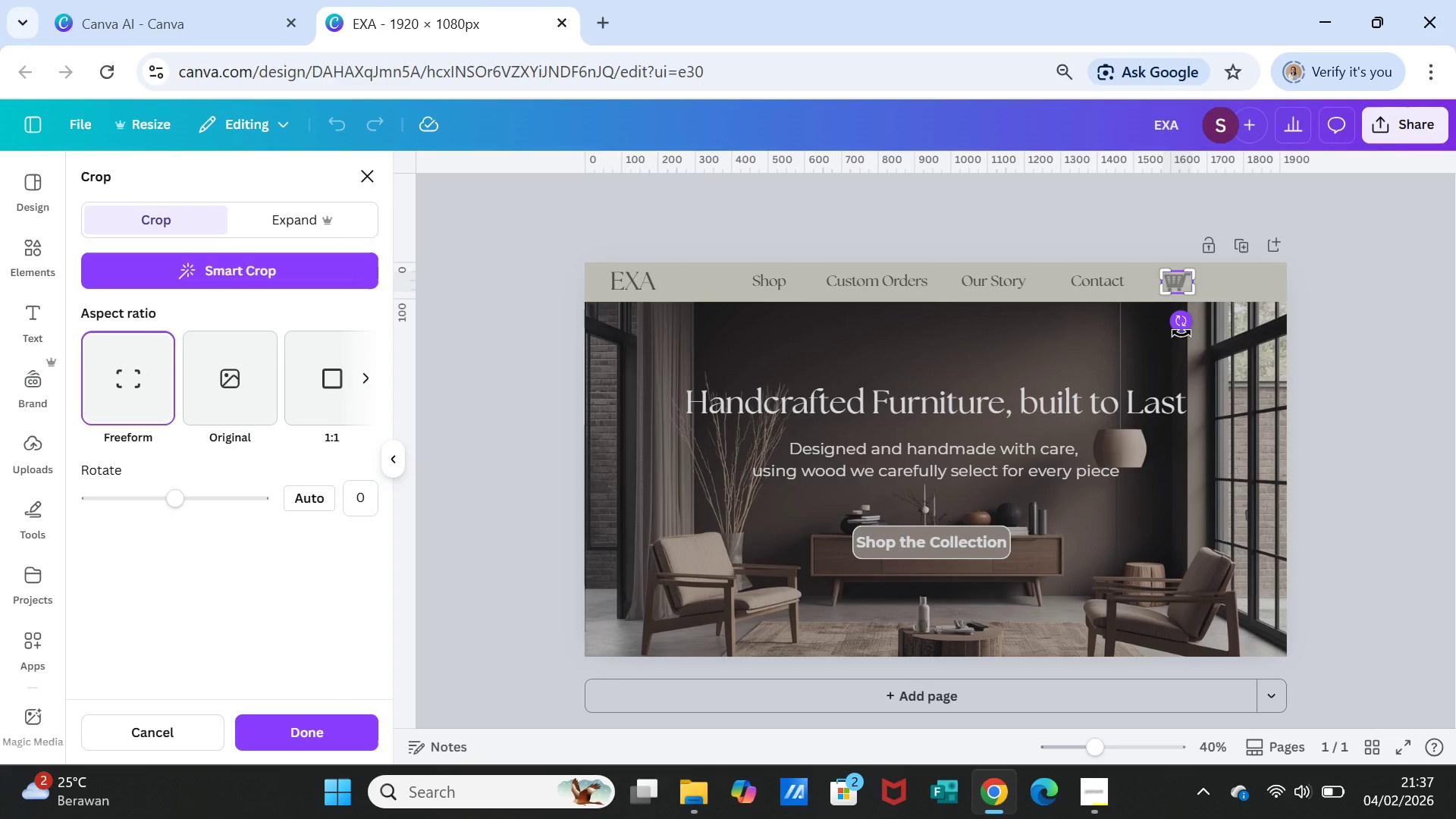 
left_click([1215, 362])
 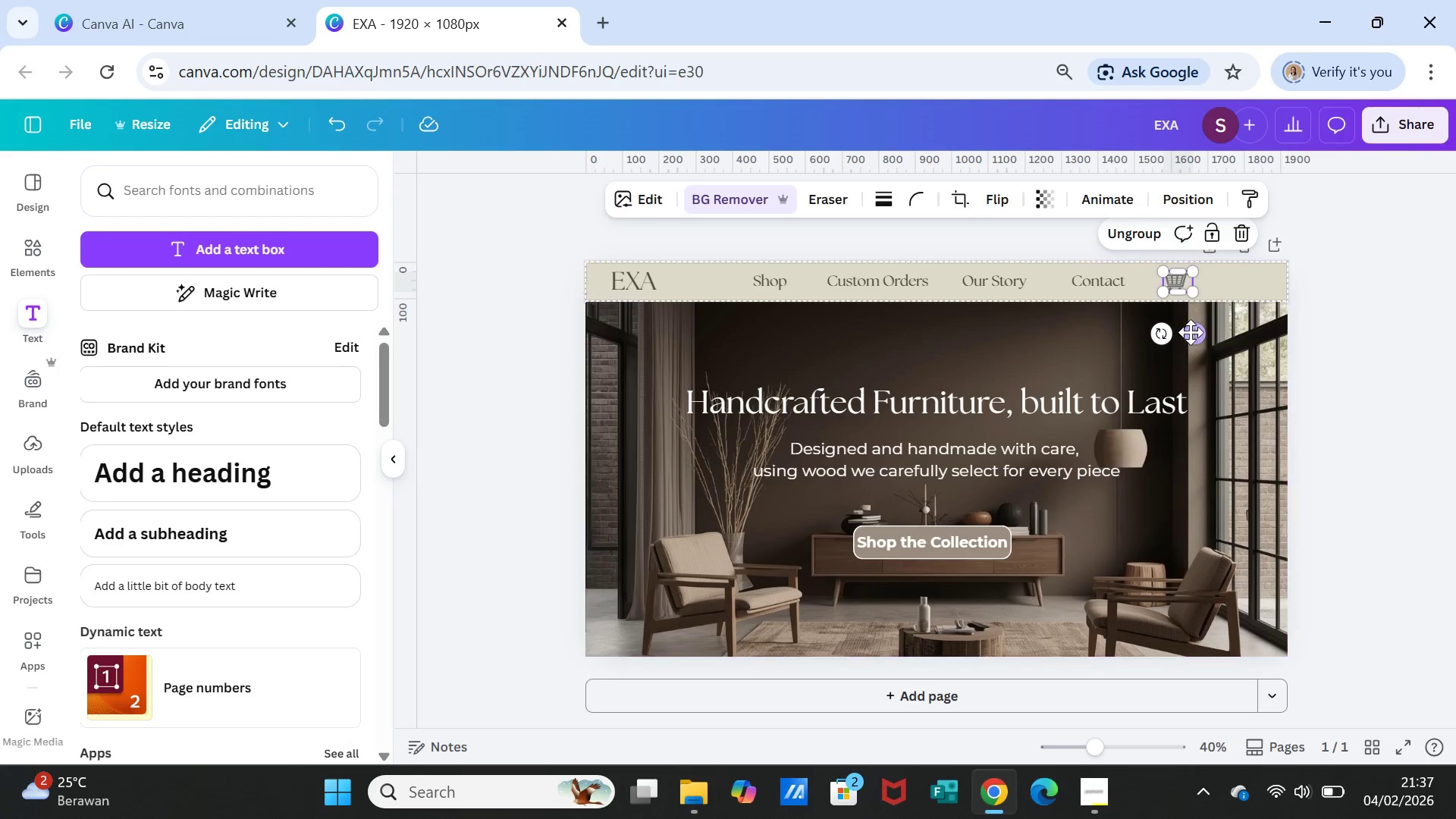 
left_click_drag(start_coordinate=[1197, 334], to_coordinate=[1235, 334])
 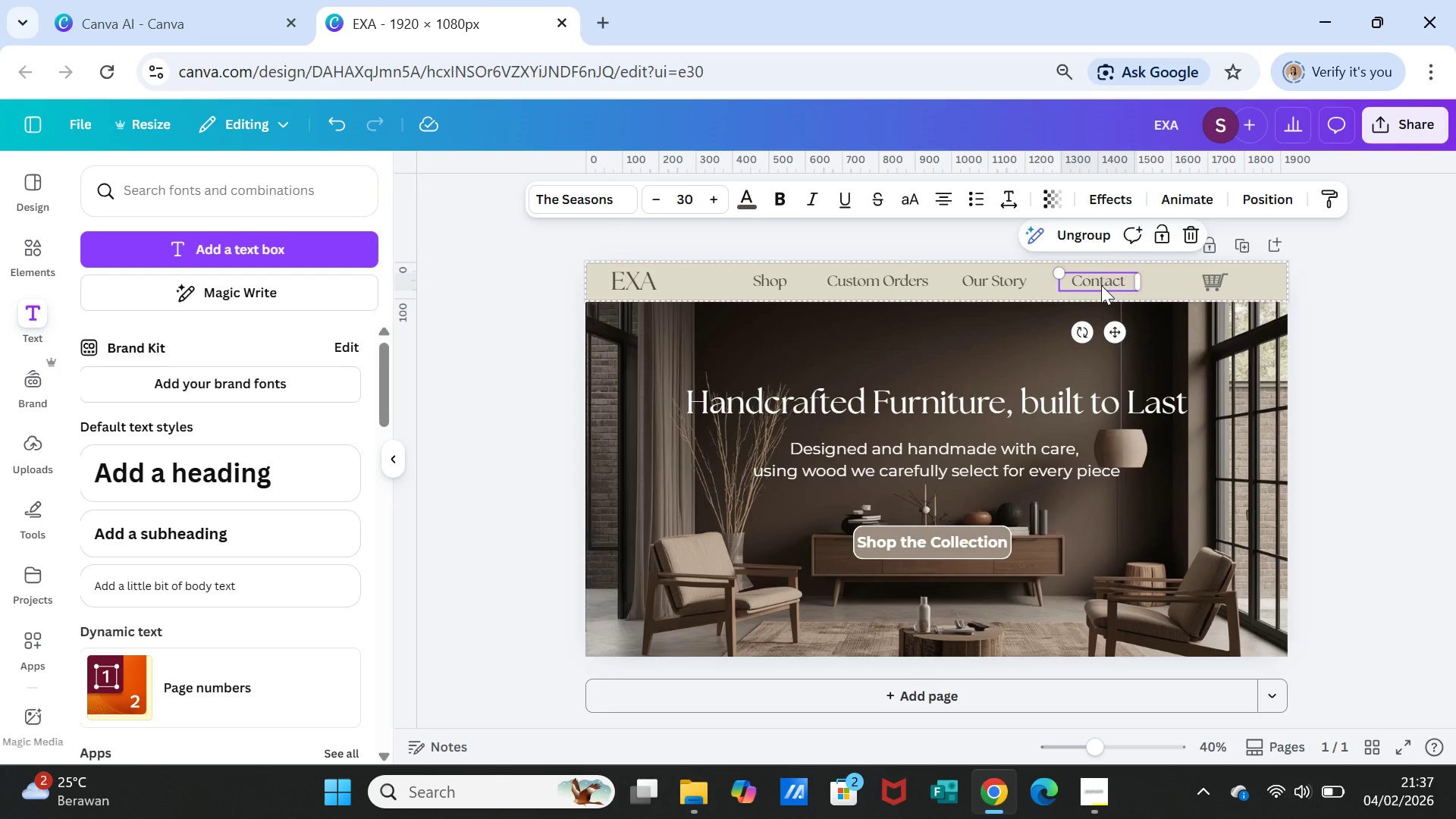 
double_click([1101, 285])
 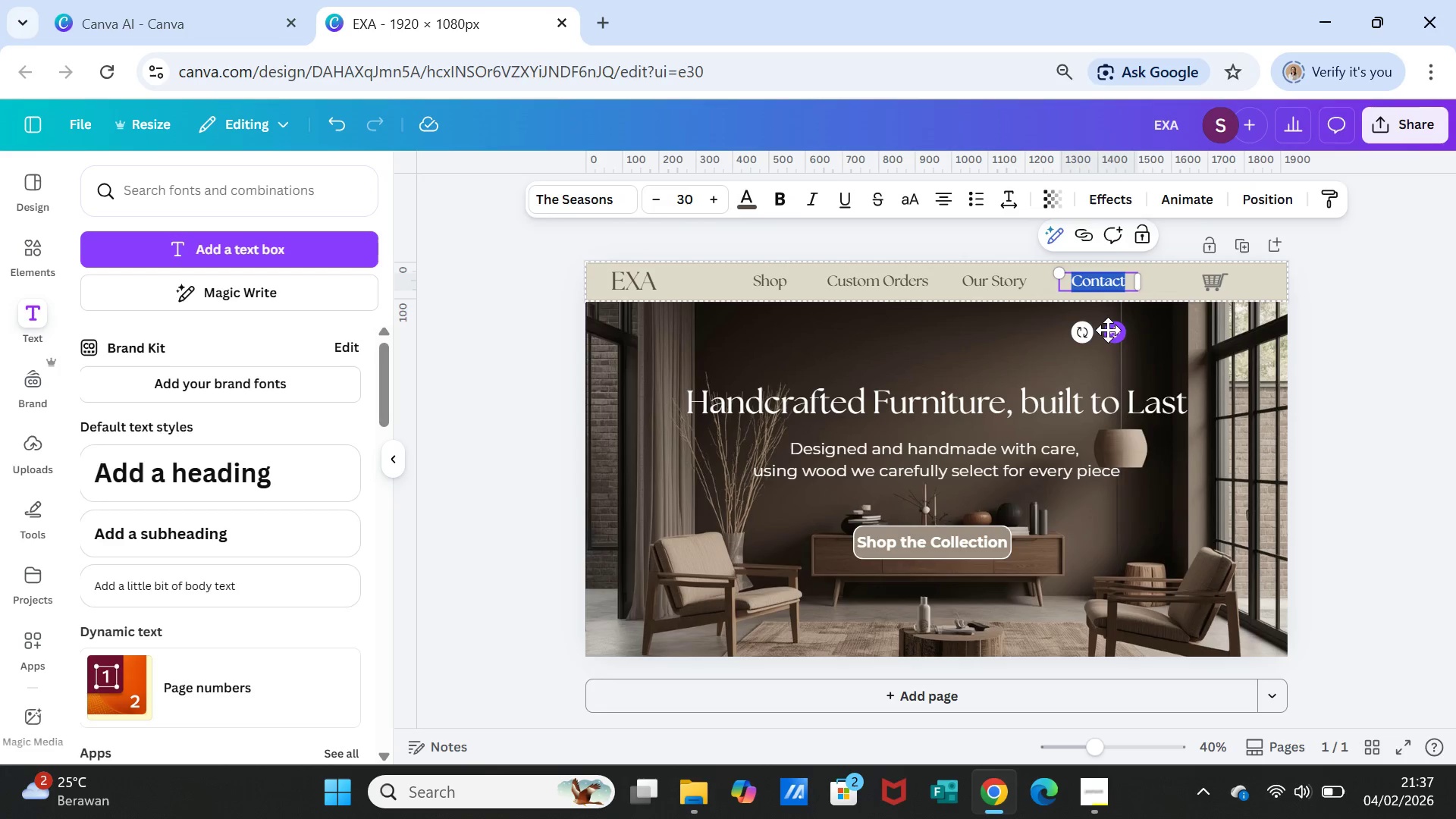 
left_click_drag(start_coordinate=[1119, 332], to_coordinate=[1133, 331])
 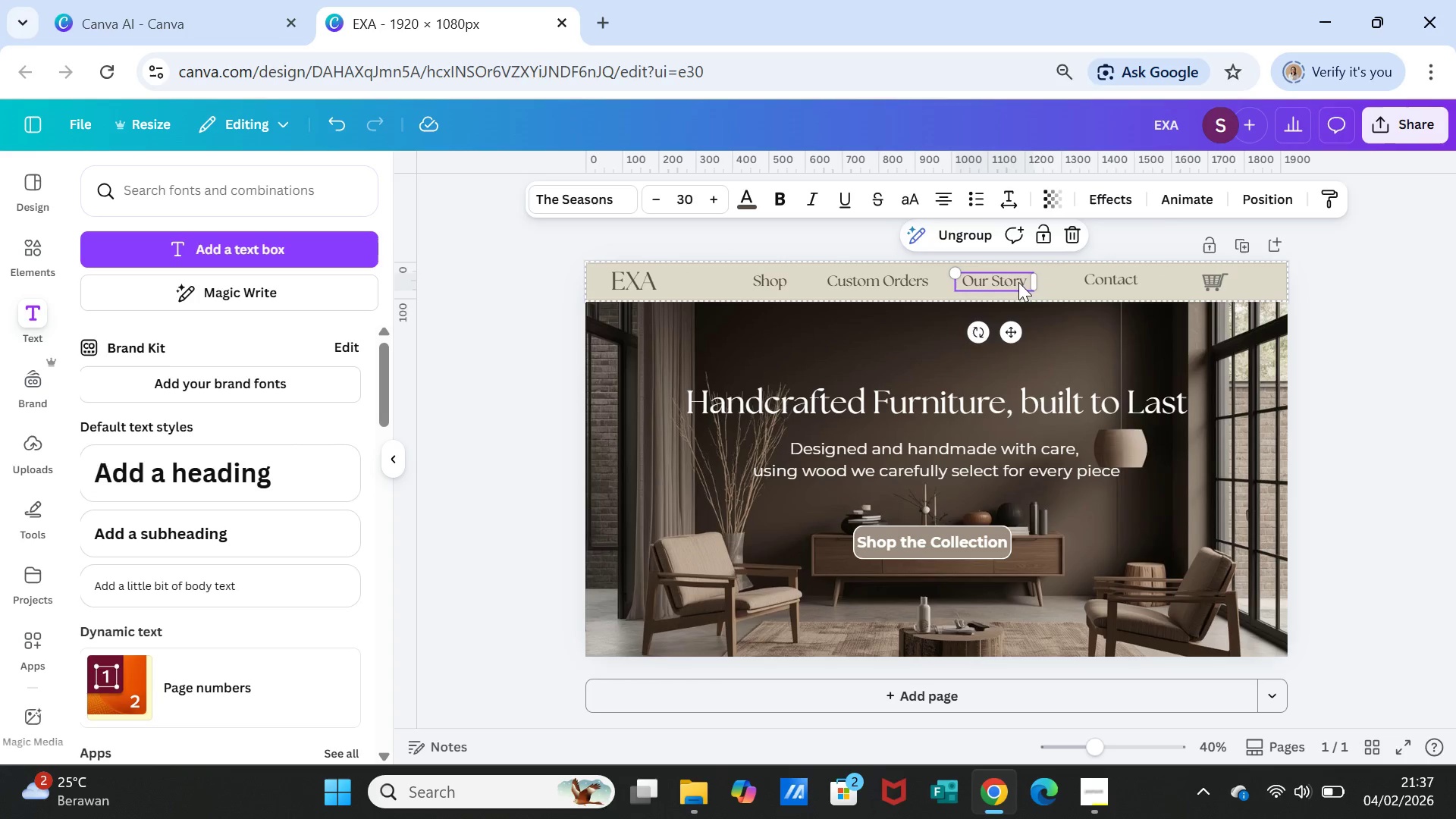 
double_click([1018, 282])
 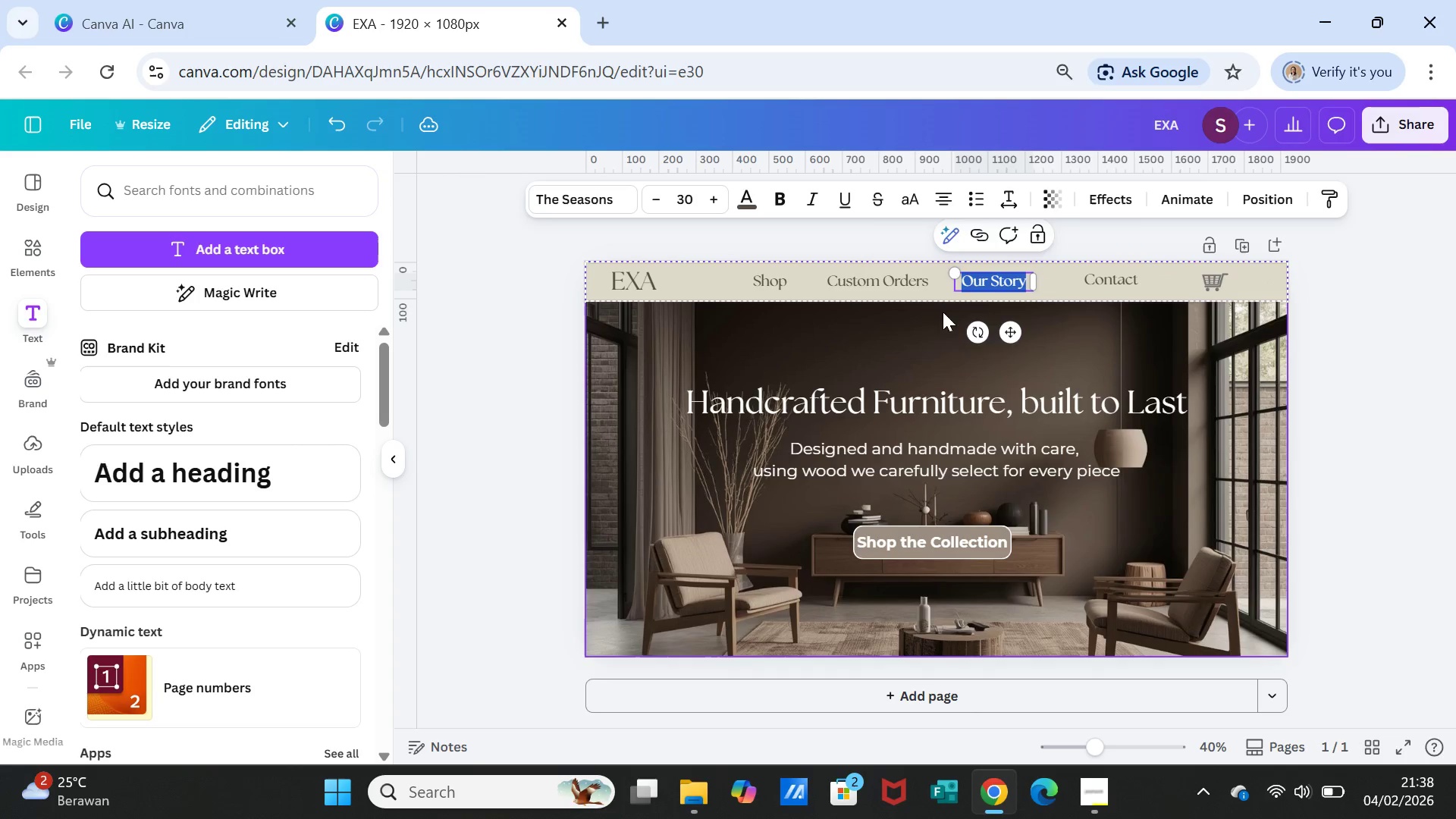 
wait(5.06)
 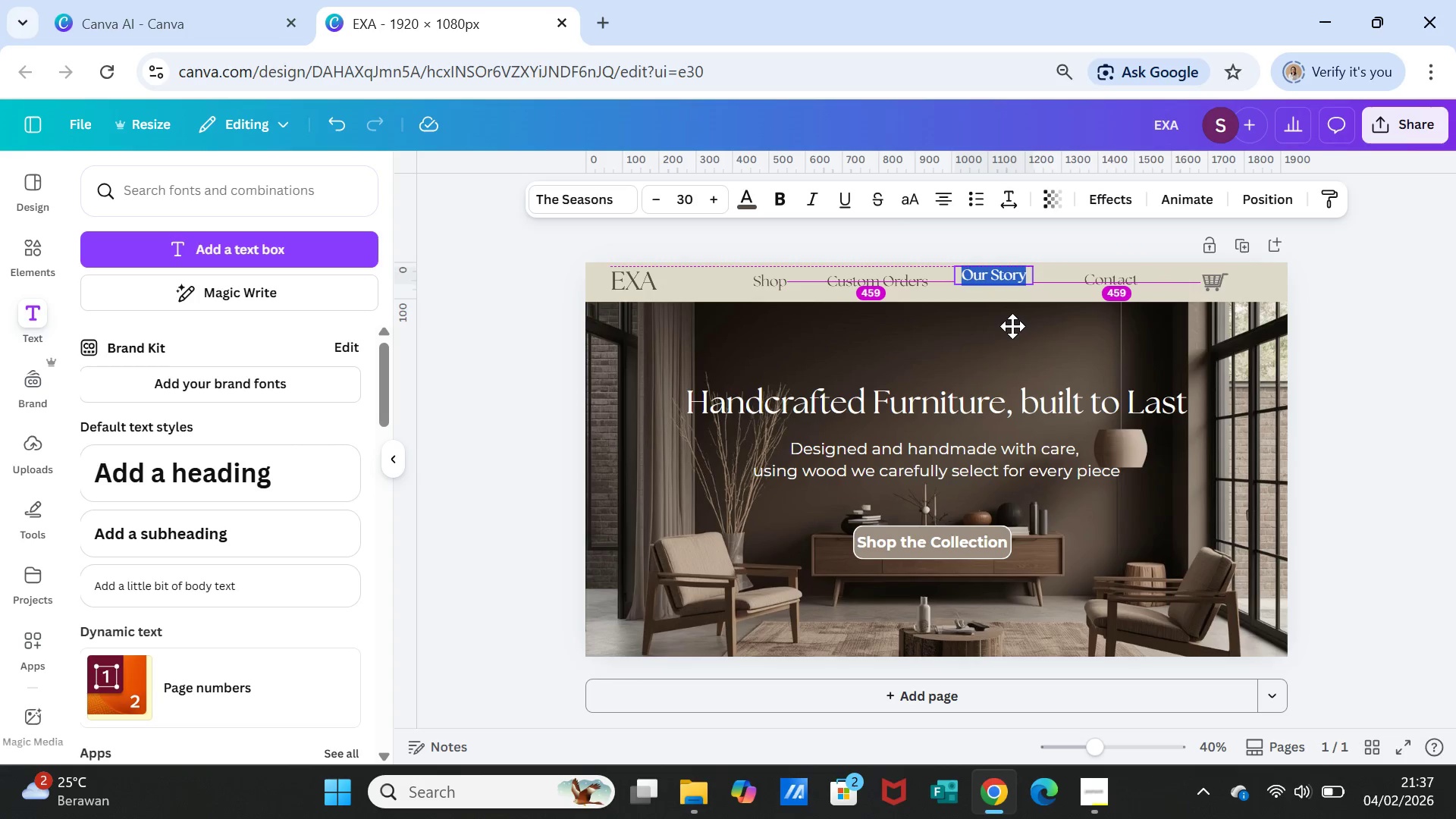 
double_click([888, 278])
 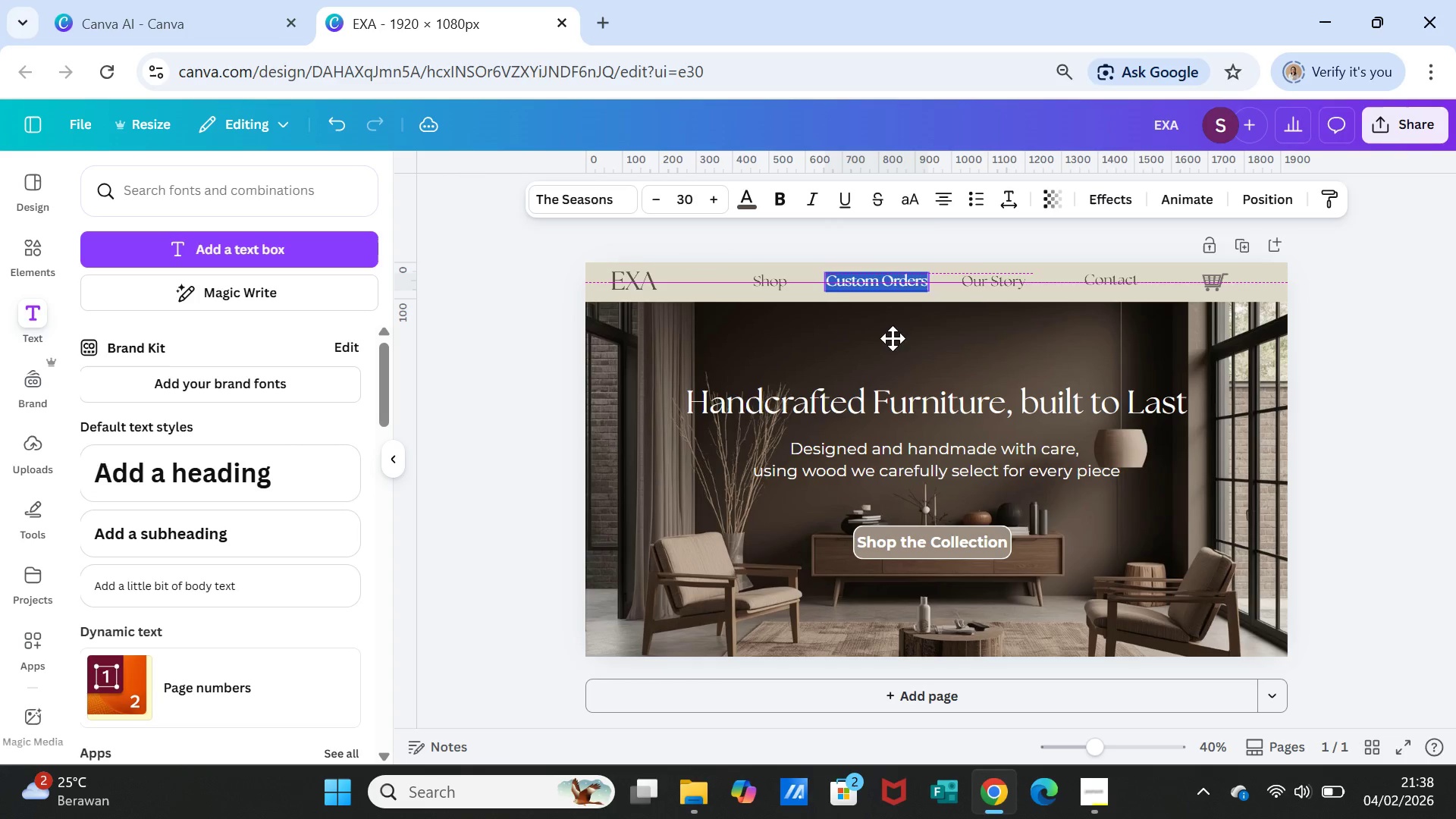 
double_click([775, 280])
 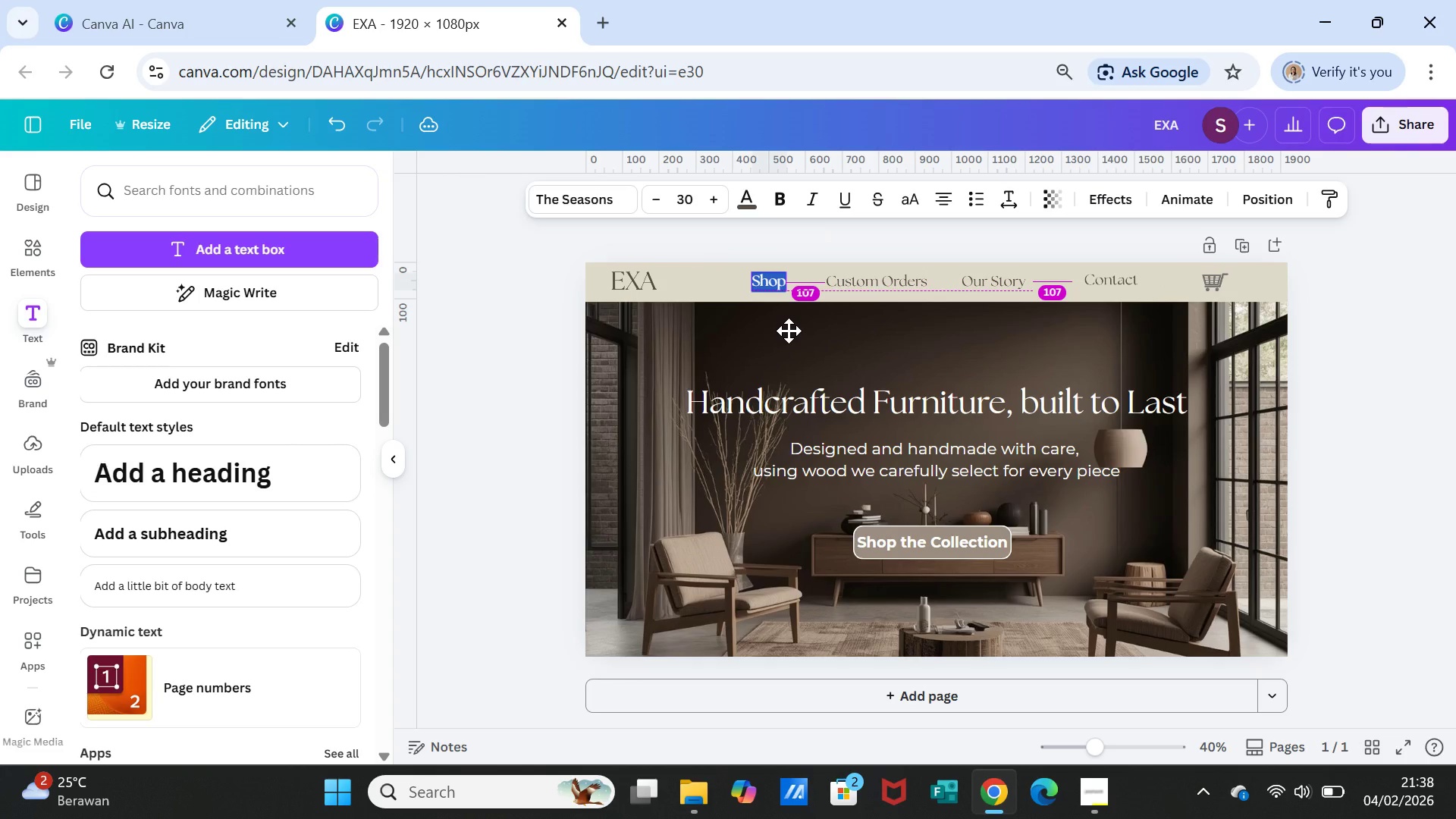 
left_click([927, 375])
 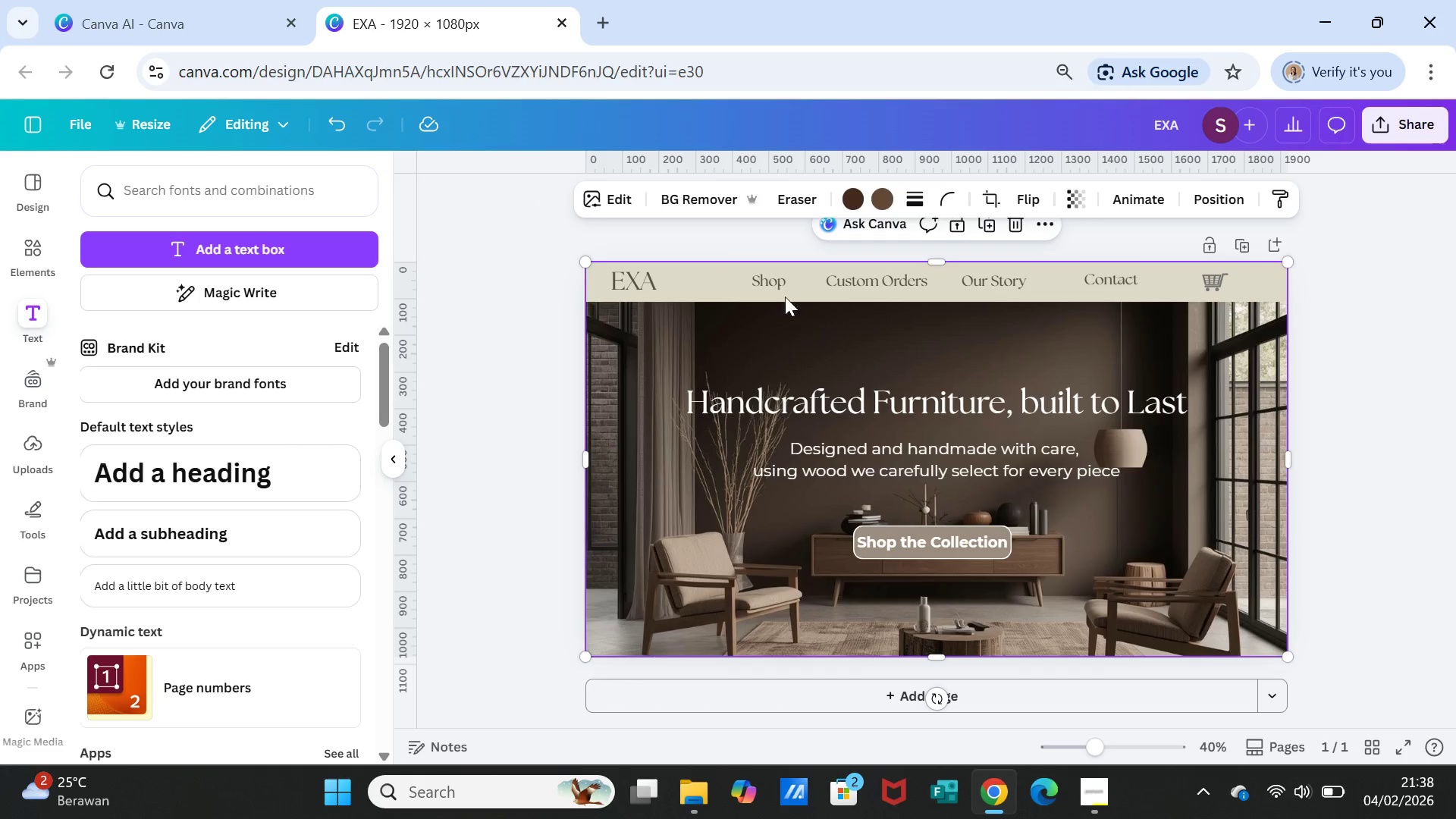 
double_click([768, 281])
 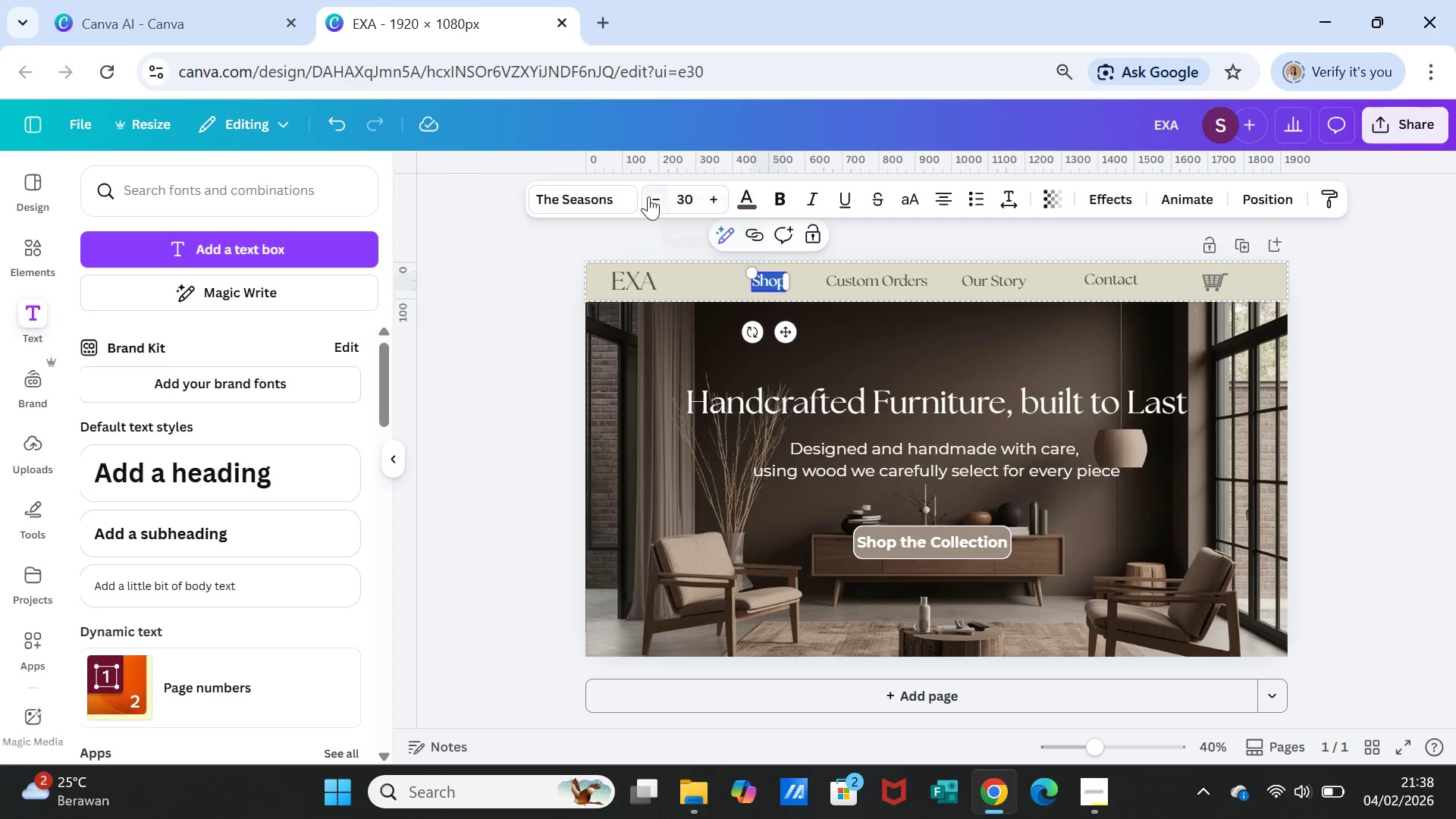 
double_click([648, 196])
 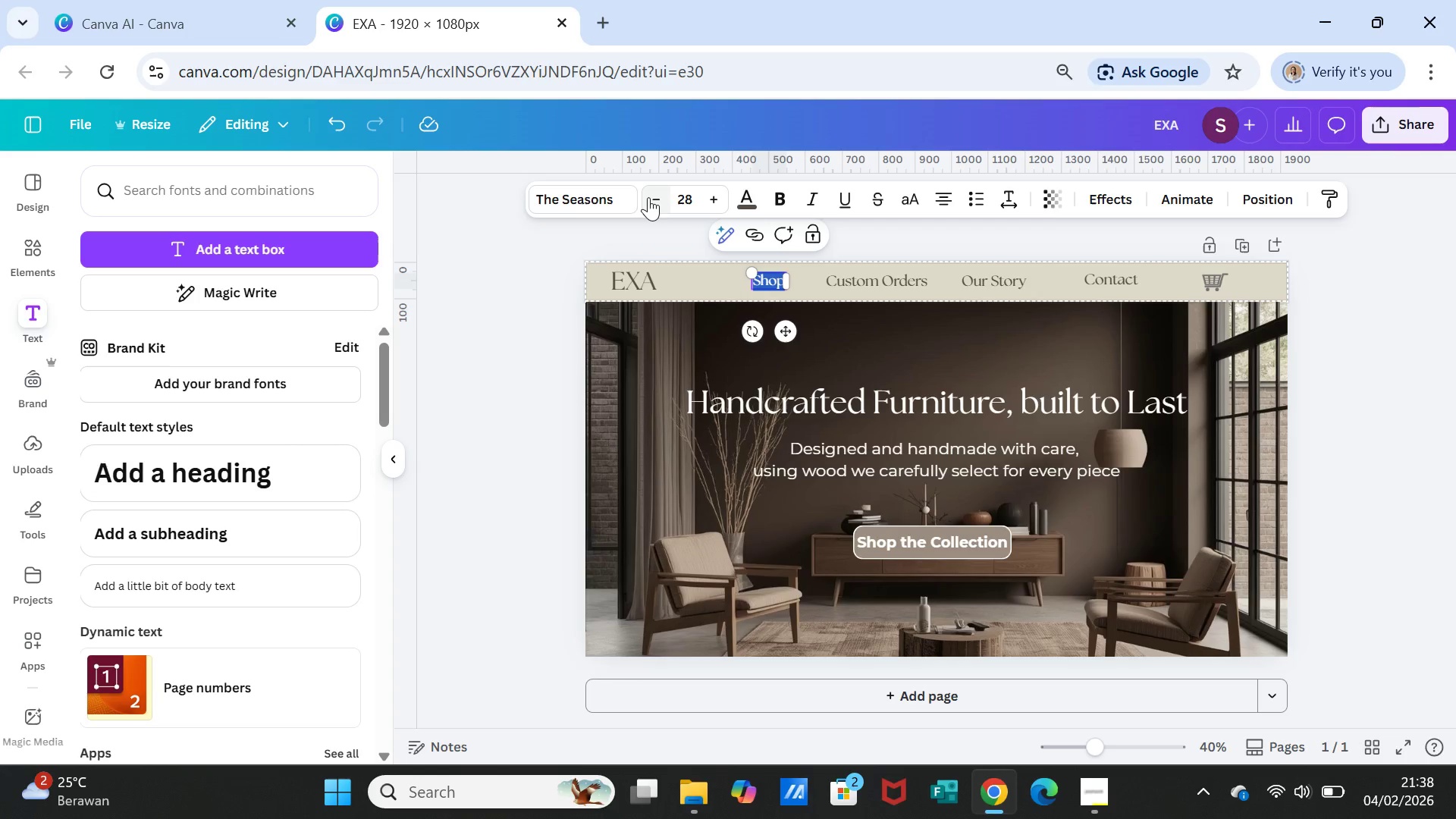 
triple_click([648, 197])
 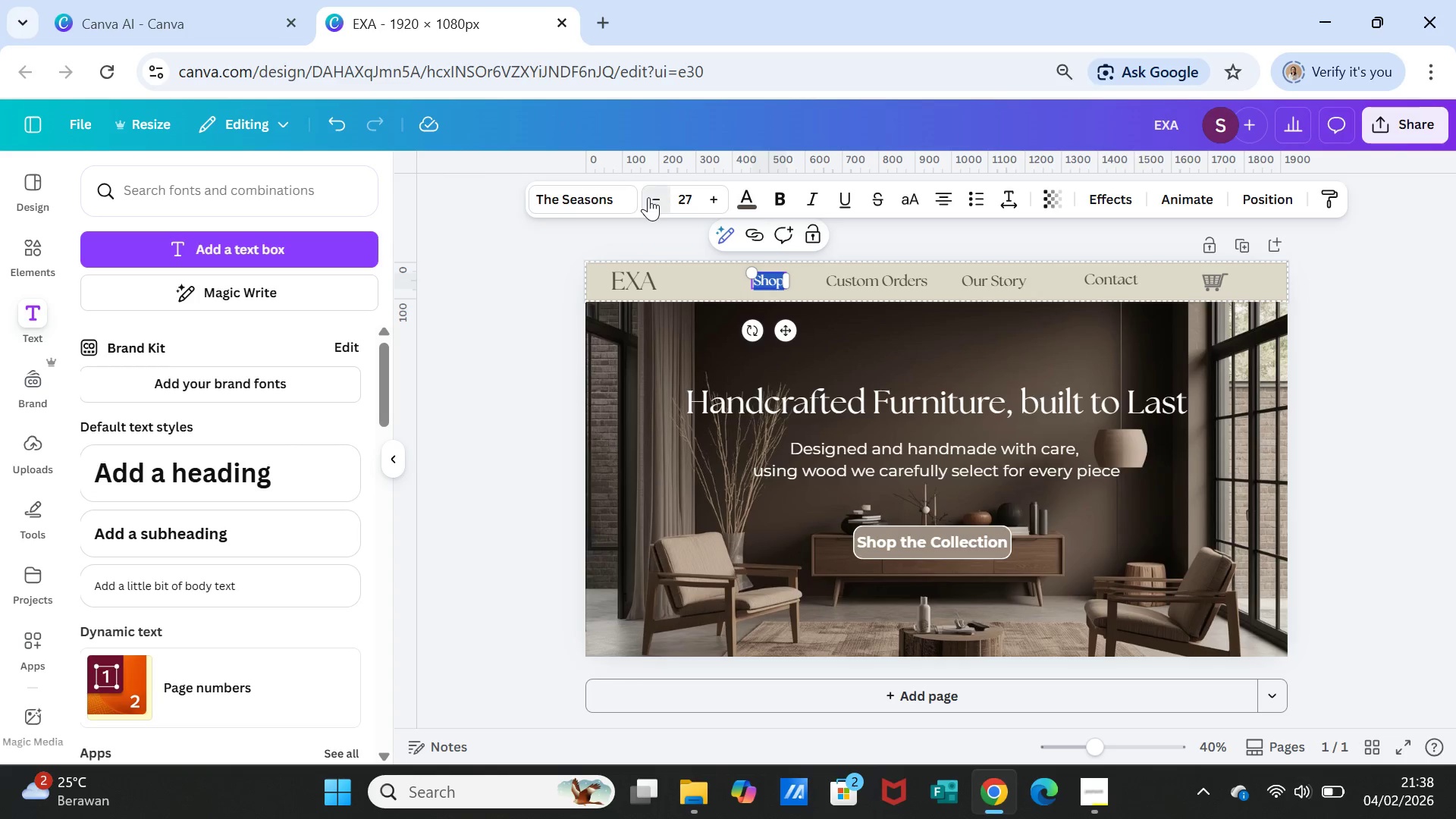 
triple_click([648, 197])
 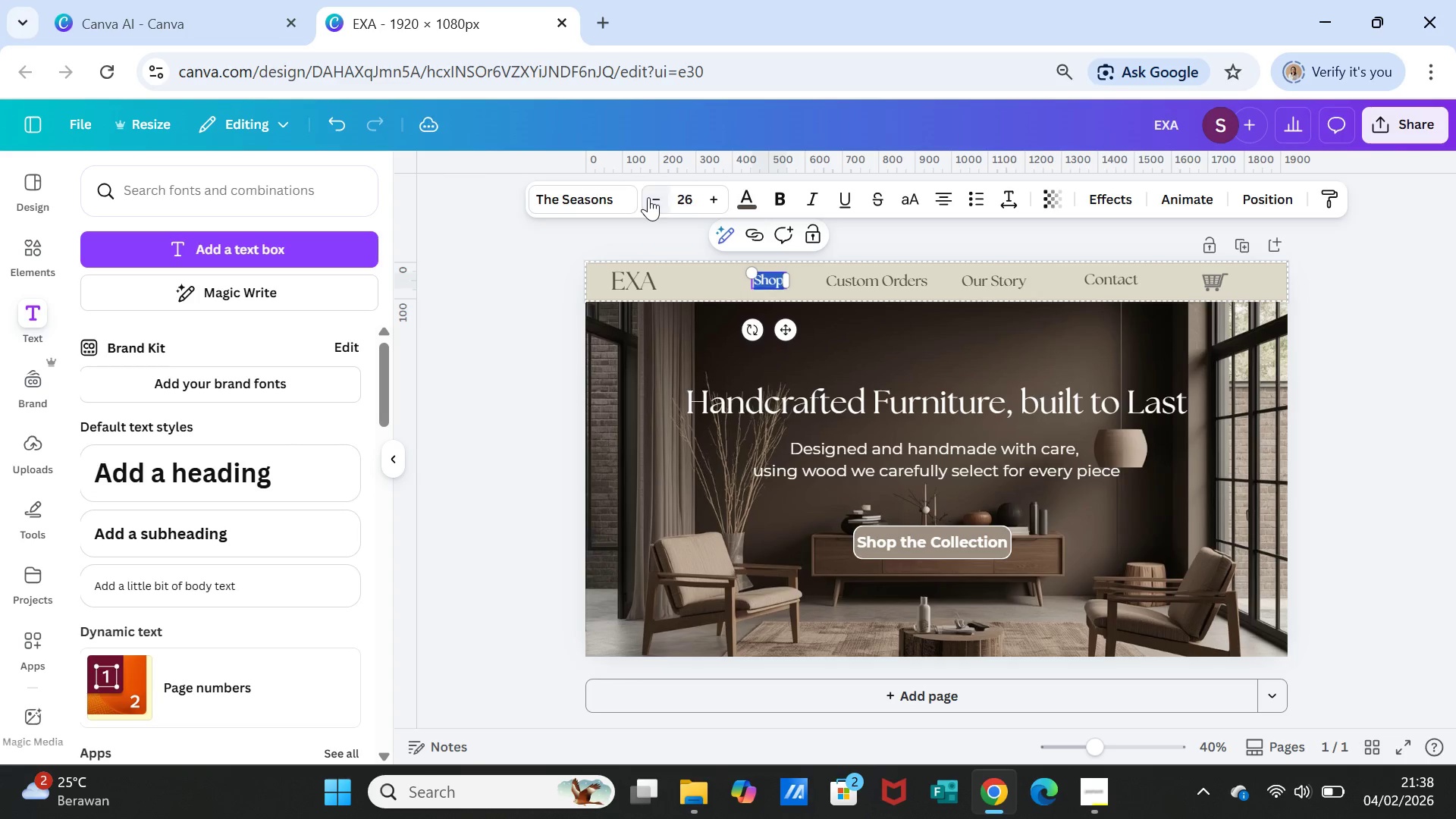 
triple_click([648, 197])
 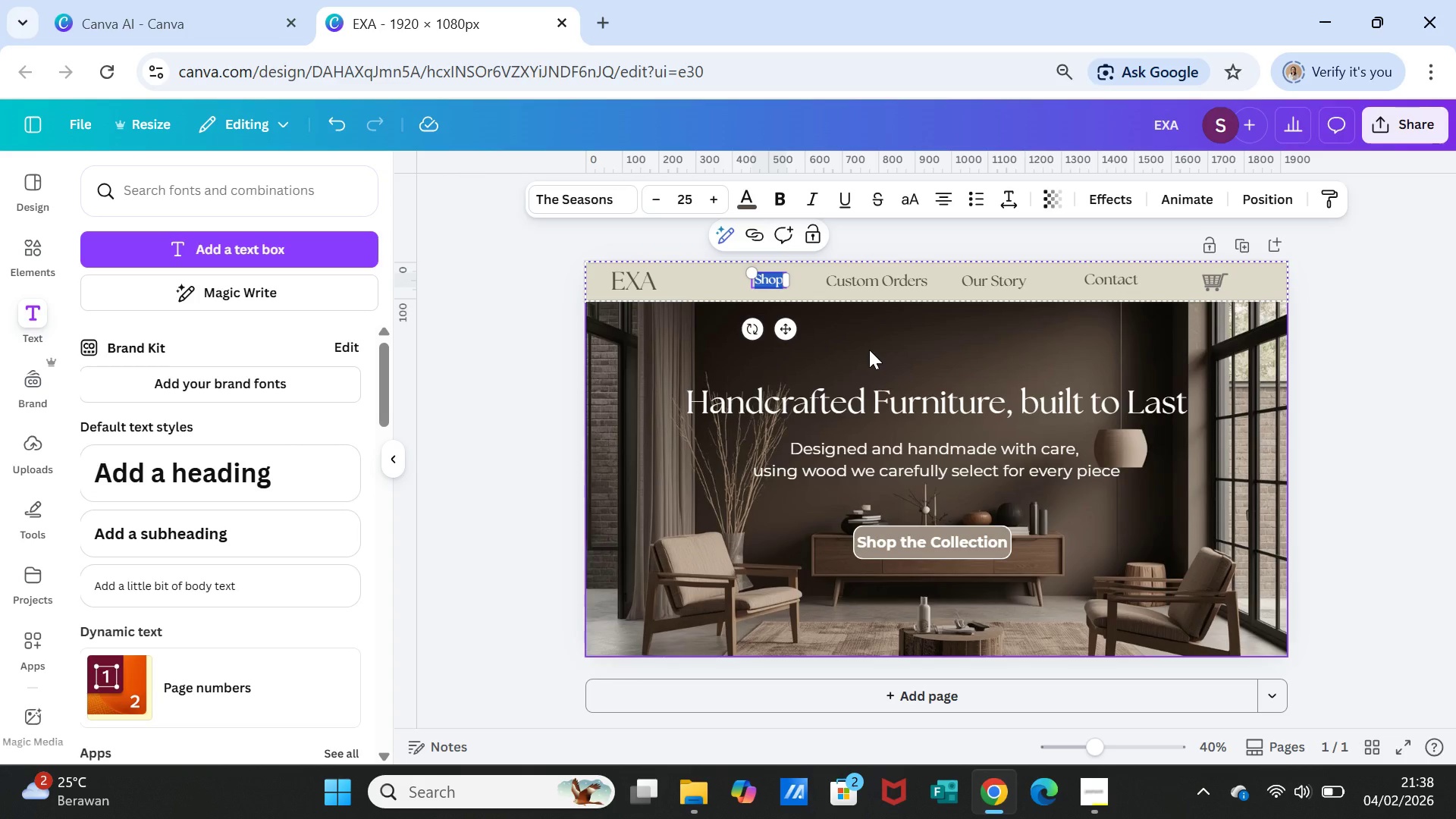 
left_click([869, 349])
 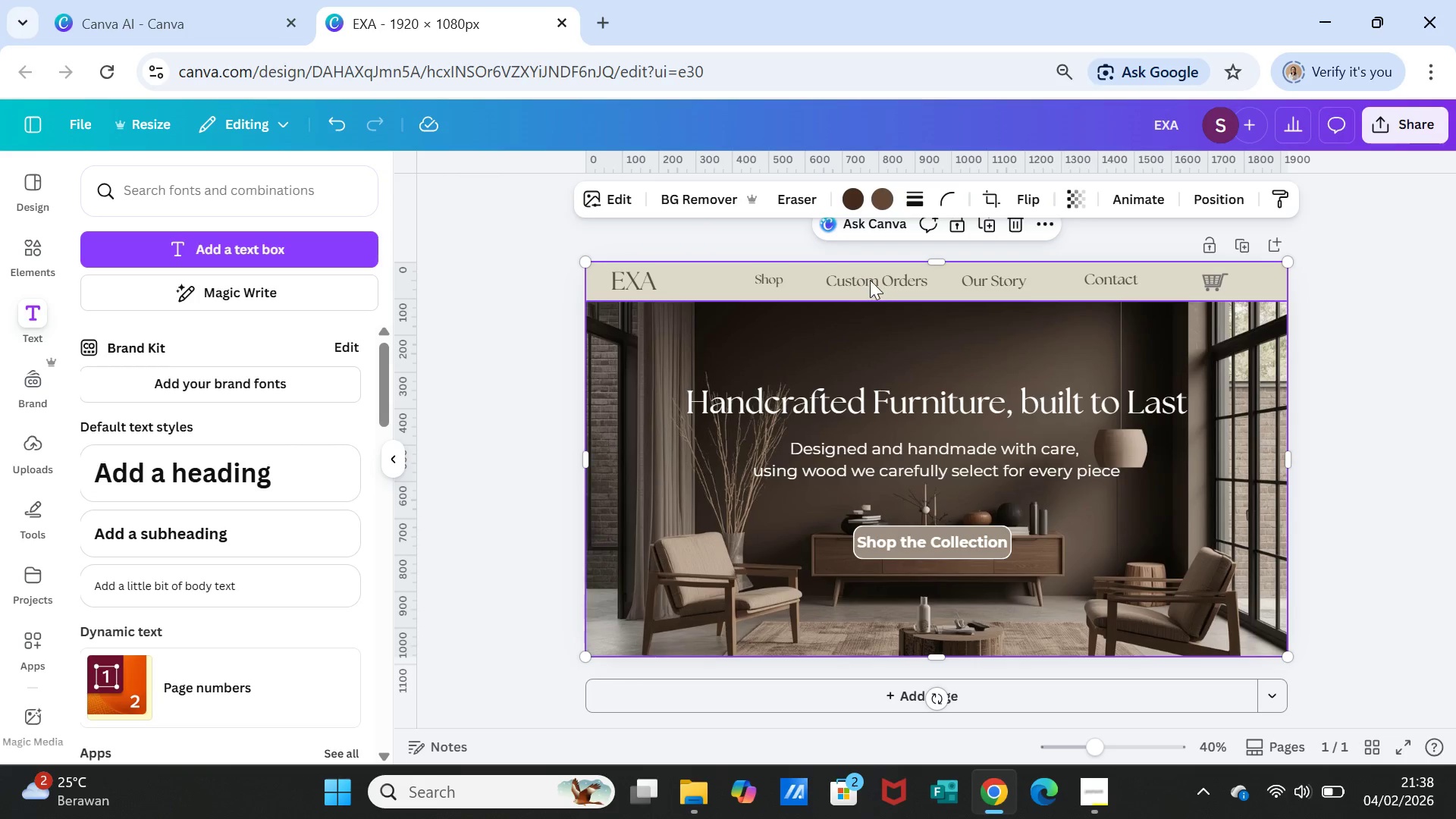 
double_click([870, 280])
 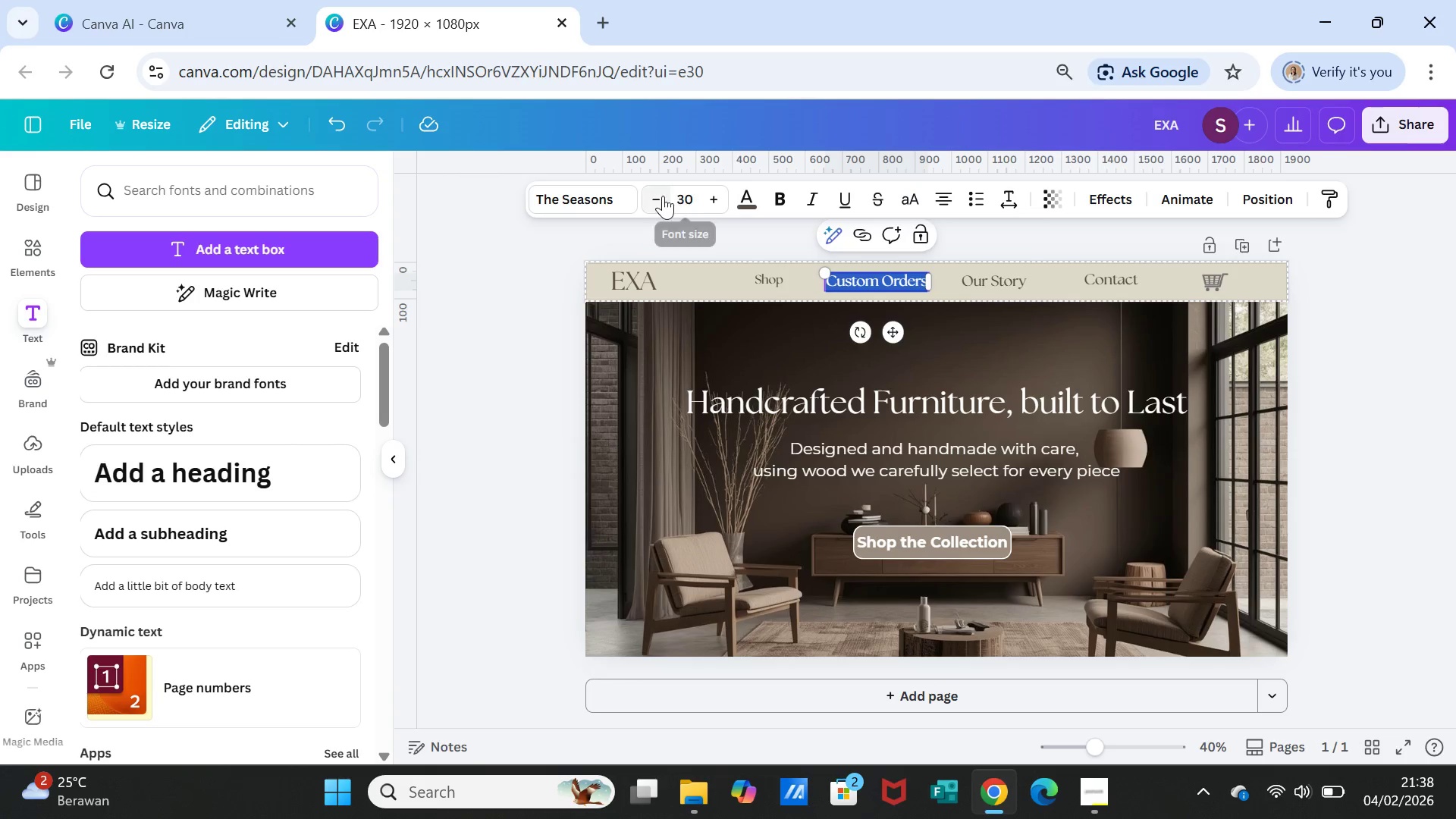 
double_click([663, 196])
 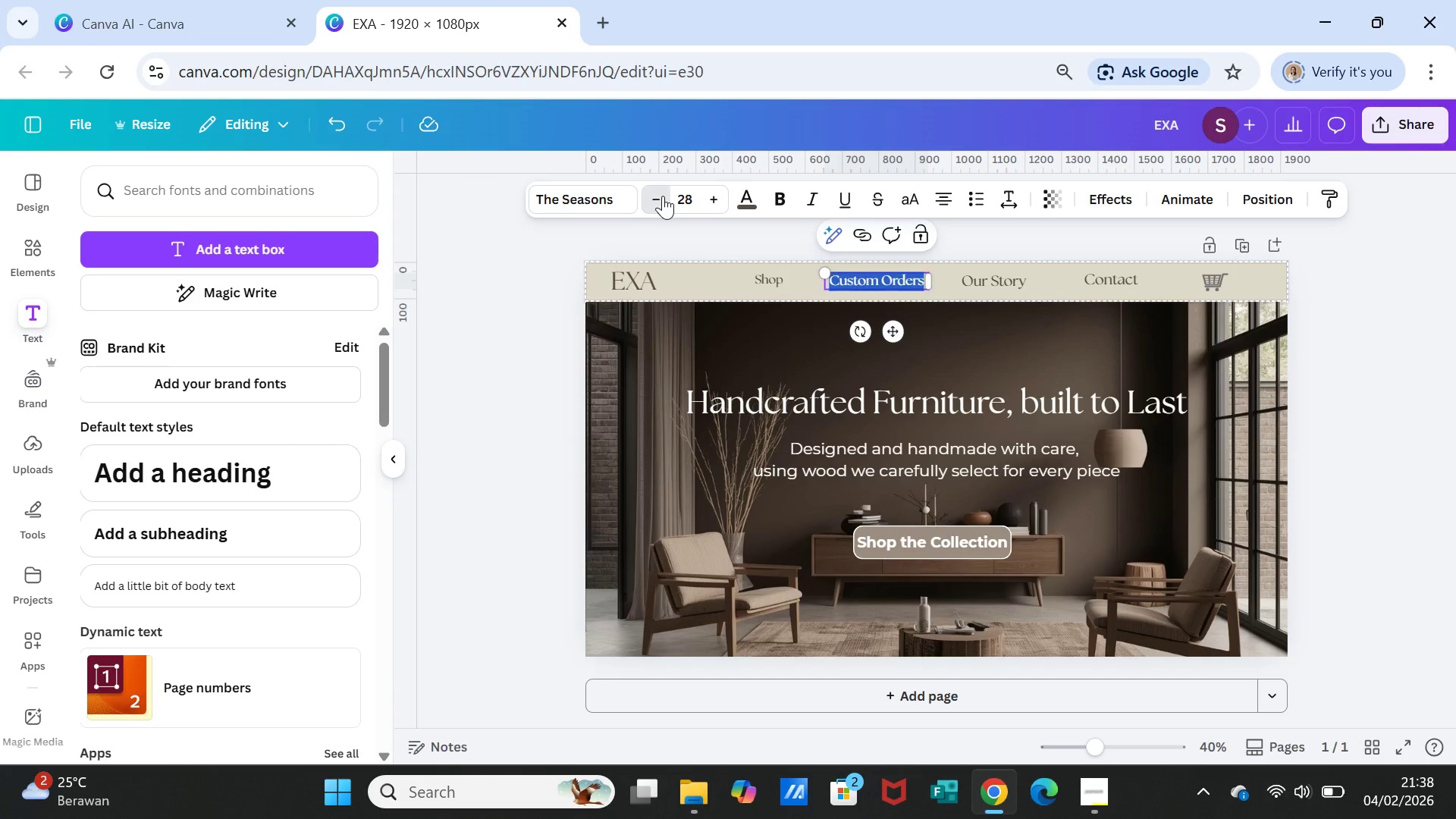 
triple_click([663, 196])
 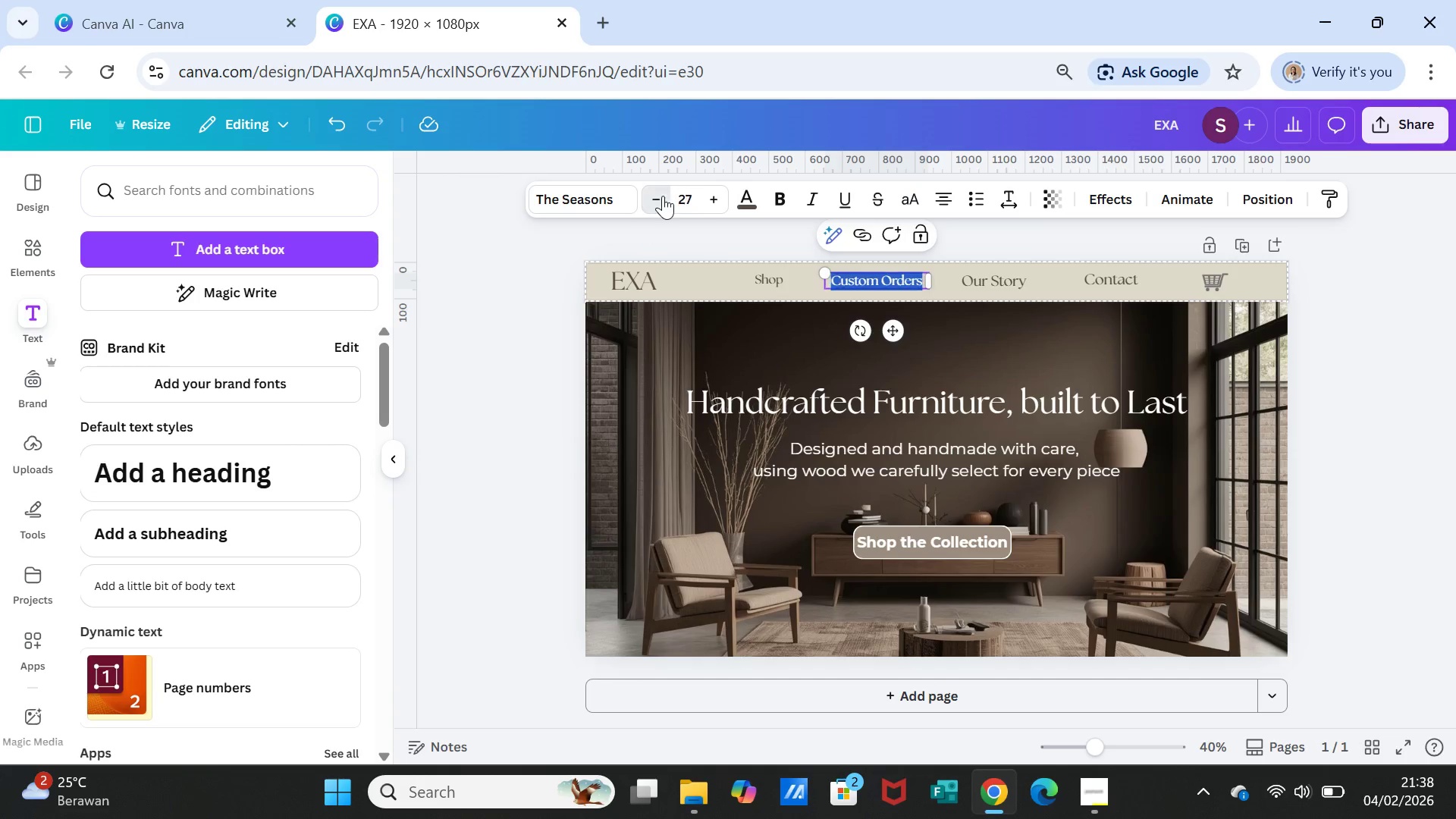 
triple_click([663, 196])
 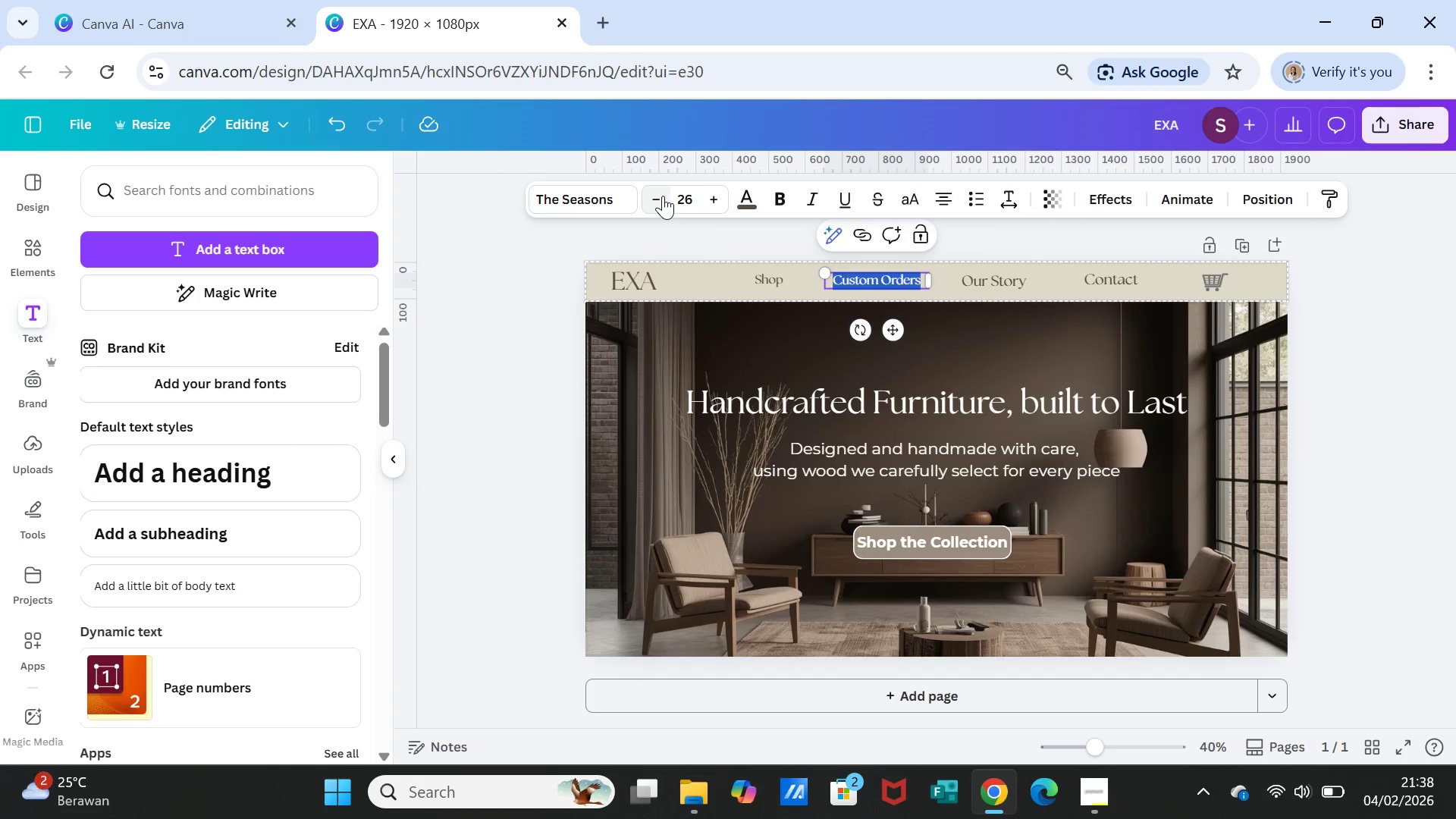 
triple_click([663, 196])
 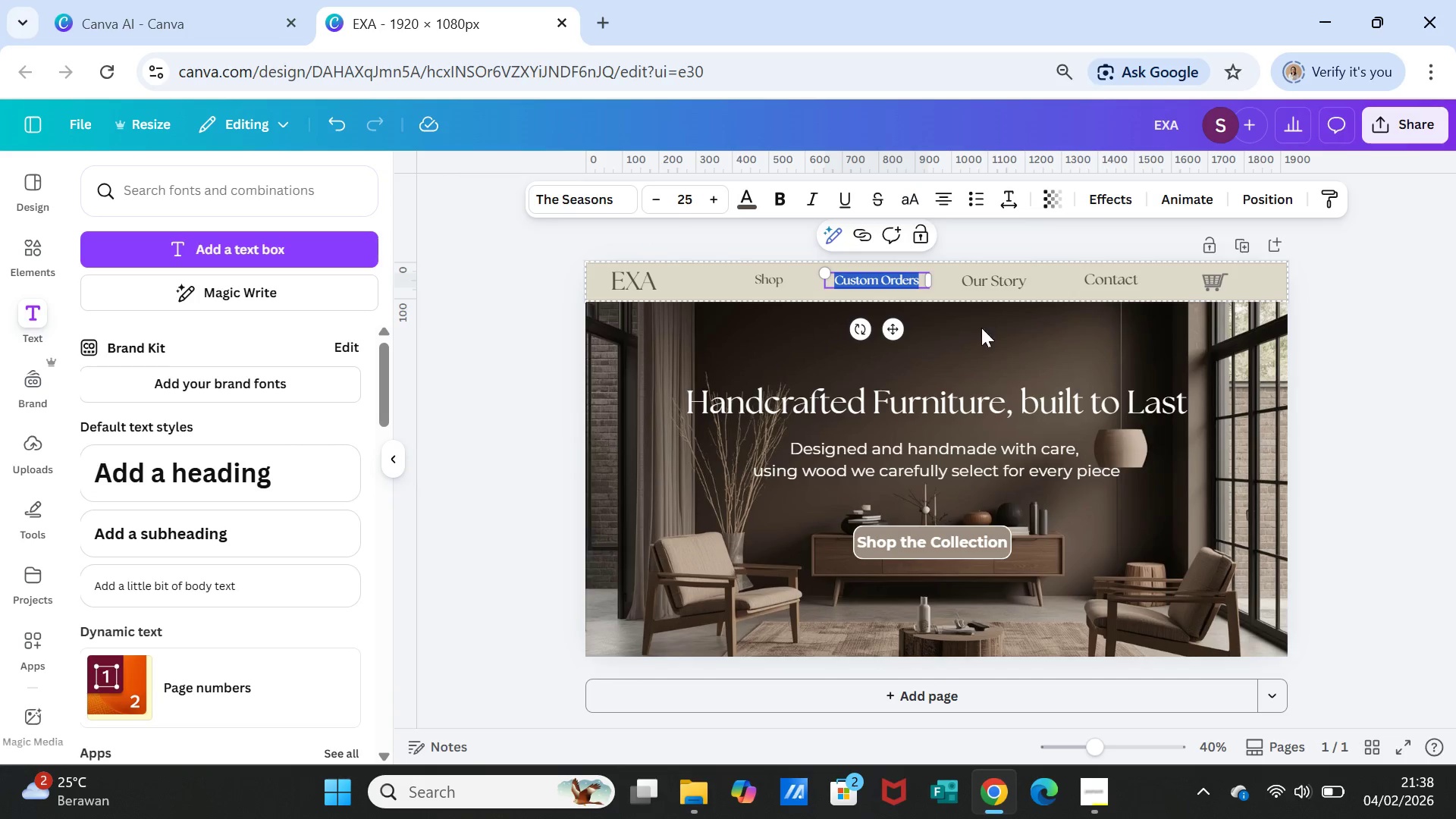 
left_click([981, 333])
 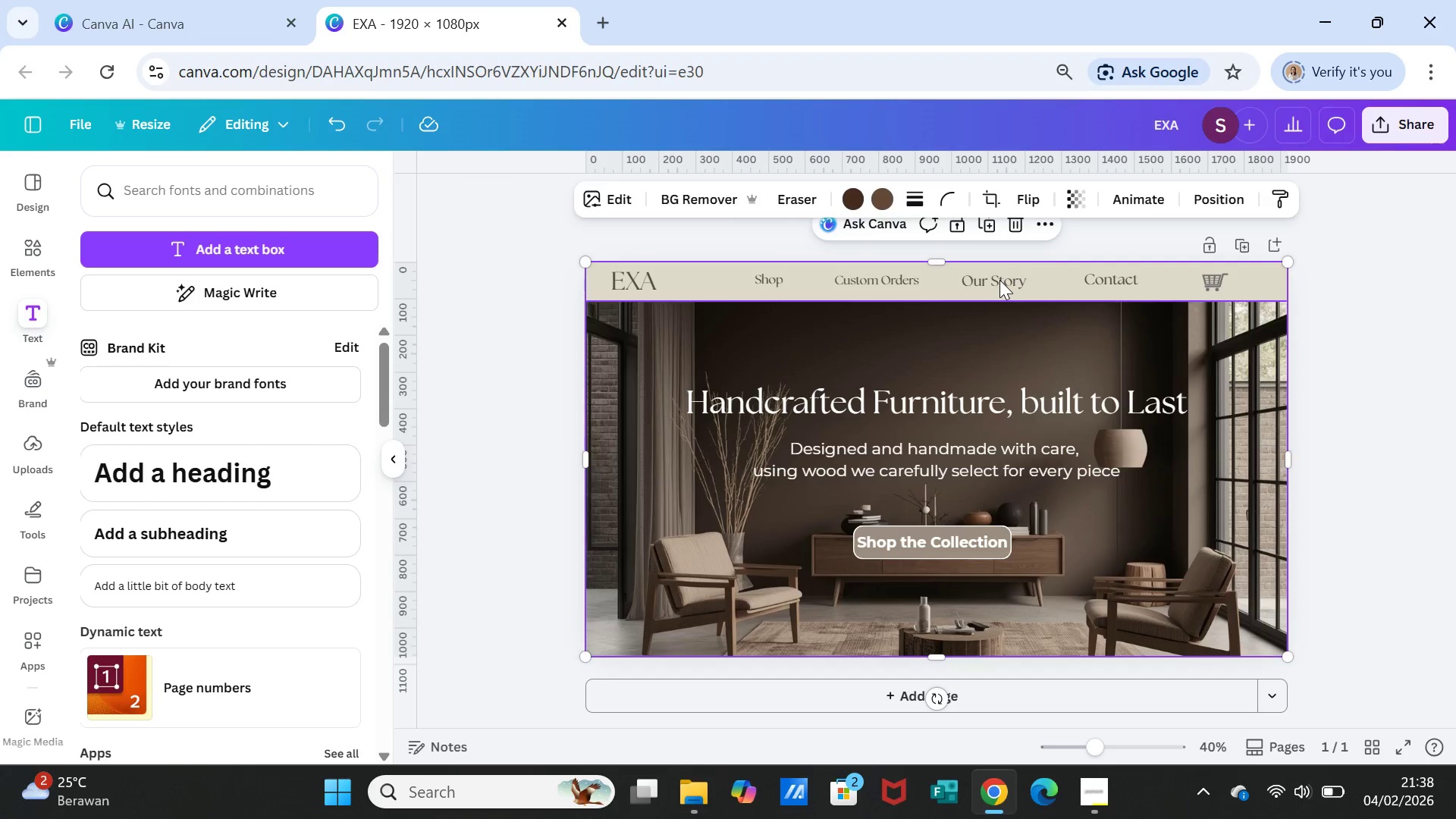 
double_click([999, 280])
 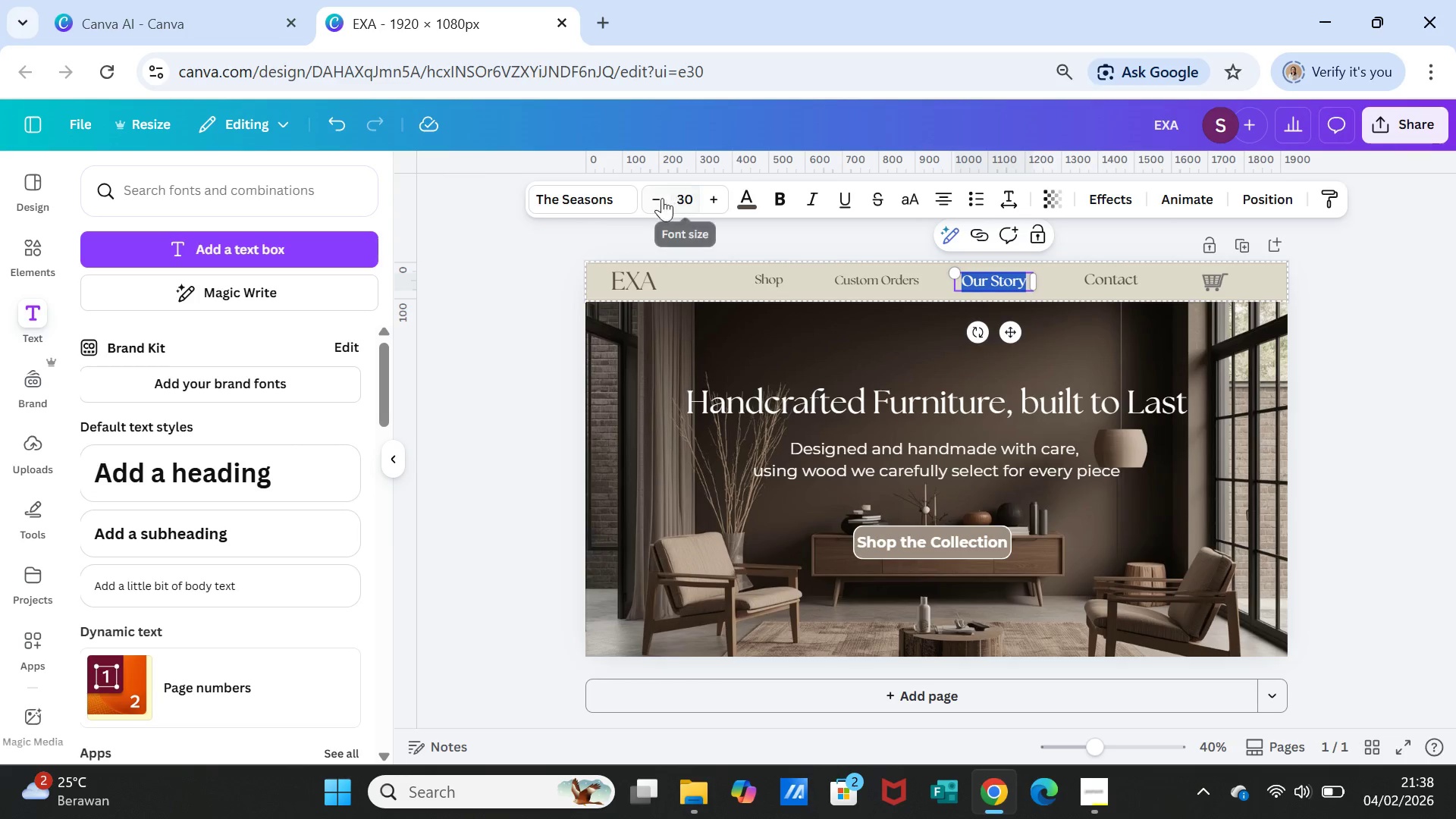 
double_click([662, 198])
 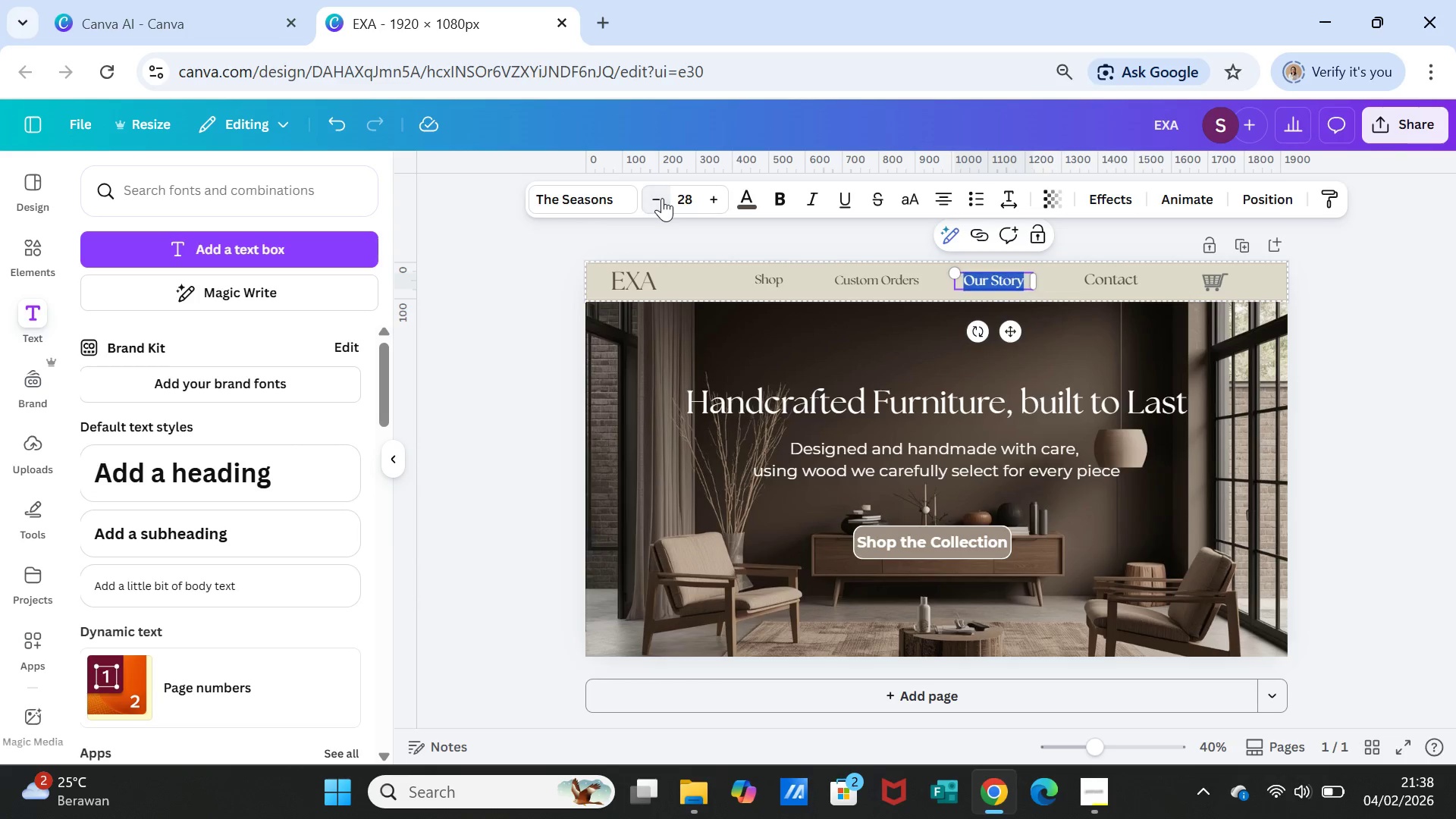 
triple_click([662, 198])
 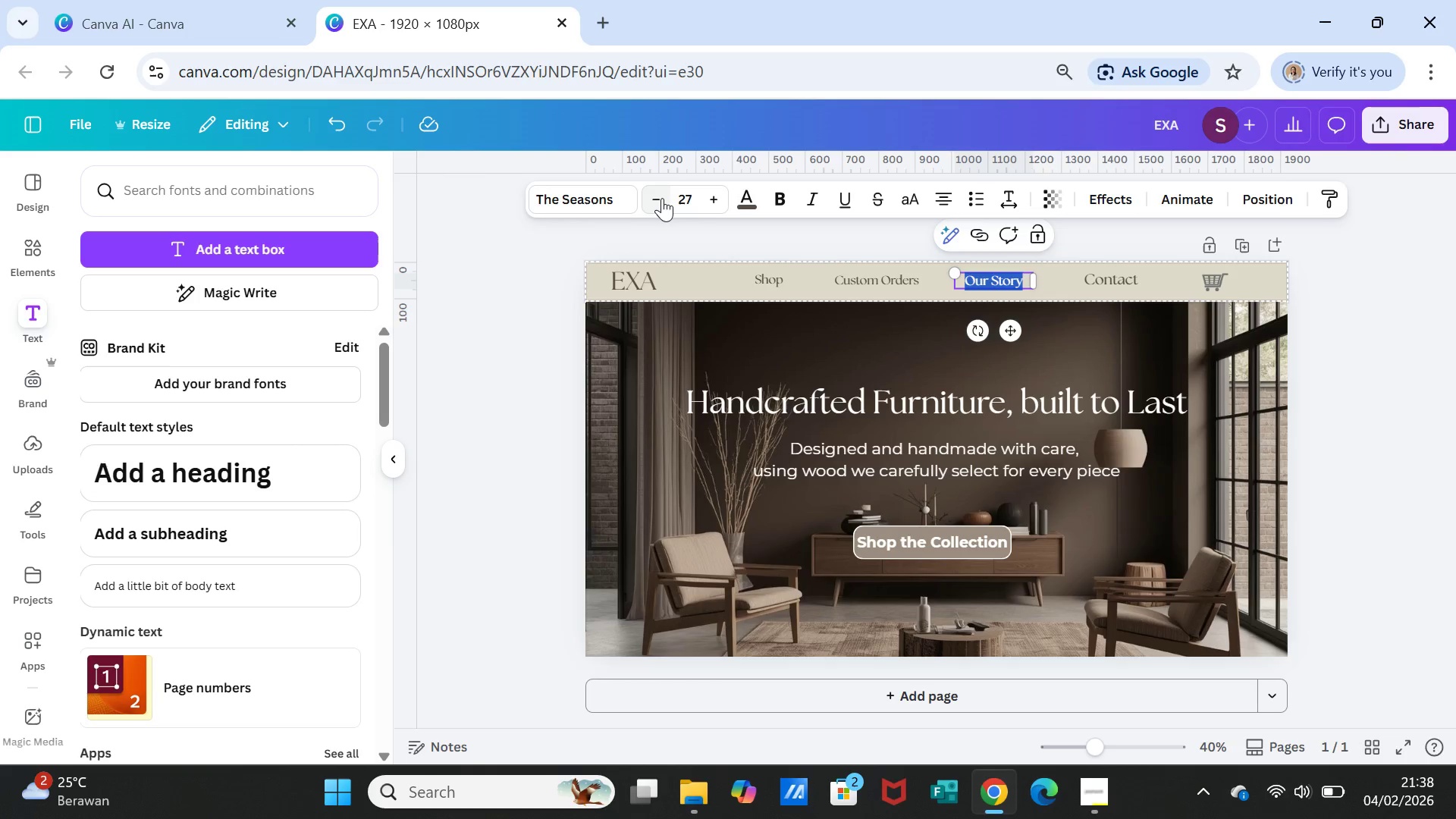 
left_click([662, 198])
 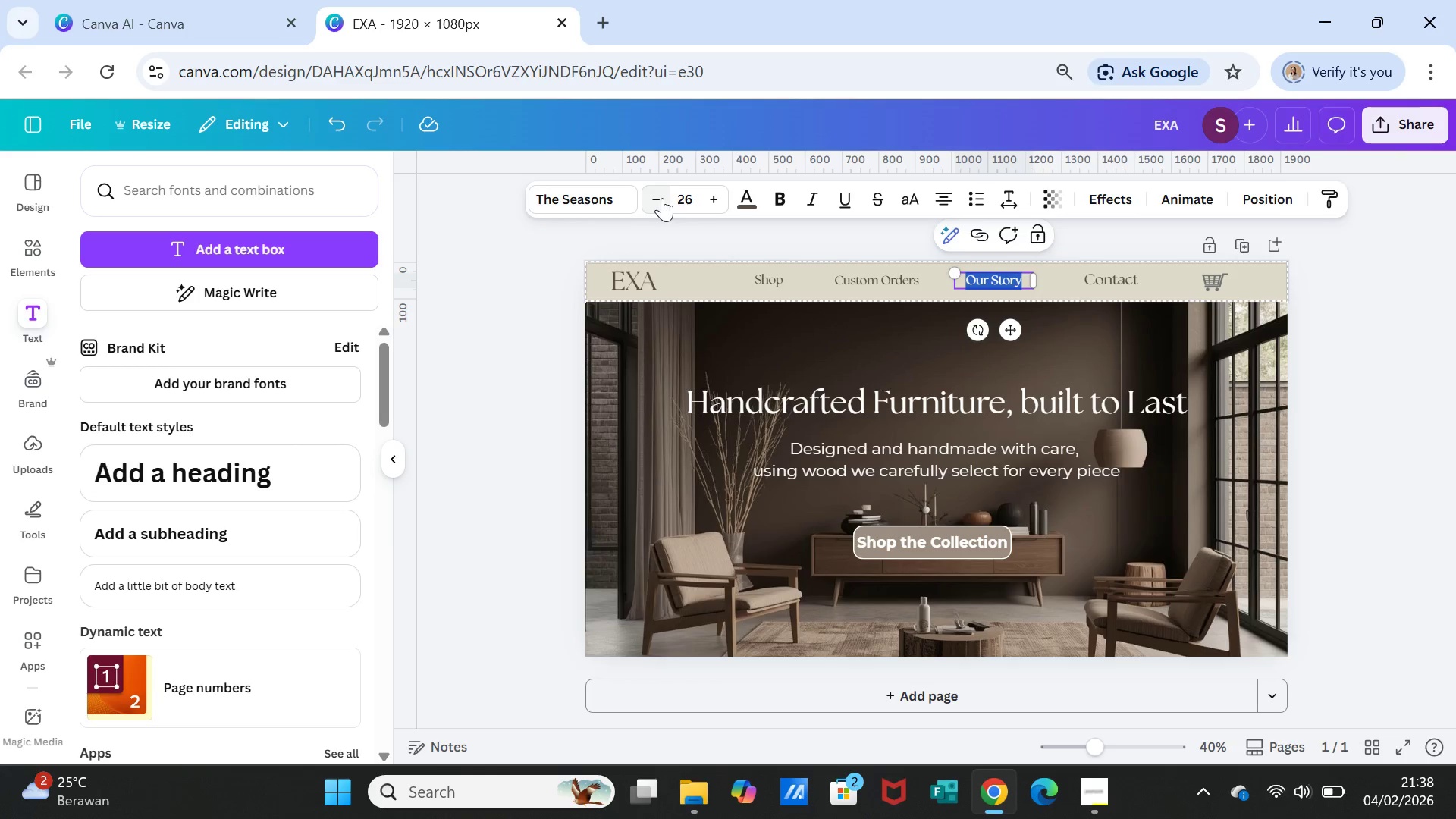 
left_click([662, 198])
 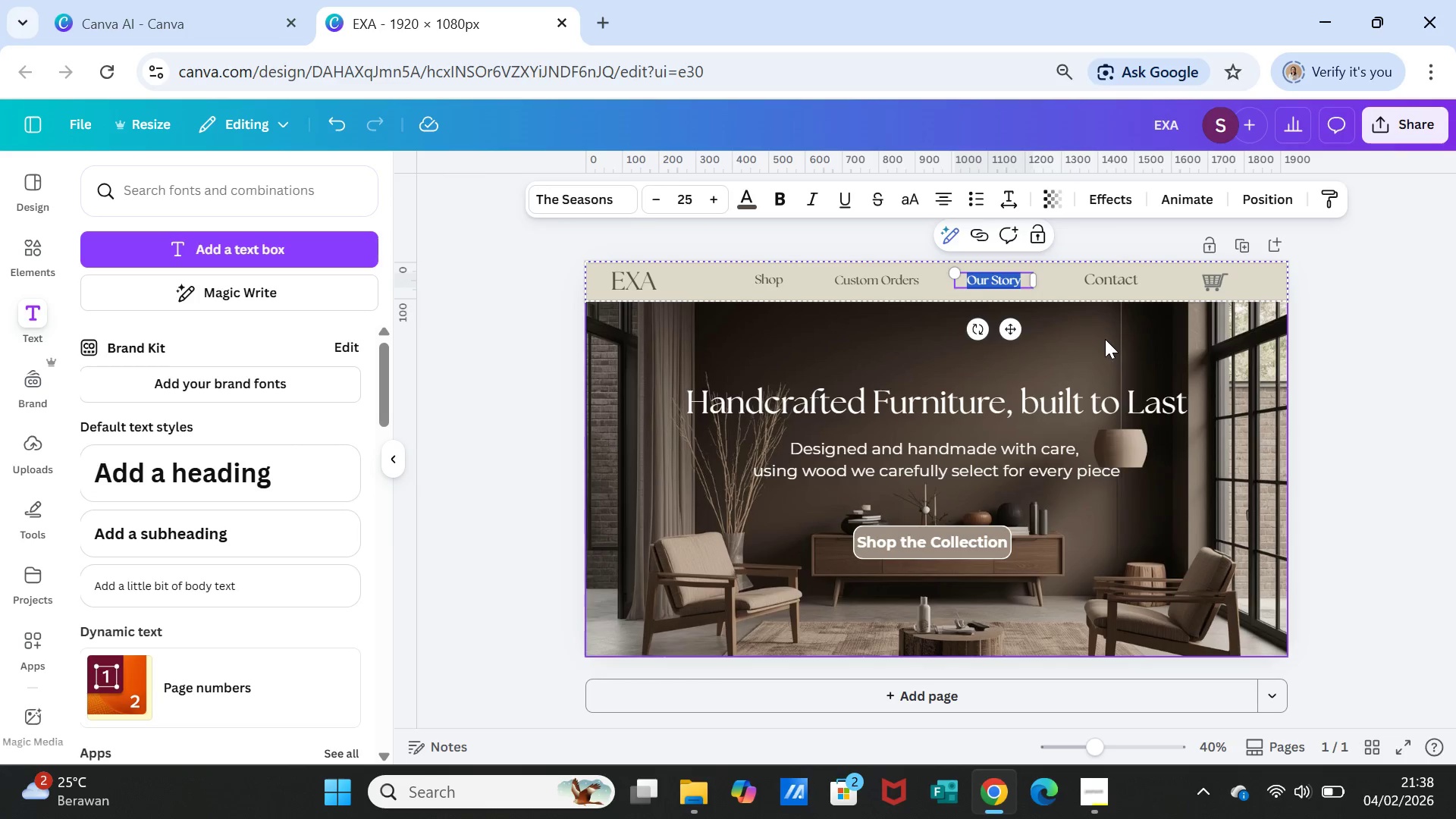 
left_click([1106, 340])
 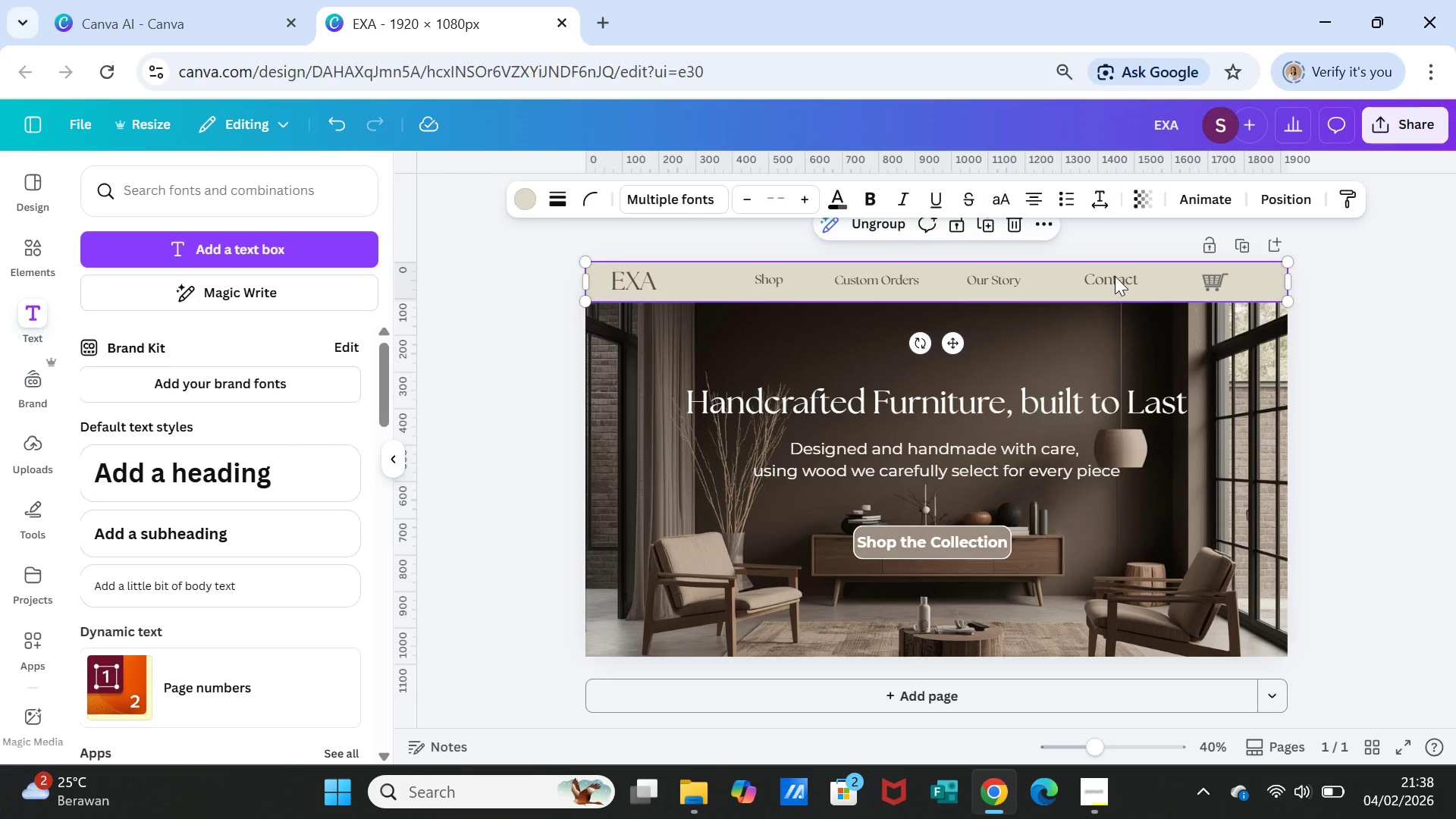 
double_click([1115, 276])
 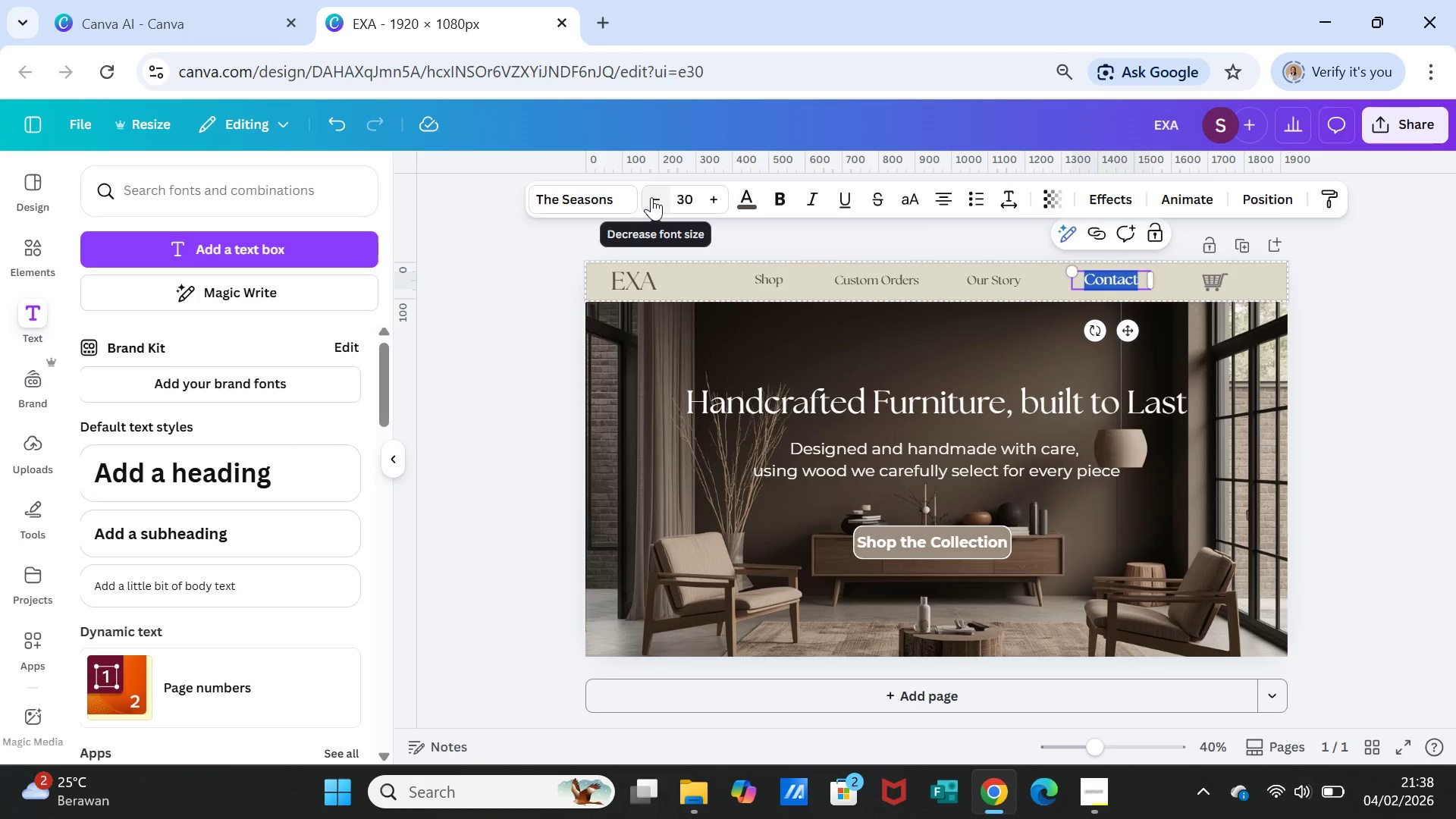 
double_click([651, 197])
 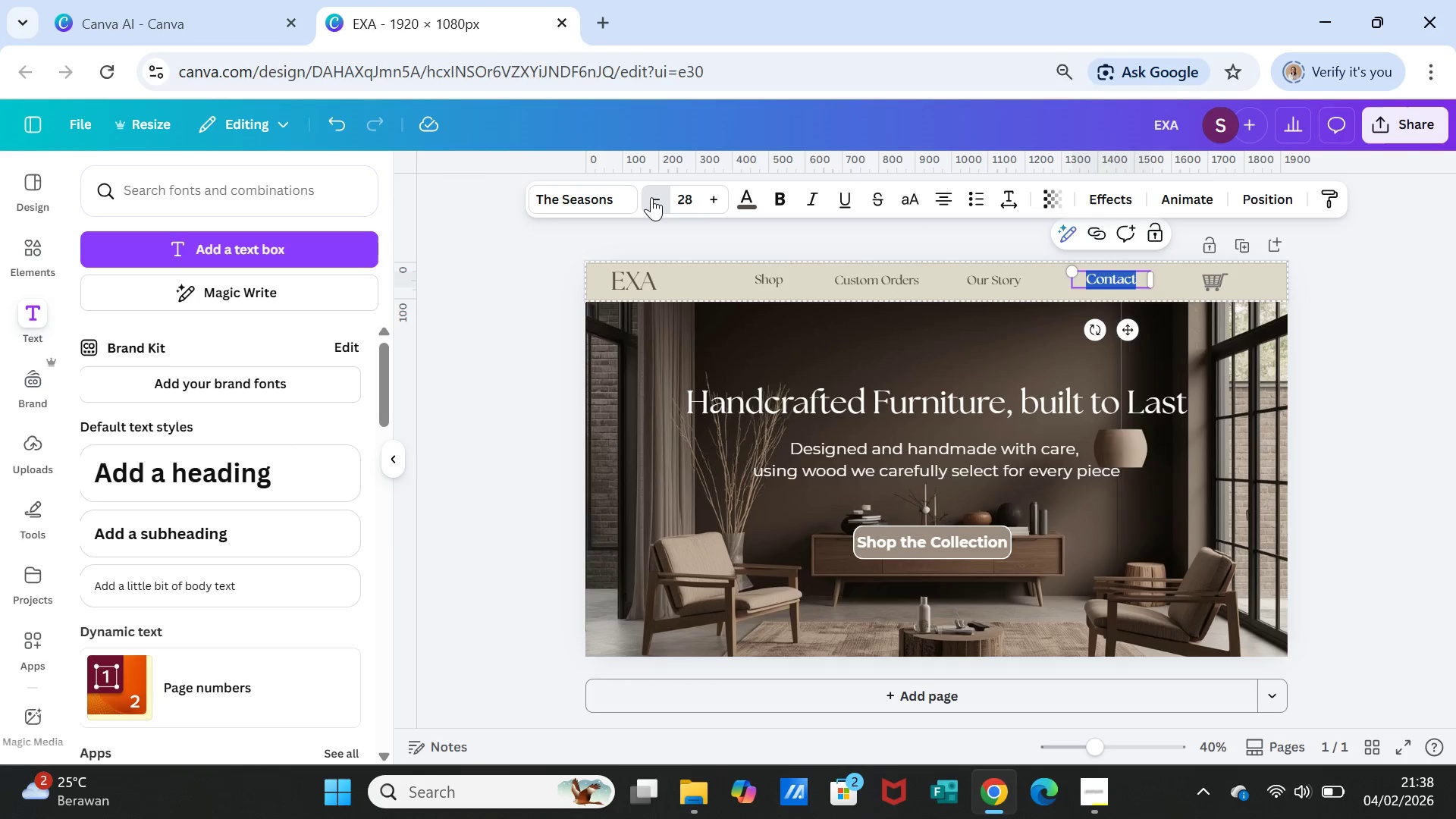 
triple_click([651, 197])
 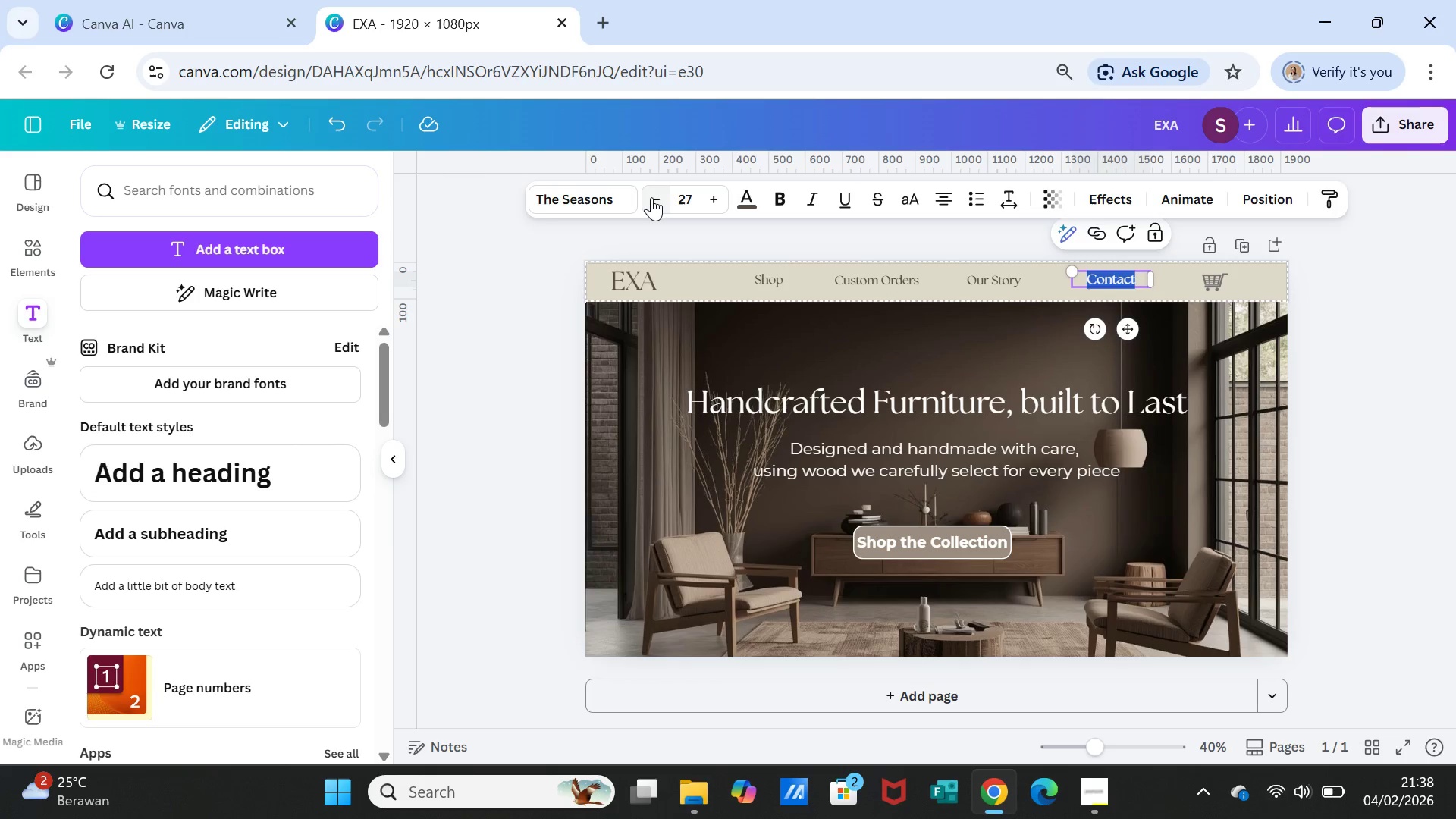 
triple_click([651, 197])
 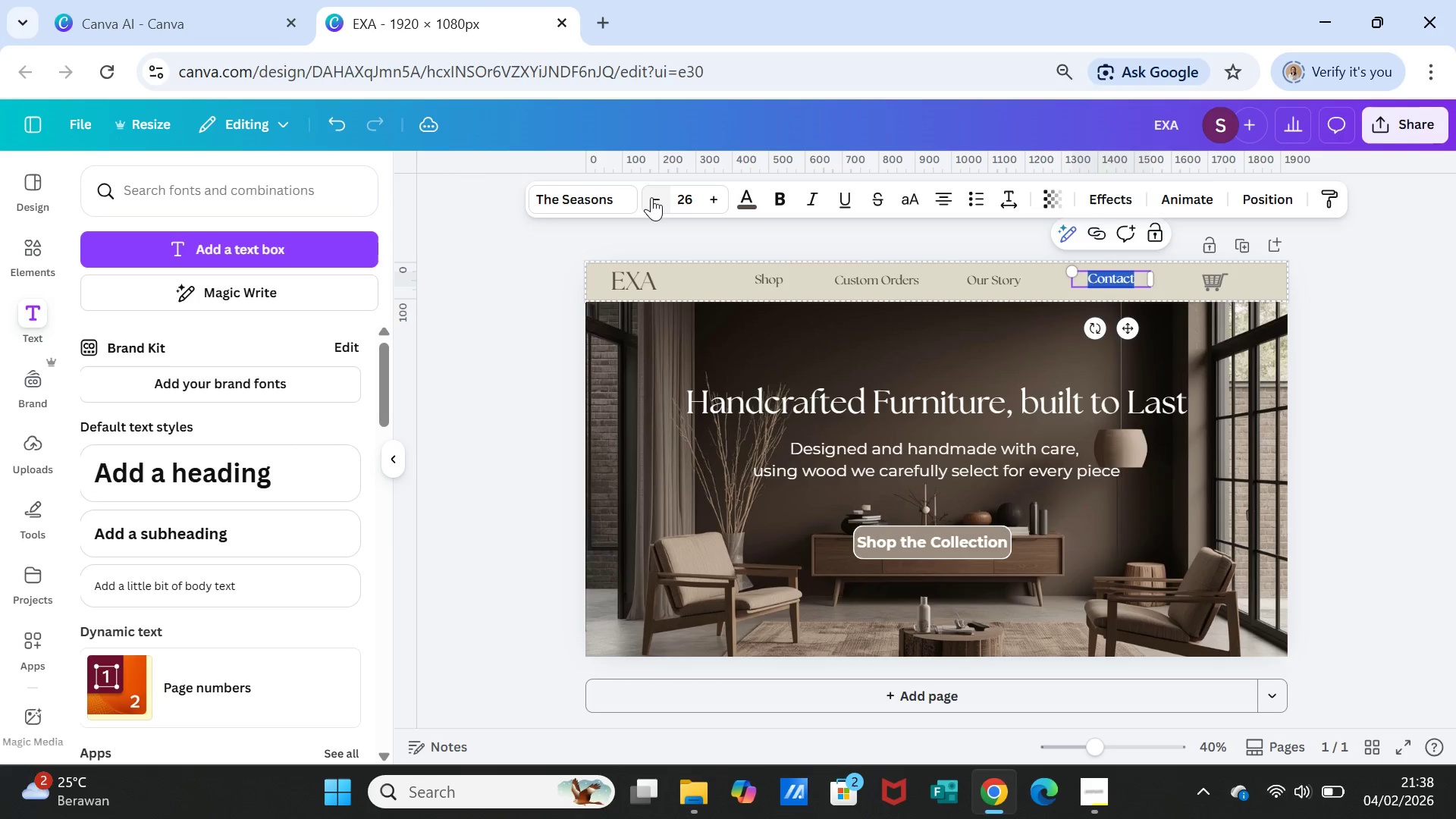 
left_click([651, 197])
 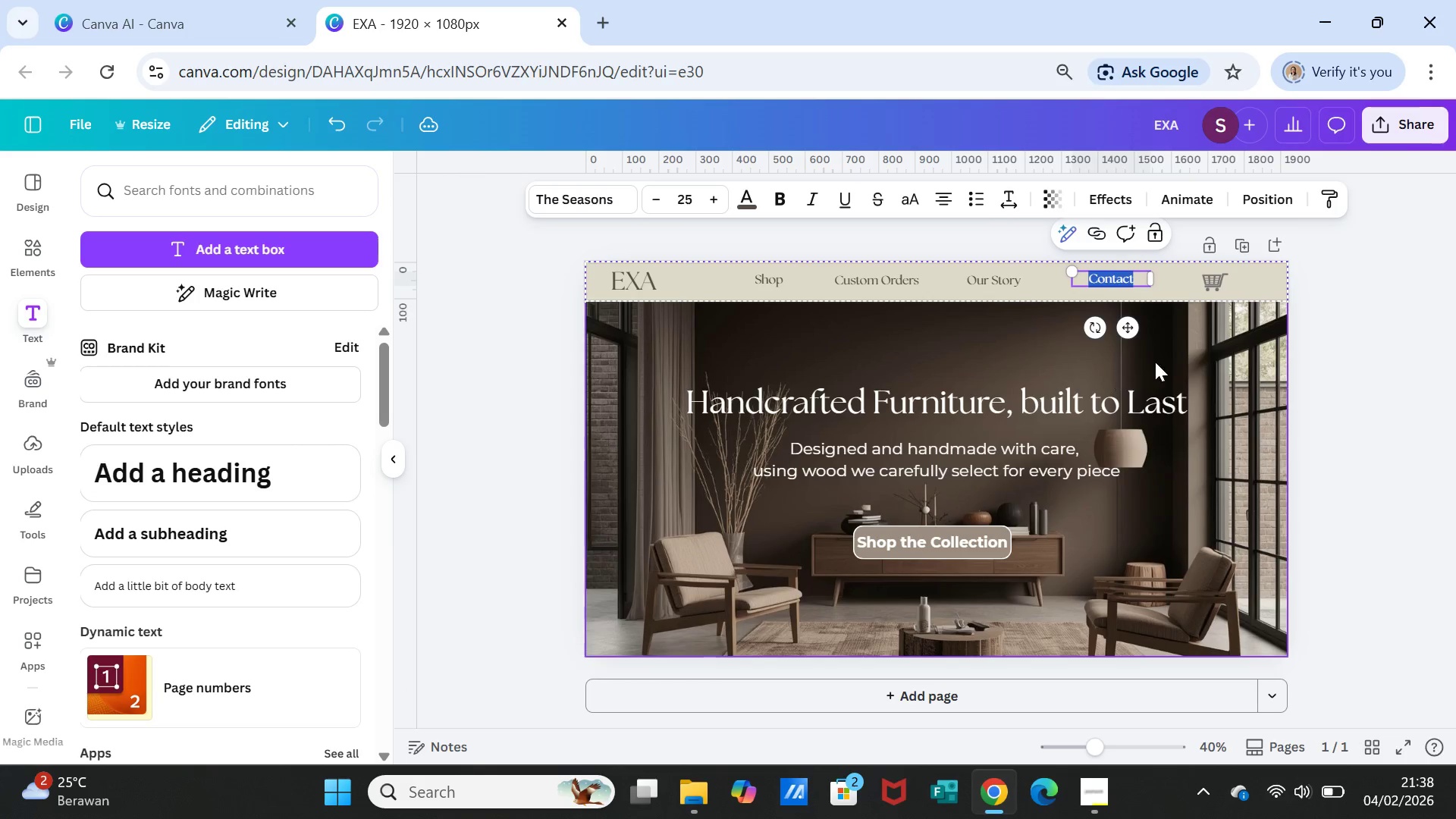 
left_click([1159, 361])
 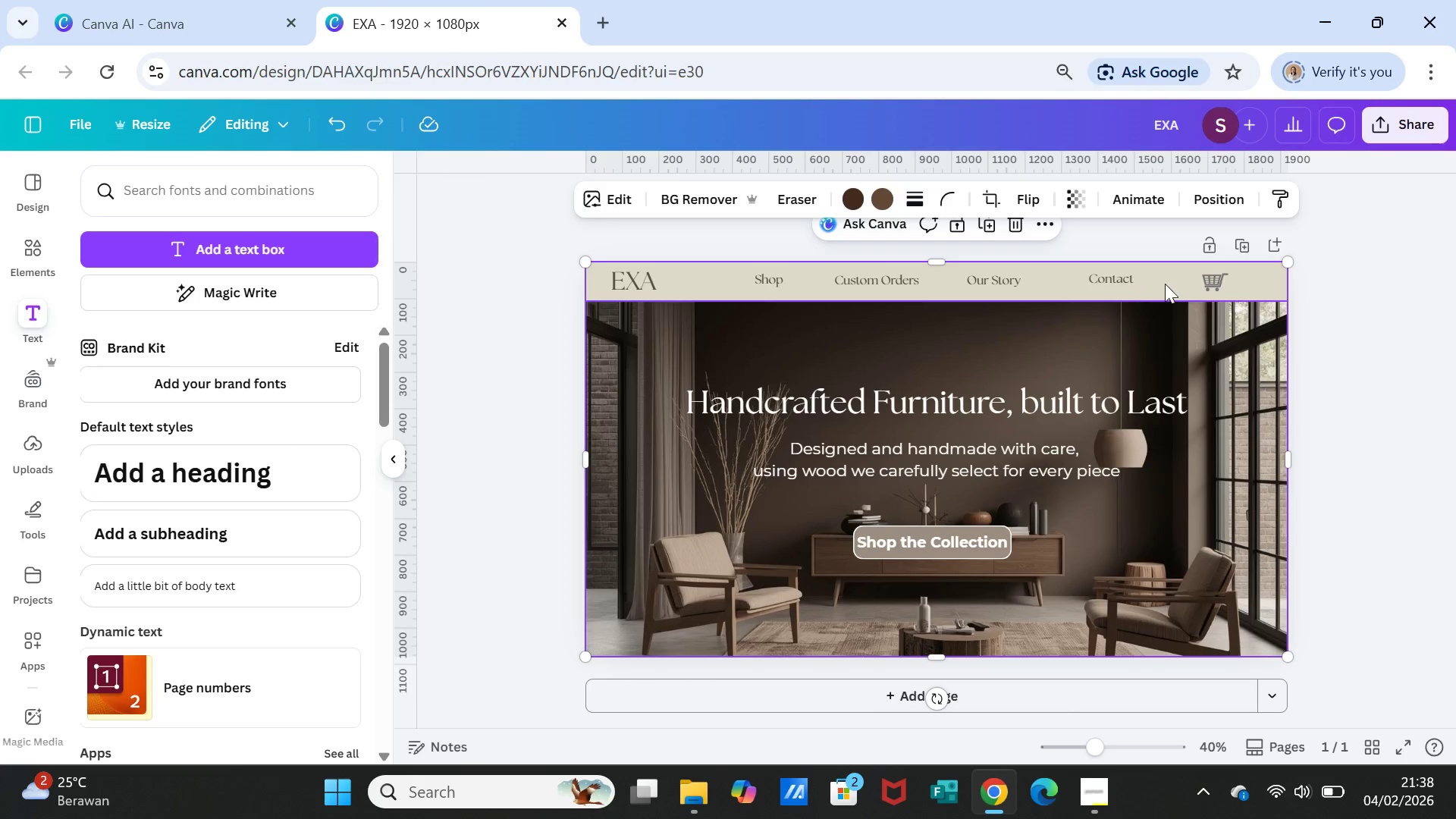 
left_click([1213, 279])
 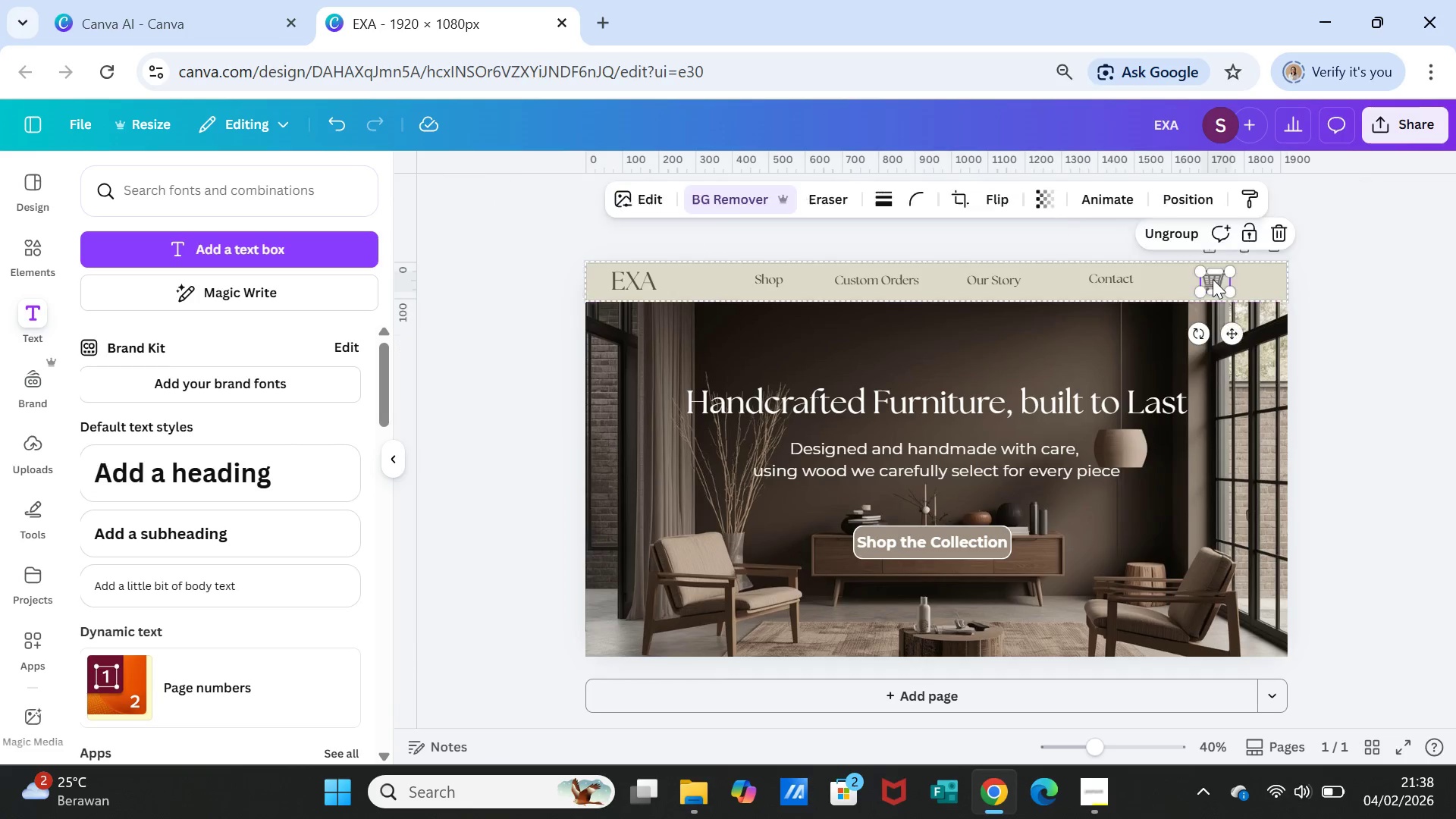 
double_click([1213, 279])
 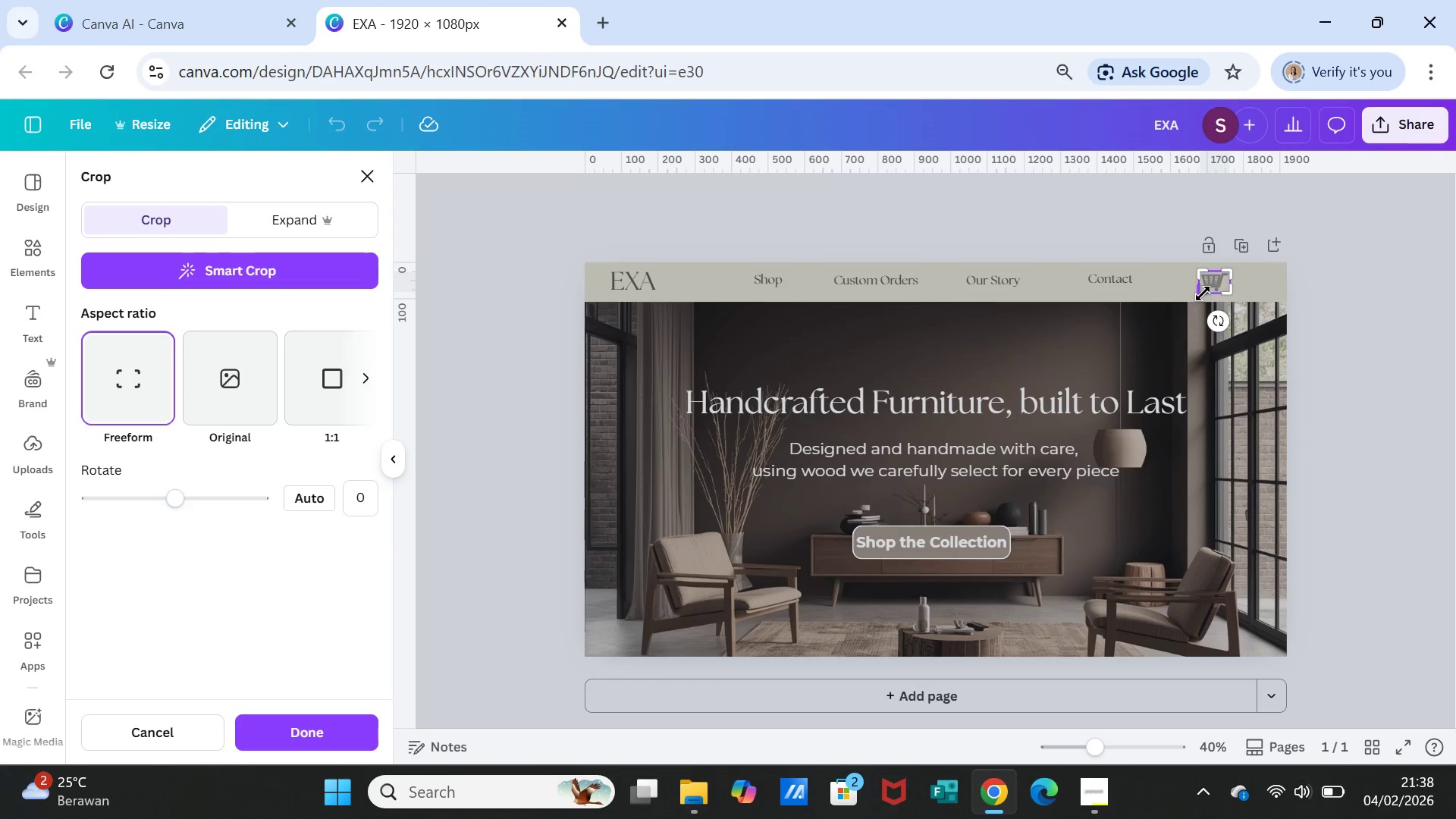 
left_click_drag(start_coordinate=[1203, 293], to_coordinate=[1207, 289])
 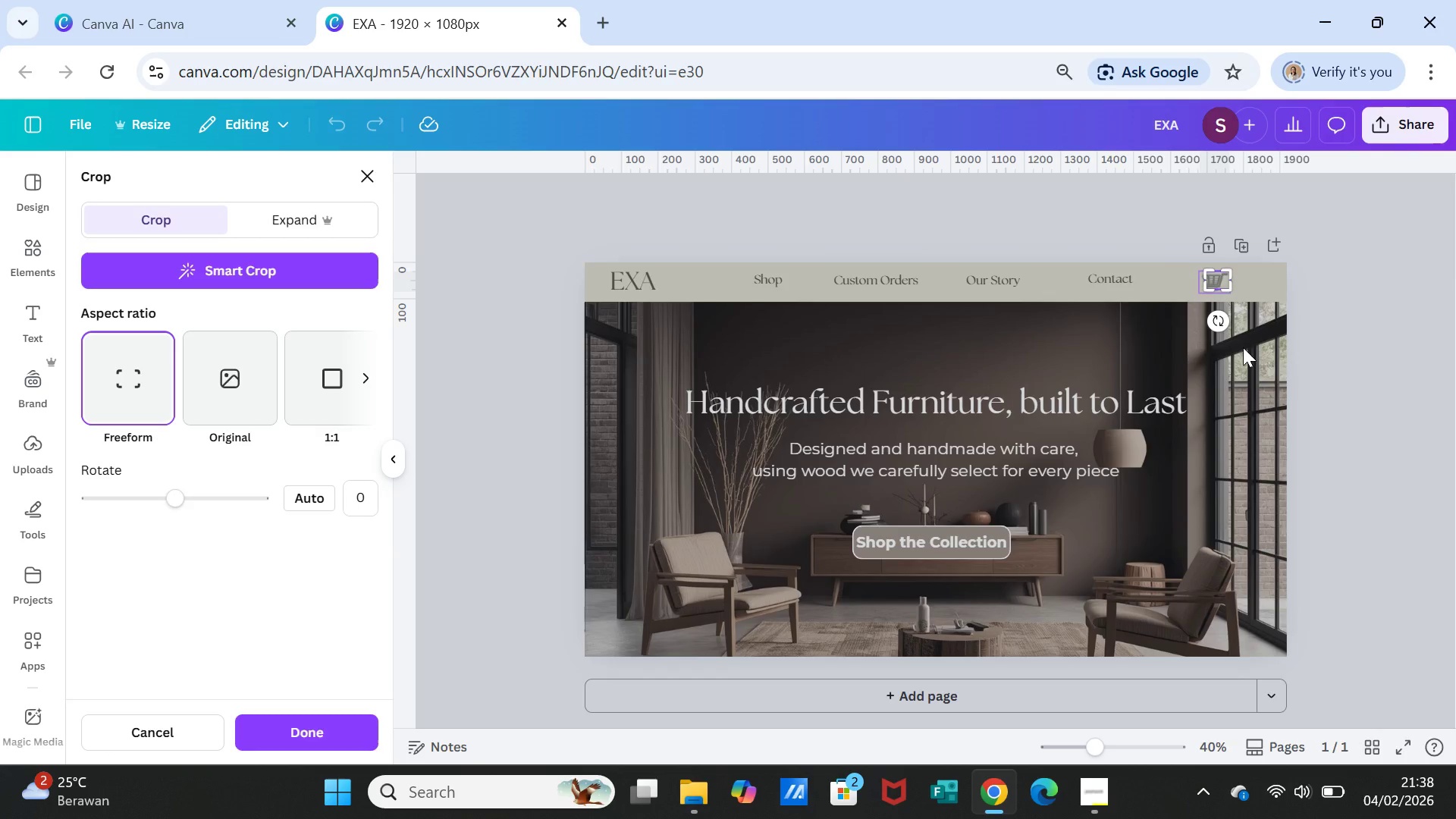 
left_click([1243, 347])
 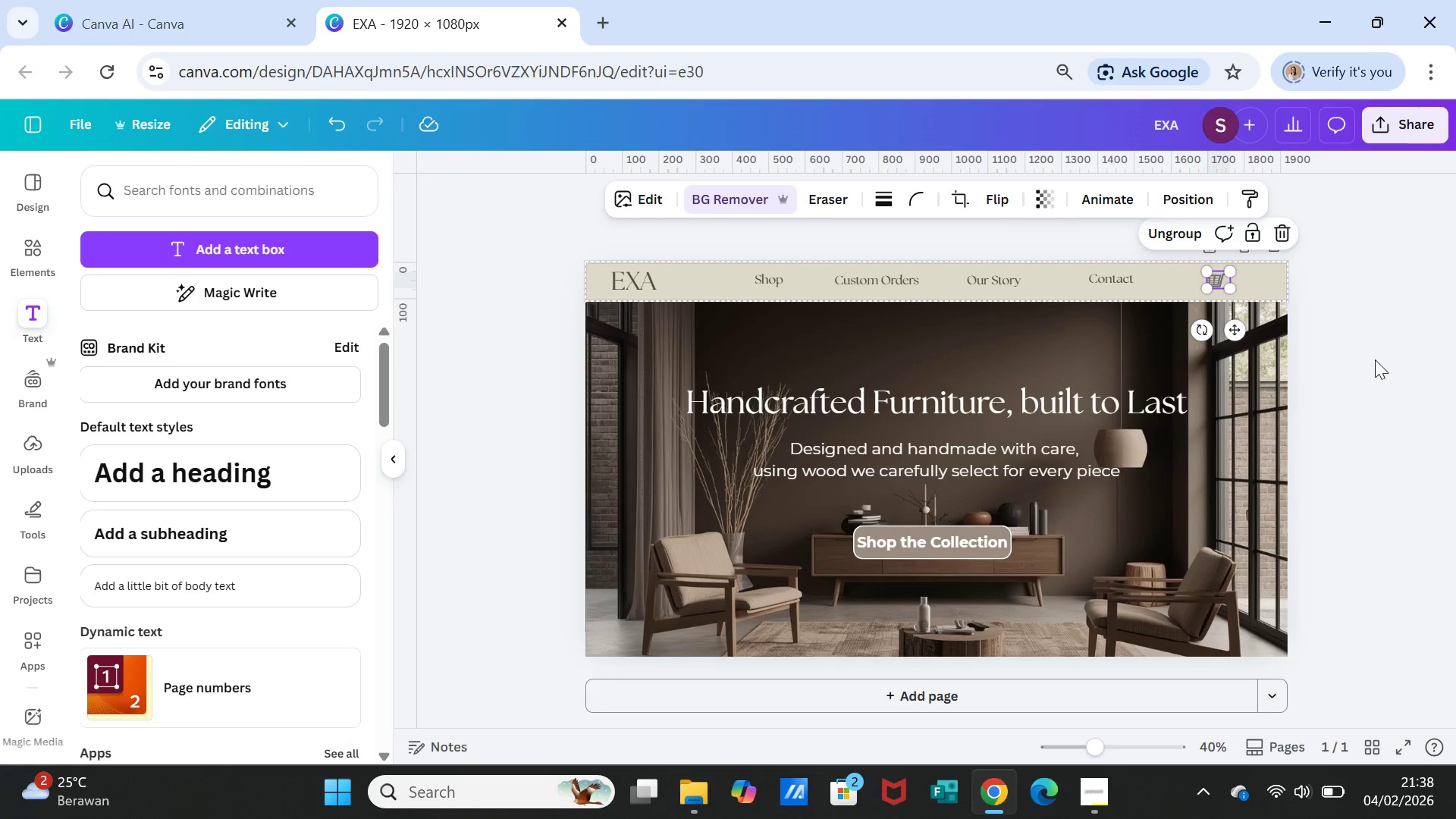 
left_click([1347, 370])
 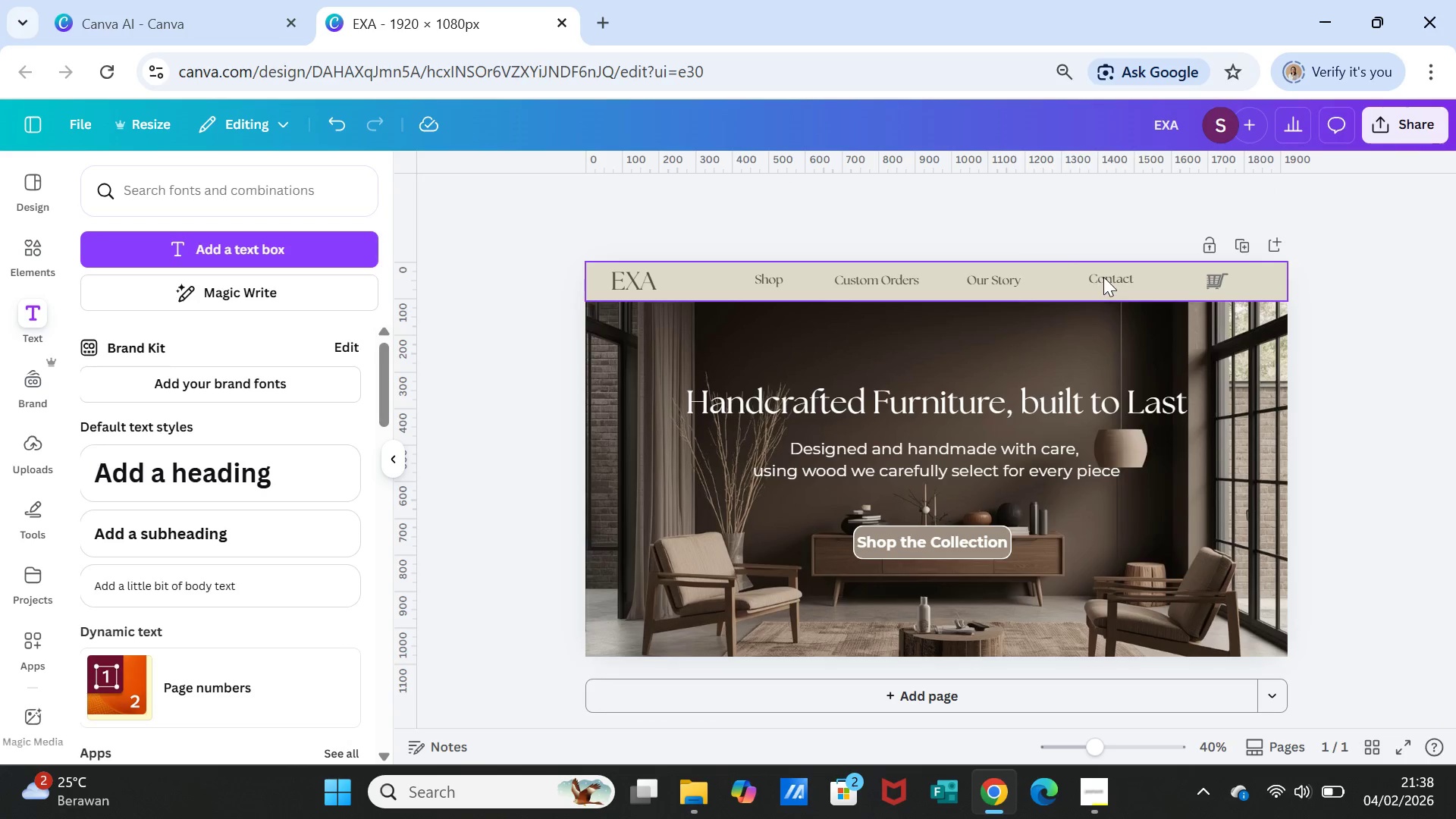 
double_click([1103, 277])
 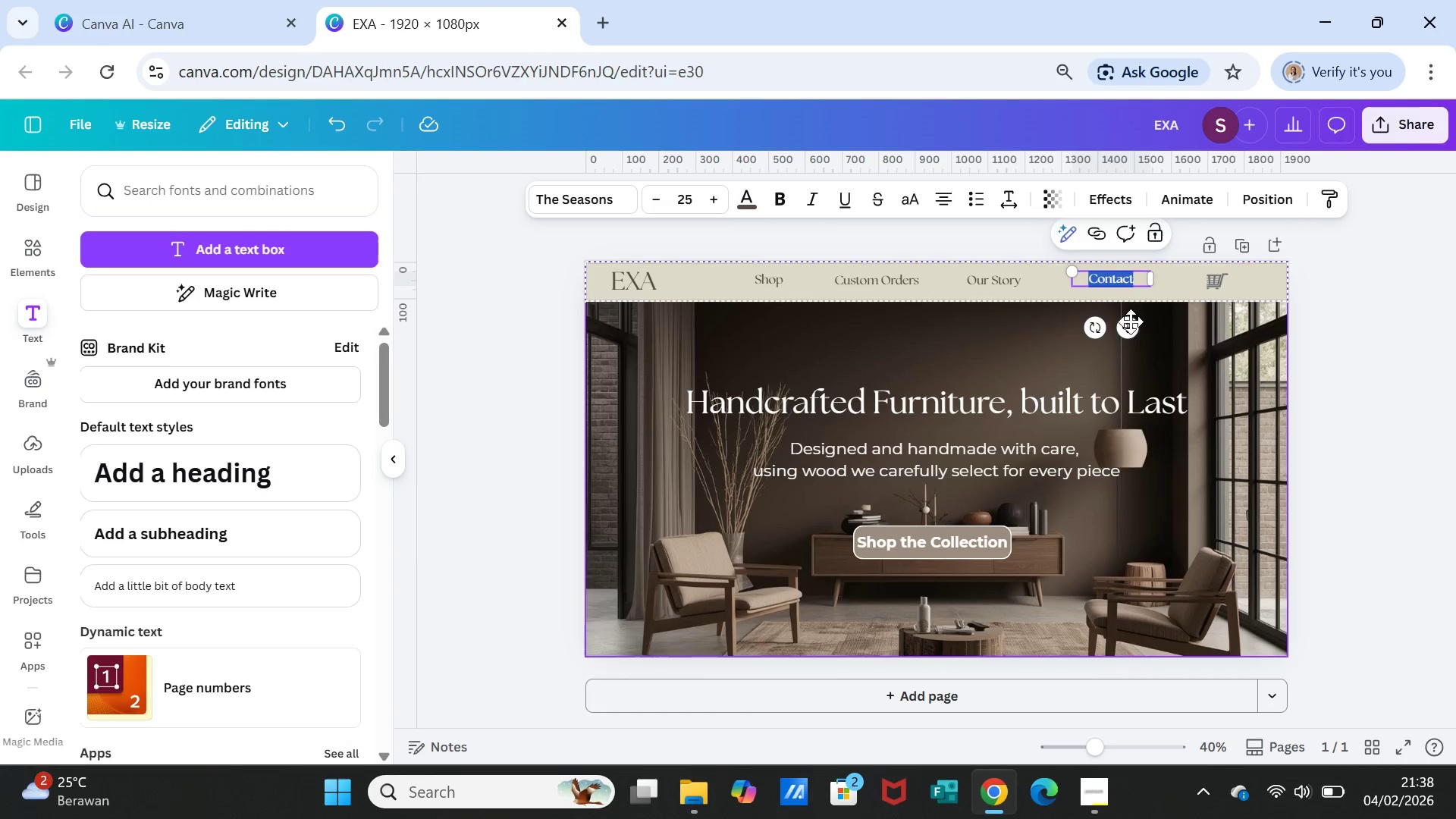 
left_click_drag(start_coordinate=[1130, 324], to_coordinate=[1137, 328])
 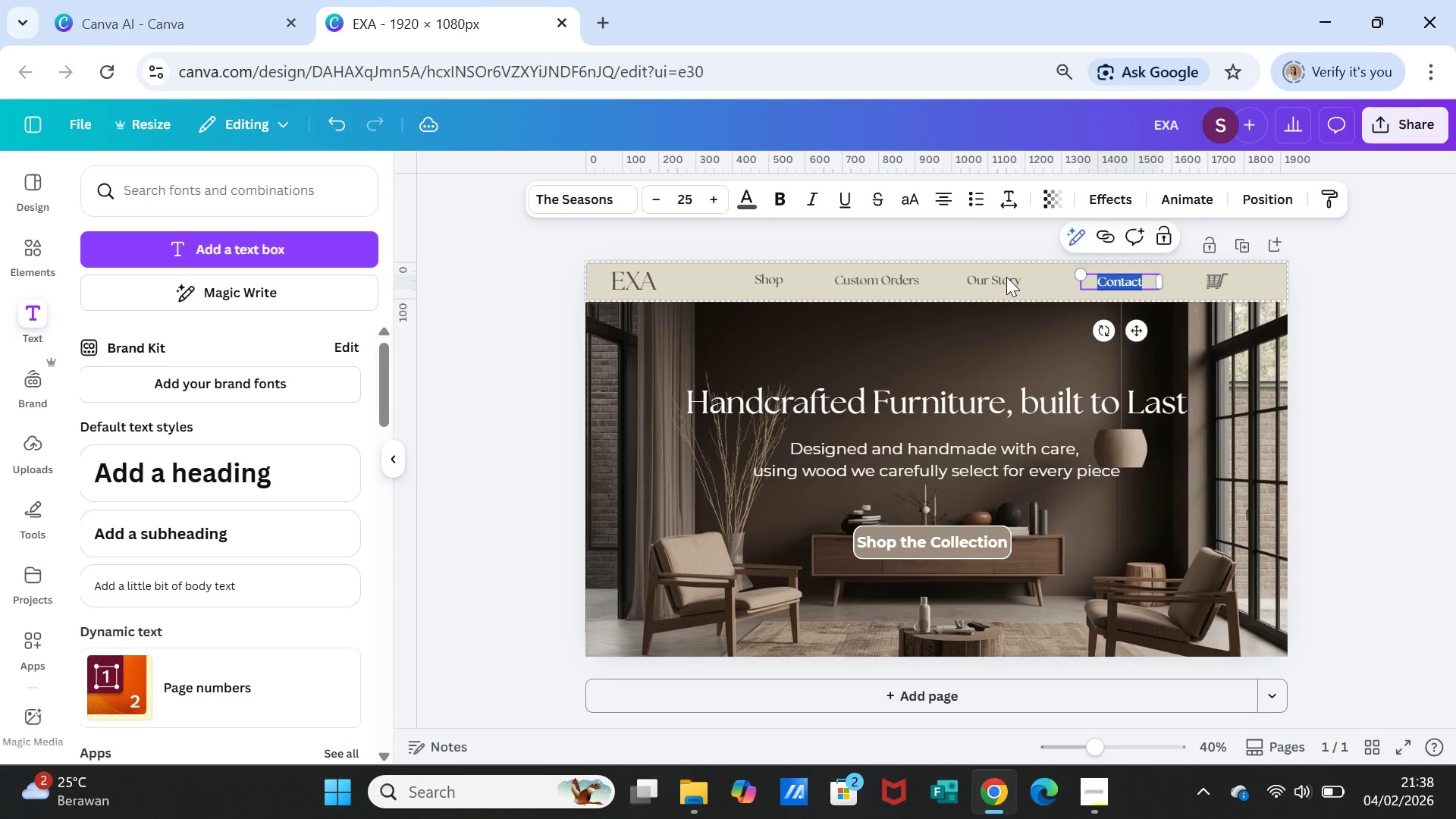 
left_click([1006, 277])
 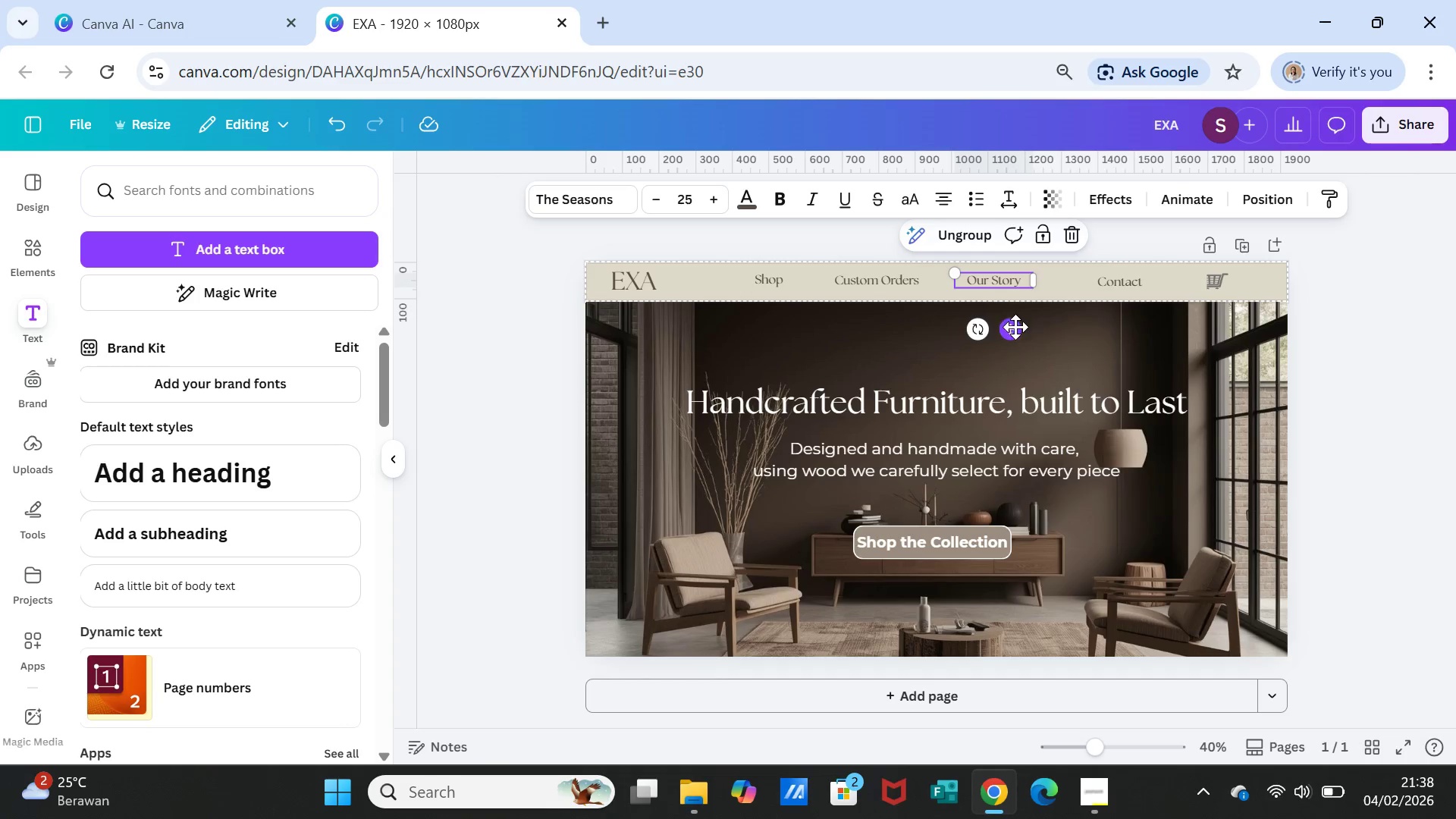 
left_click_drag(start_coordinate=[1015, 328], to_coordinate=[1020, 328])
 